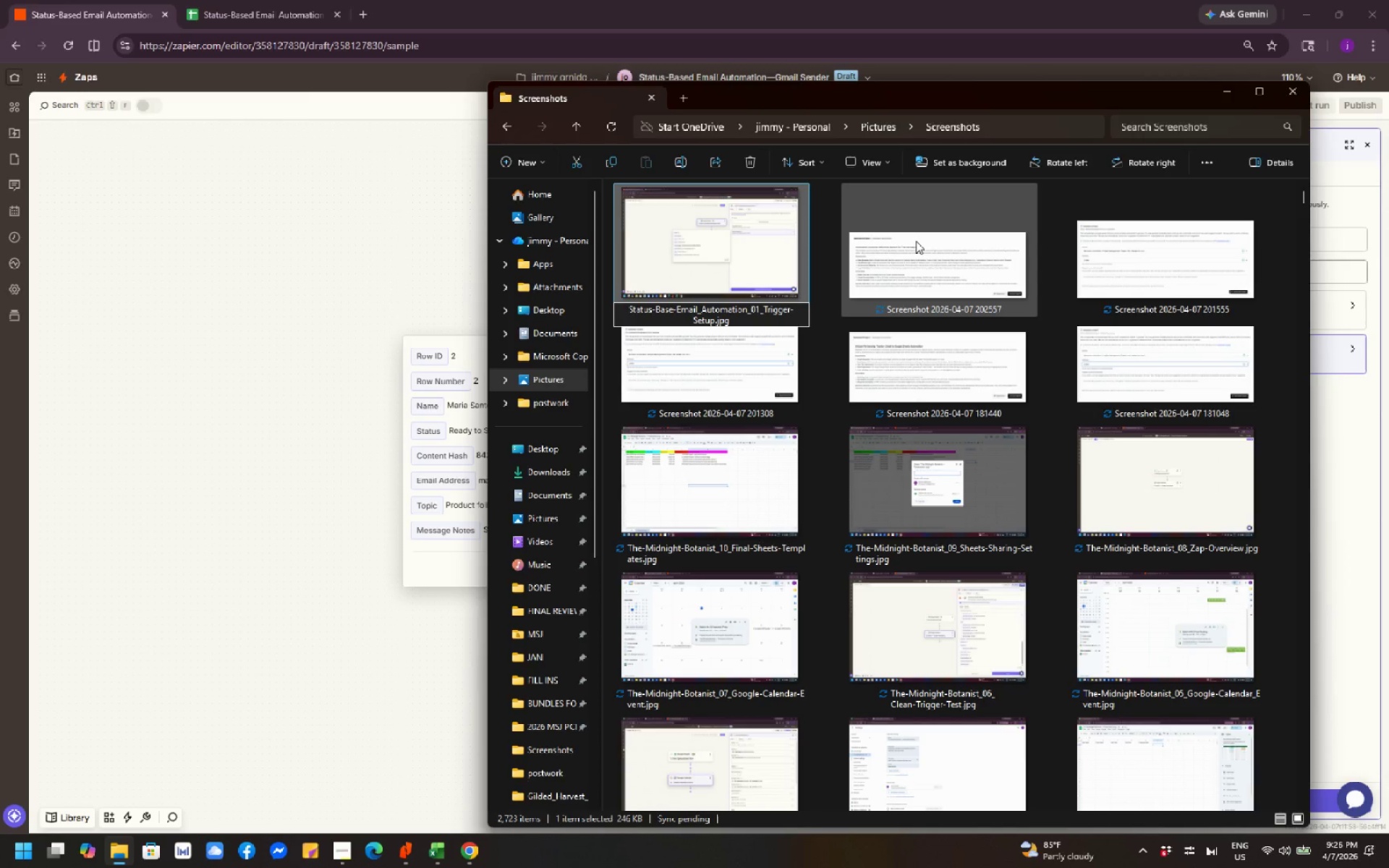 
left_click([876, 271])
 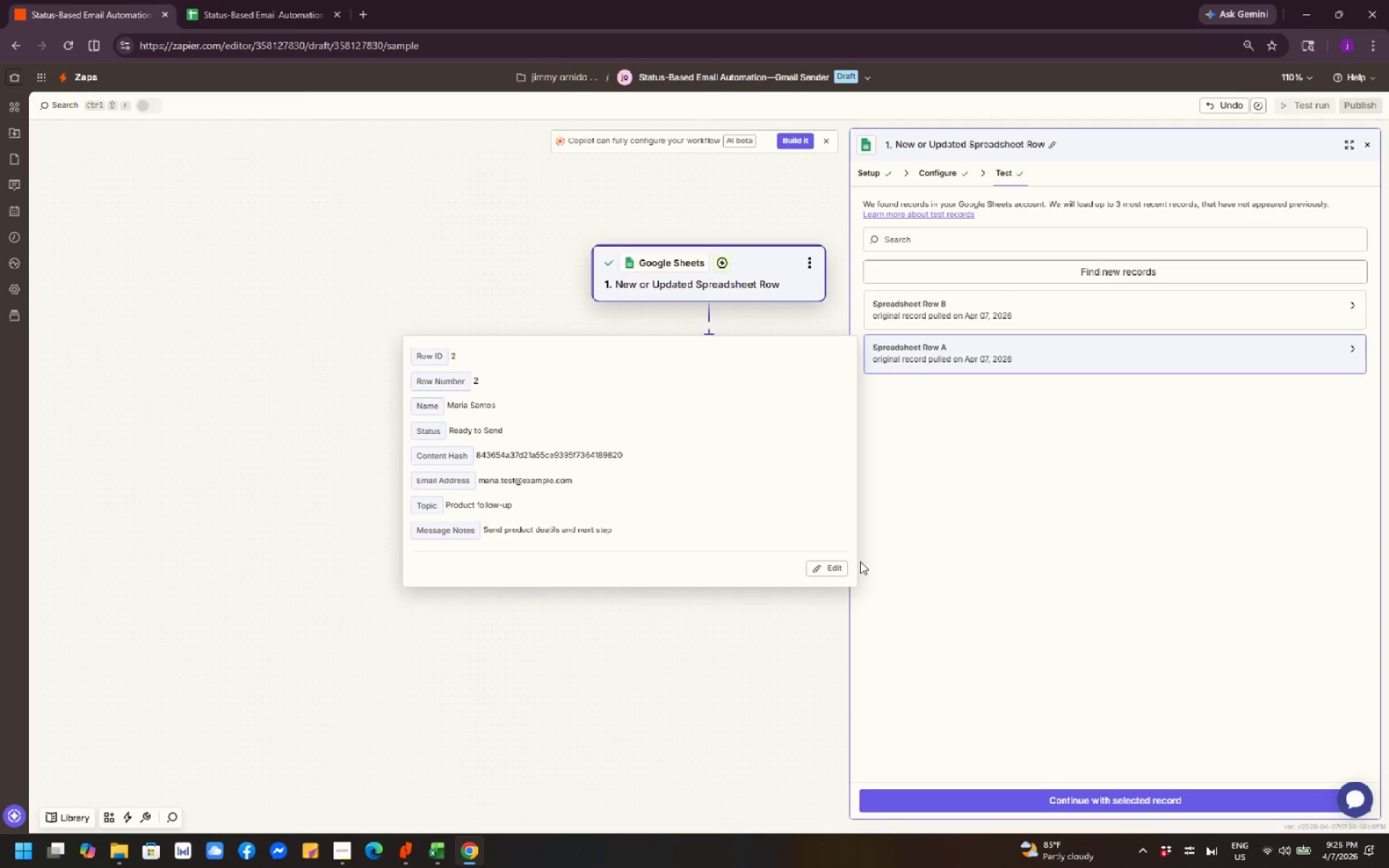 
left_click([773, 728])
 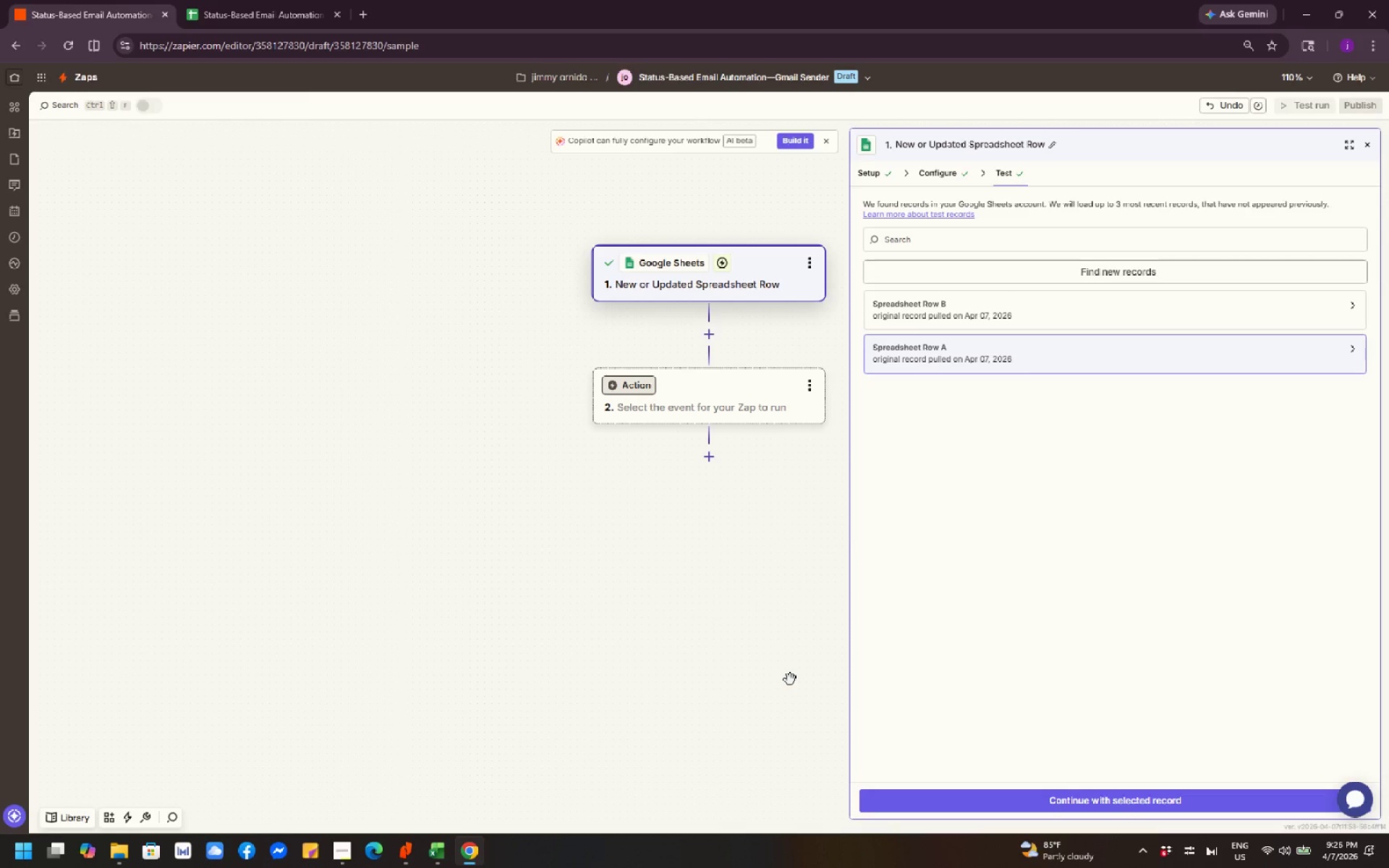 
wait(9.52)
 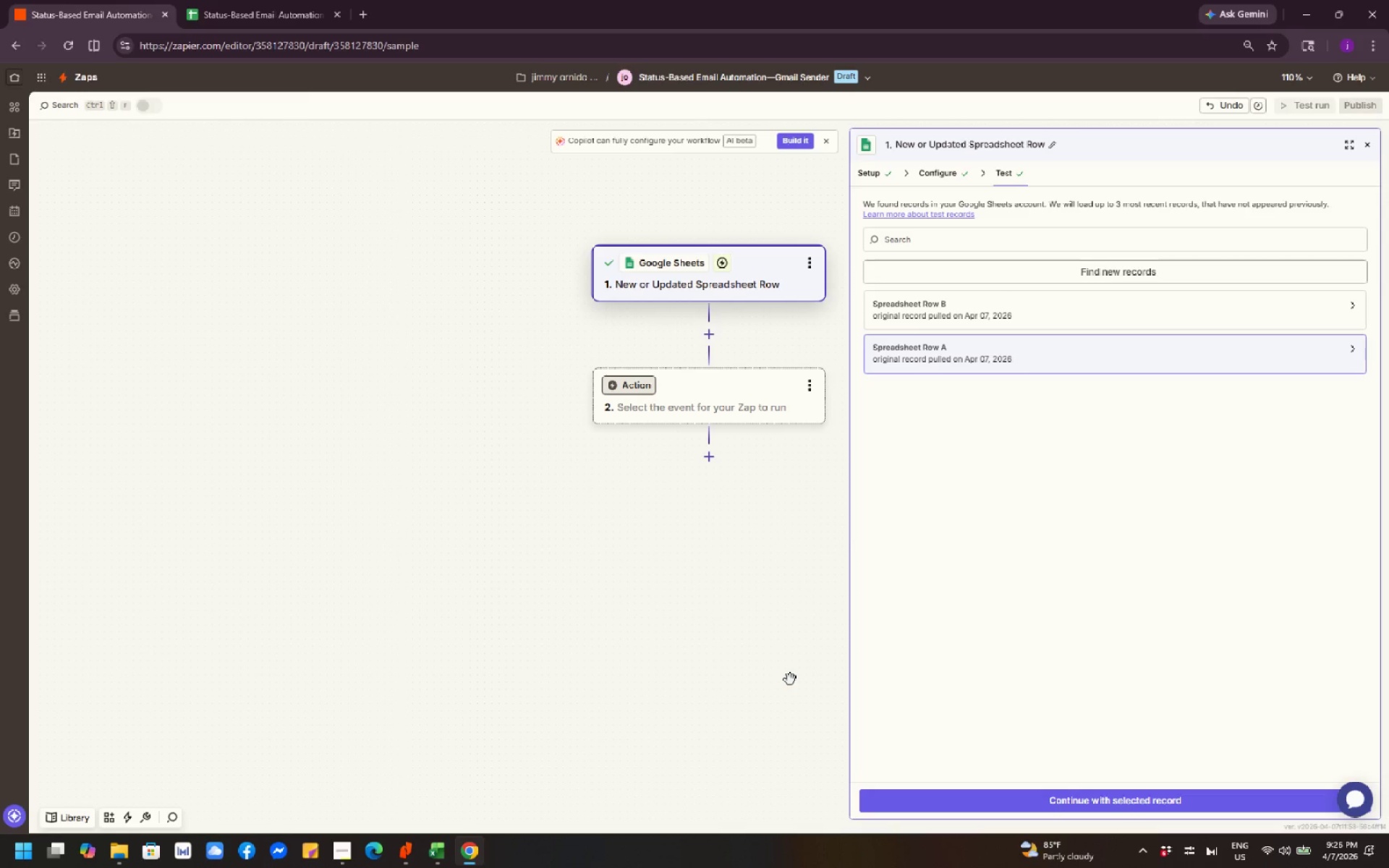 
left_click([717, 401])
 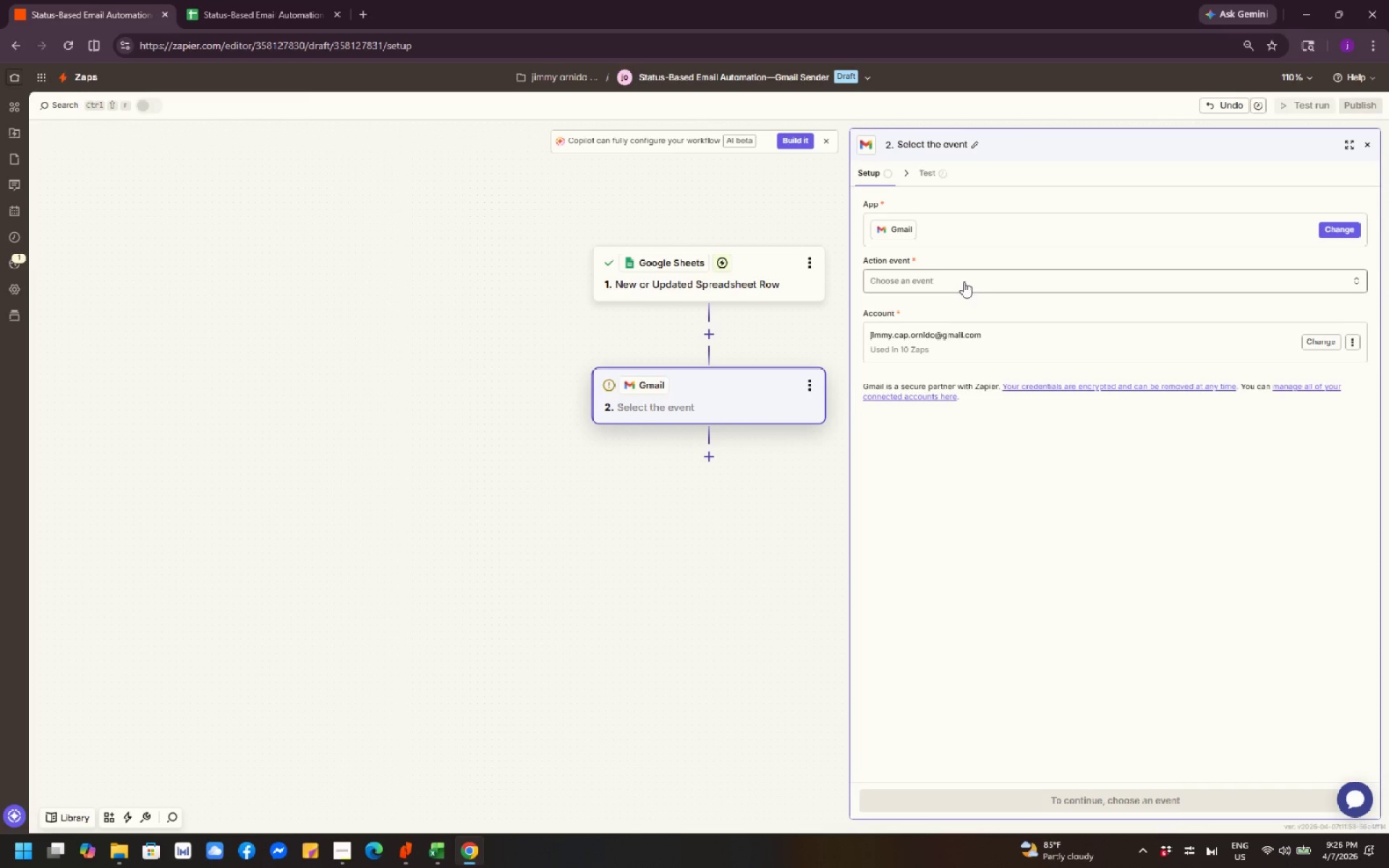 
wait(20.97)
 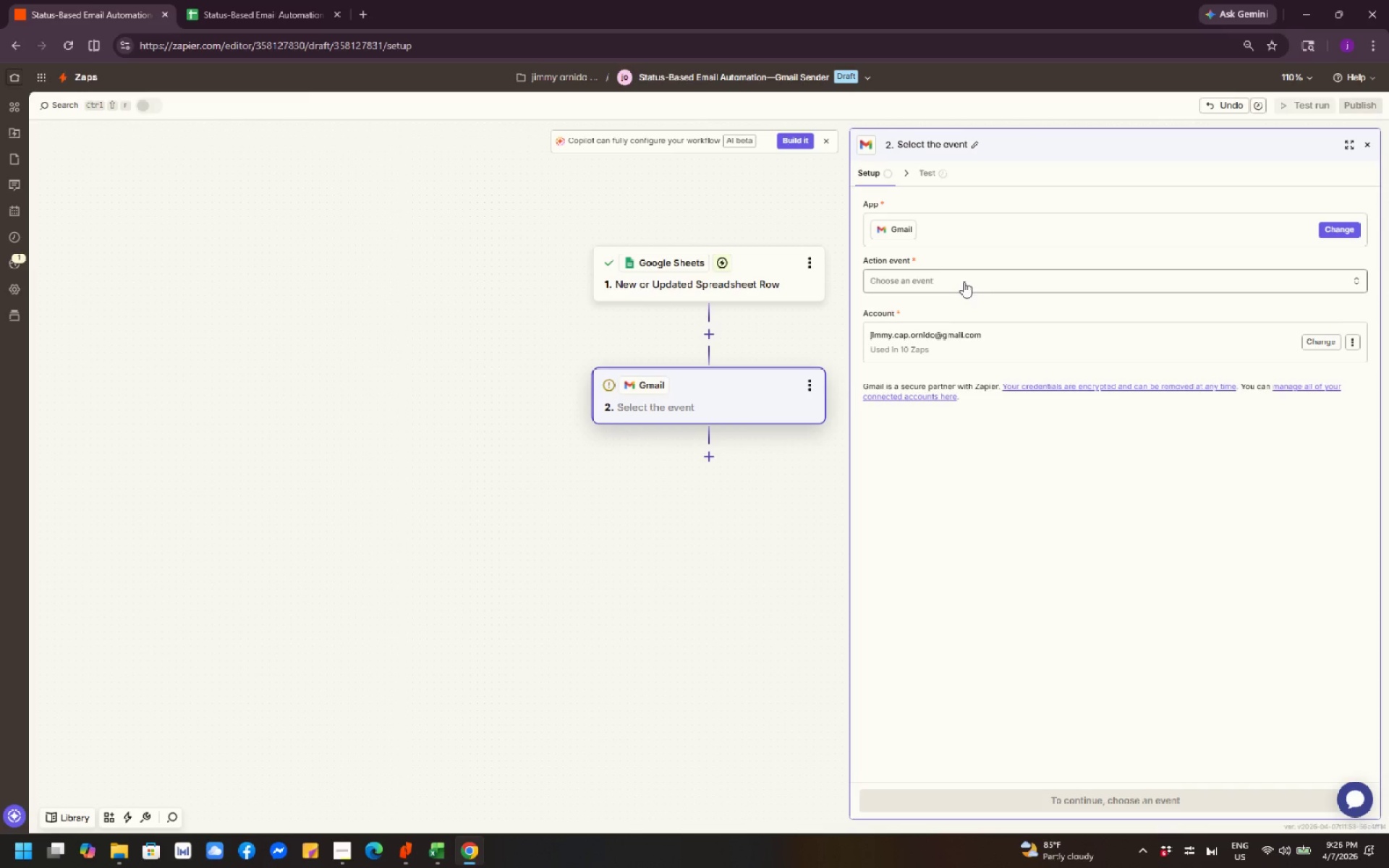 
left_click([893, 278])
 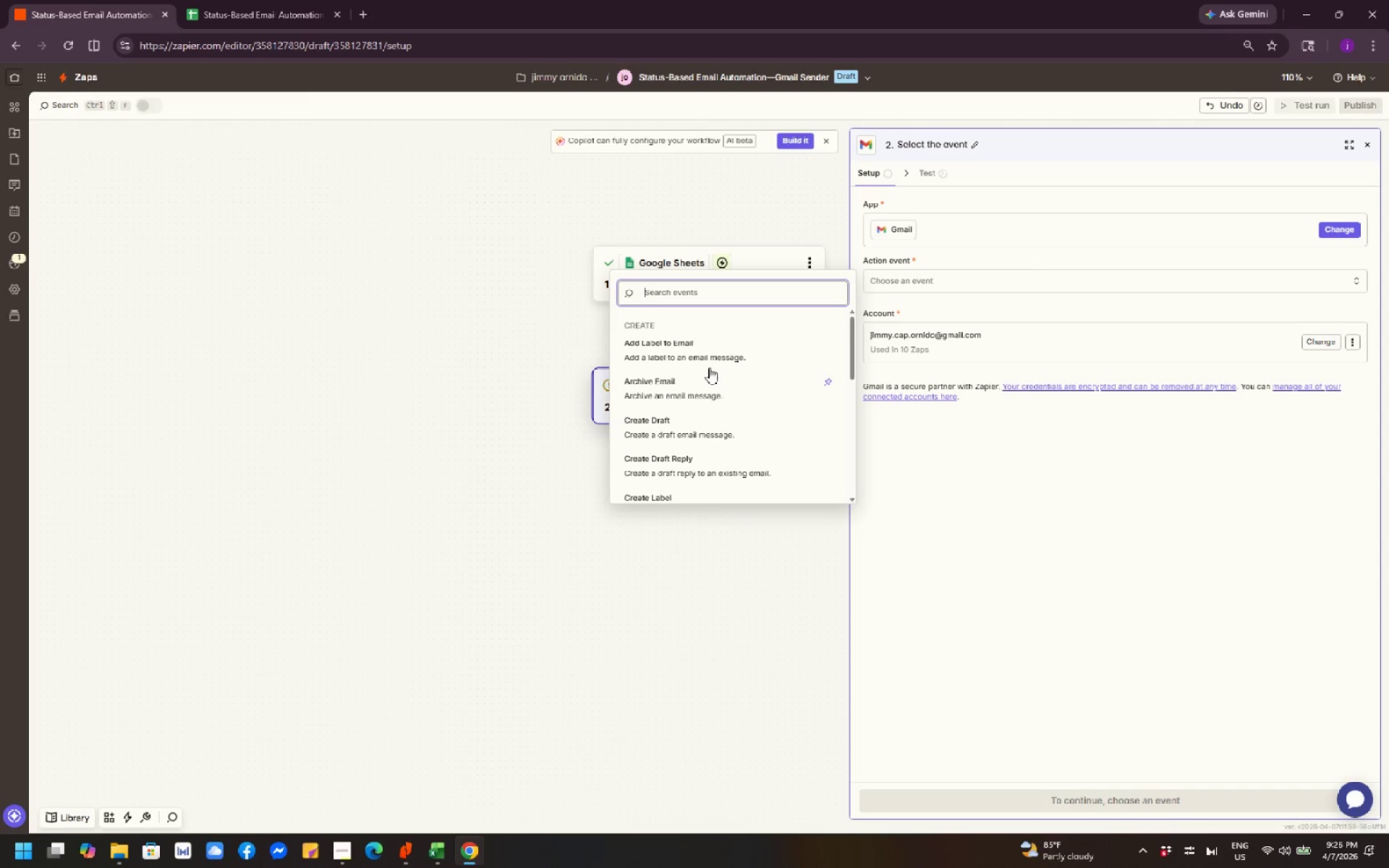 
left_click([713, 294])
 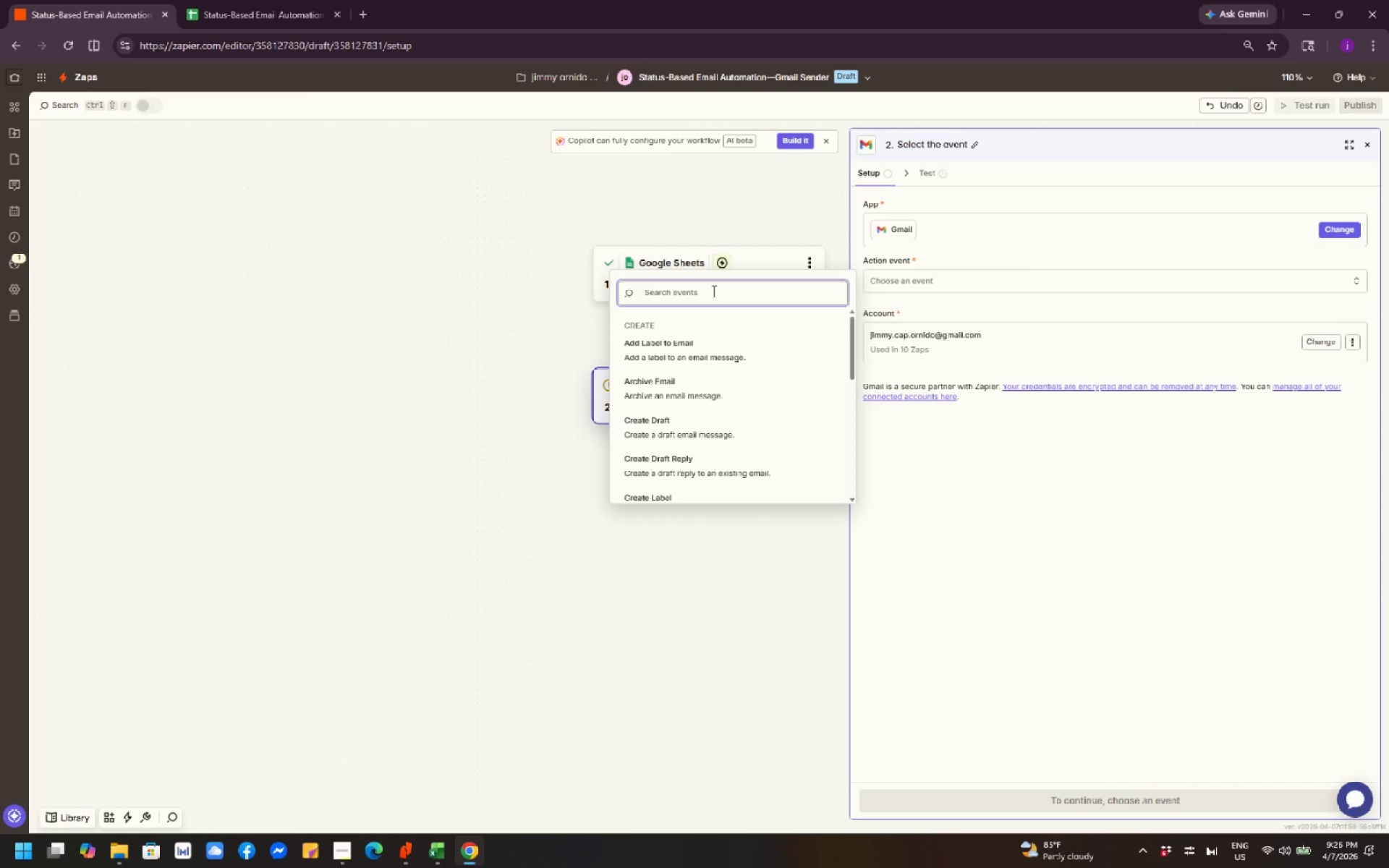 
type(send email)
 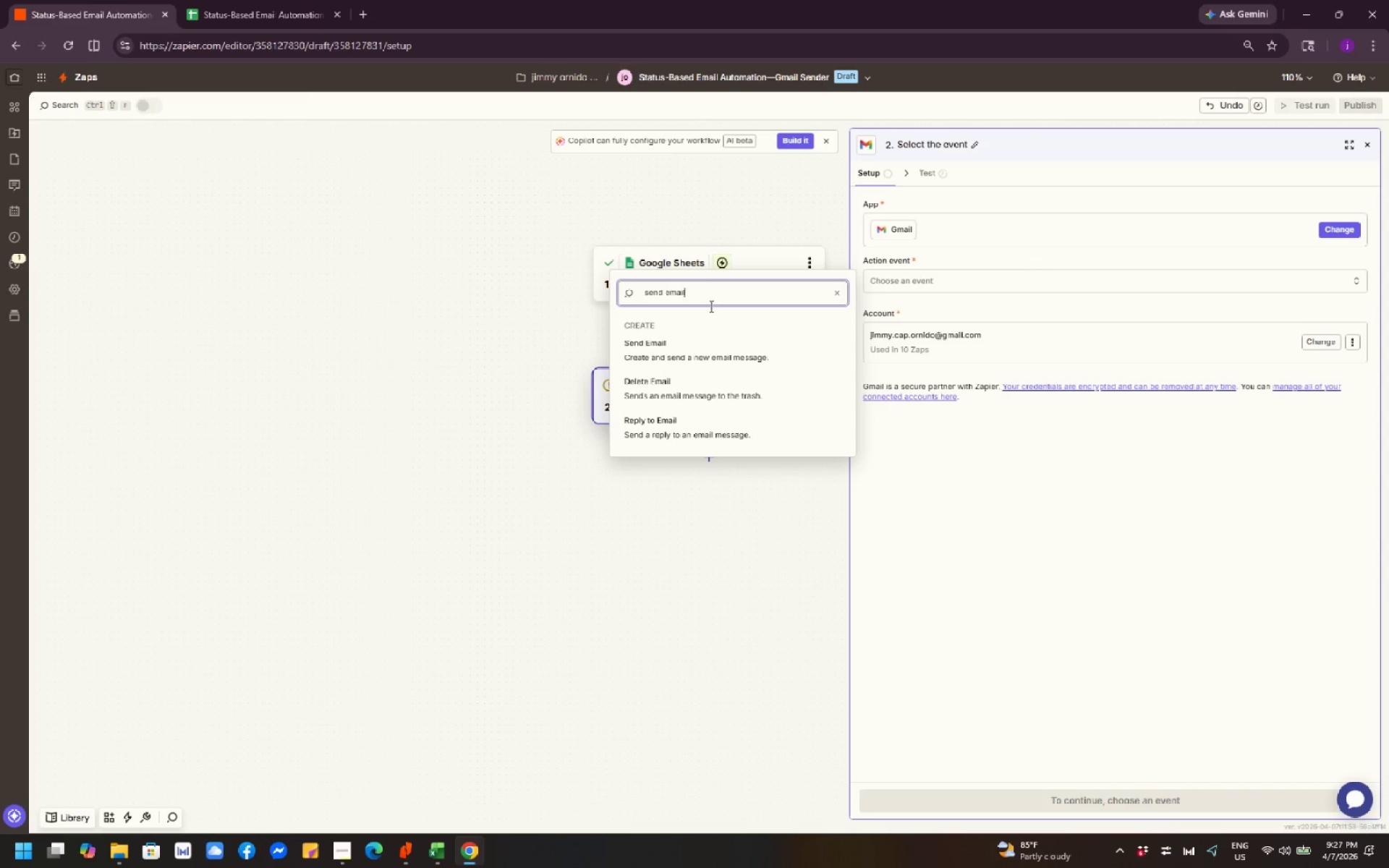 
left_click([688, 352])
 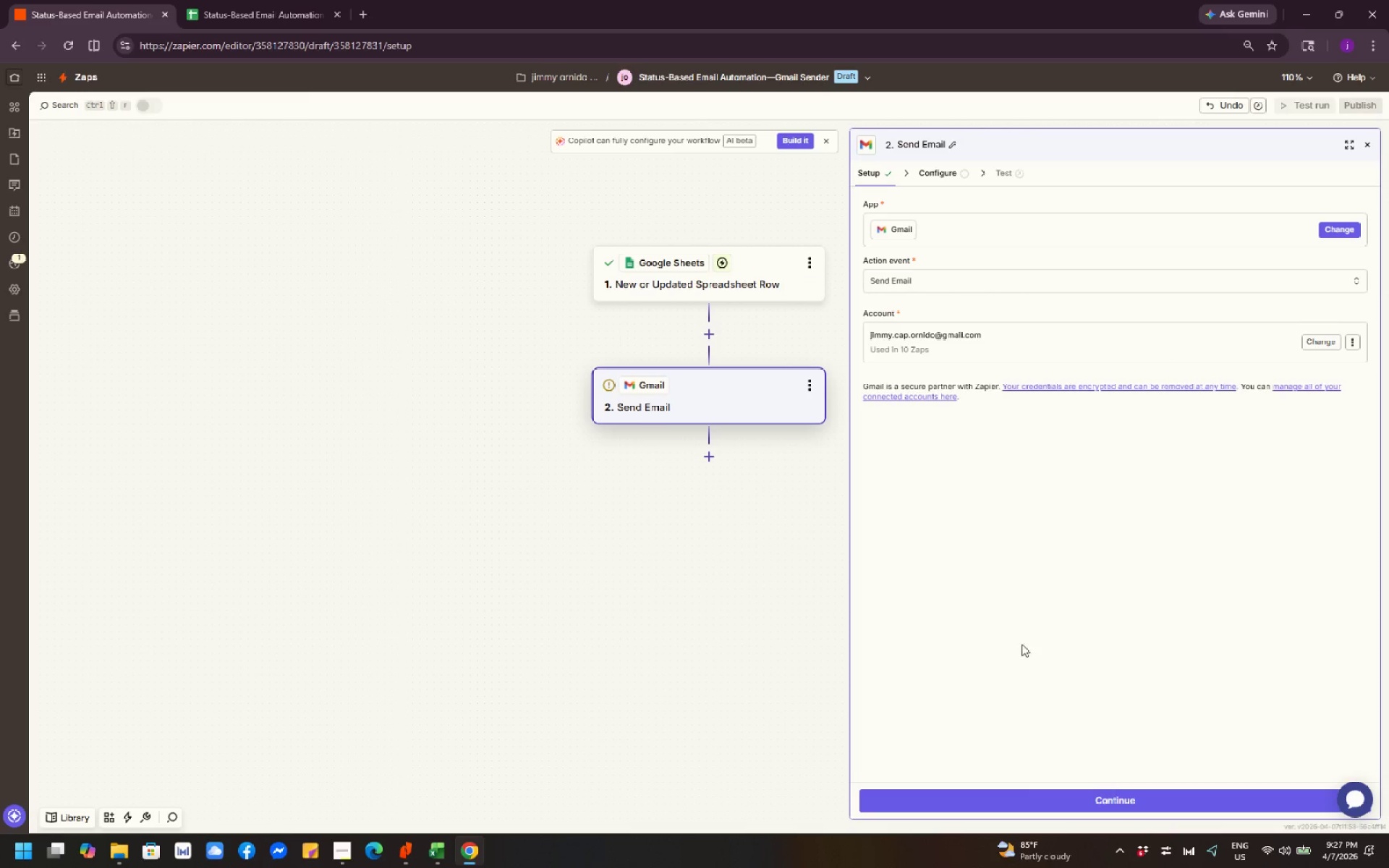 
left_click([1094, 799])
 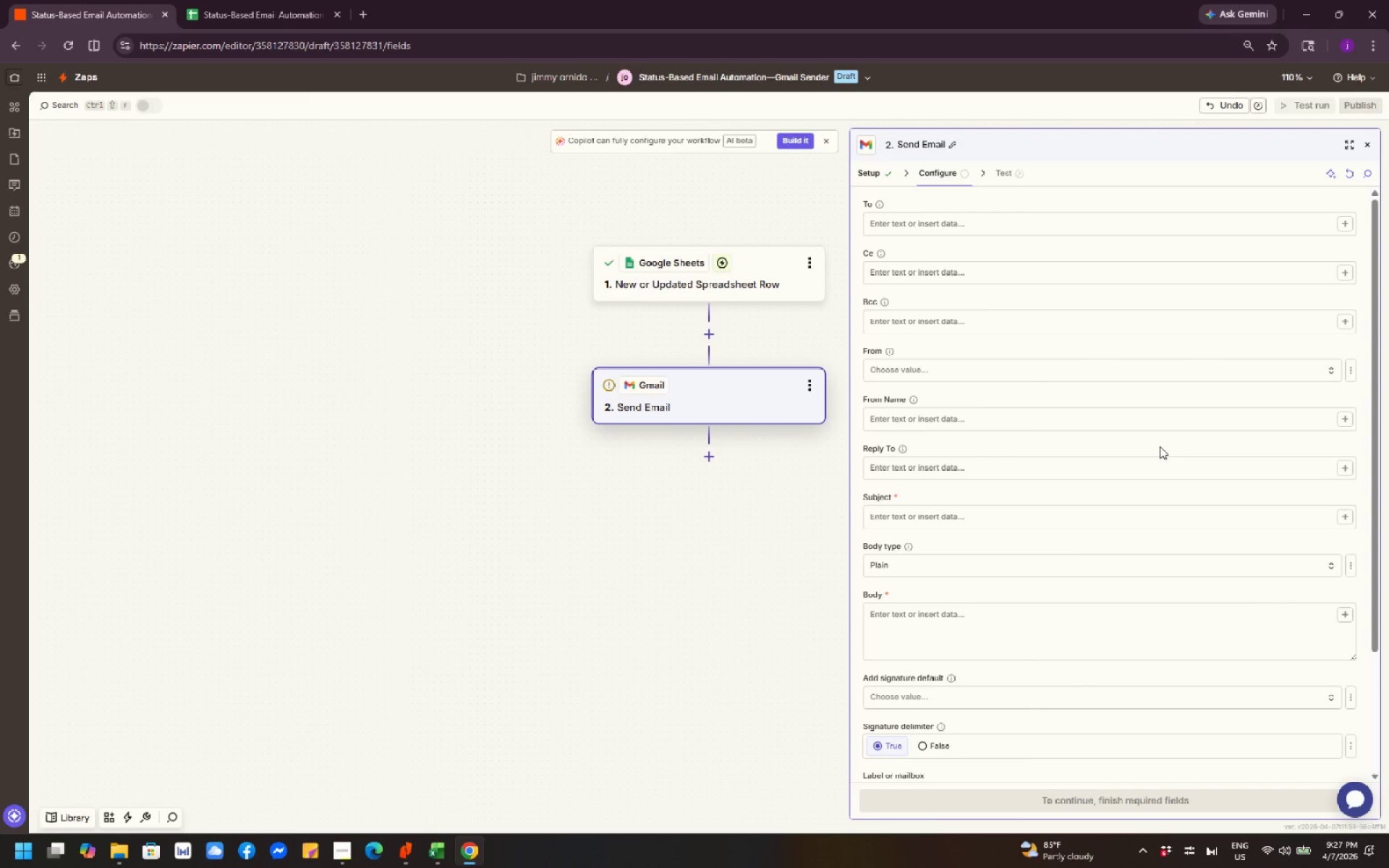 
wait(18.34)
 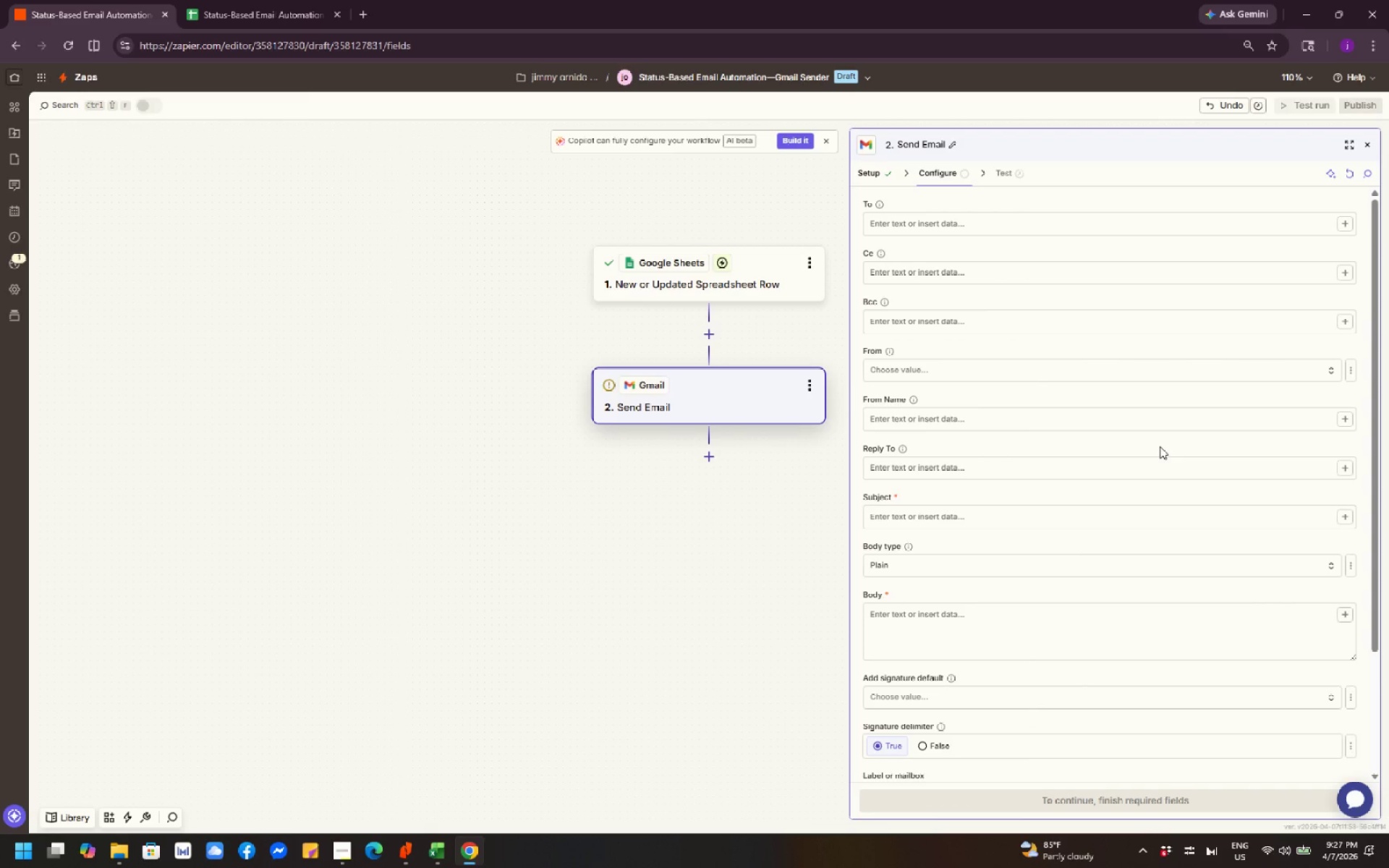 
scroll: coordinate [1160, 446], scroll_direction: down, amount: 1.0
 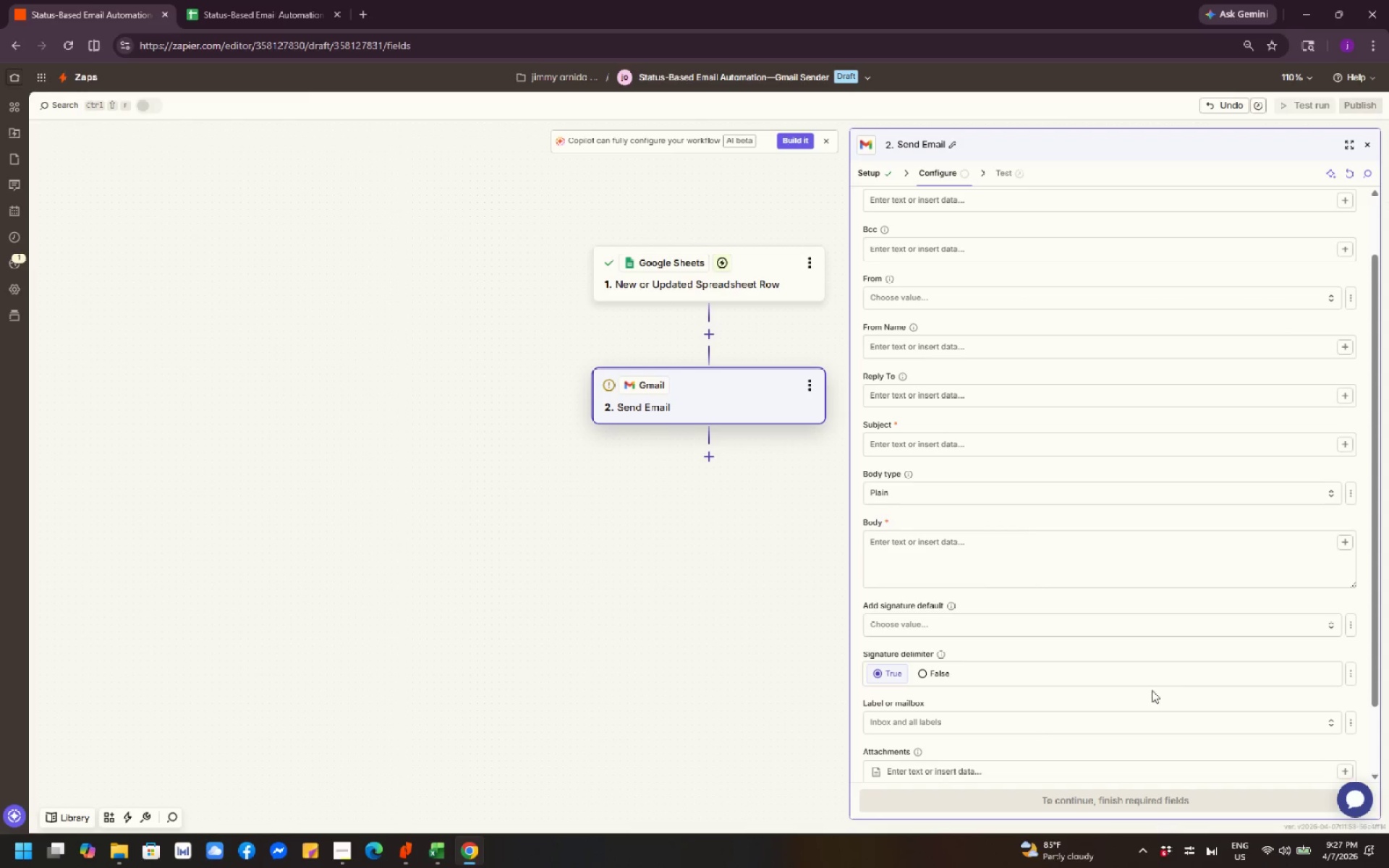 
scroll: coordinate [1168, 620], scroll_direction: up, amount: 6.0
 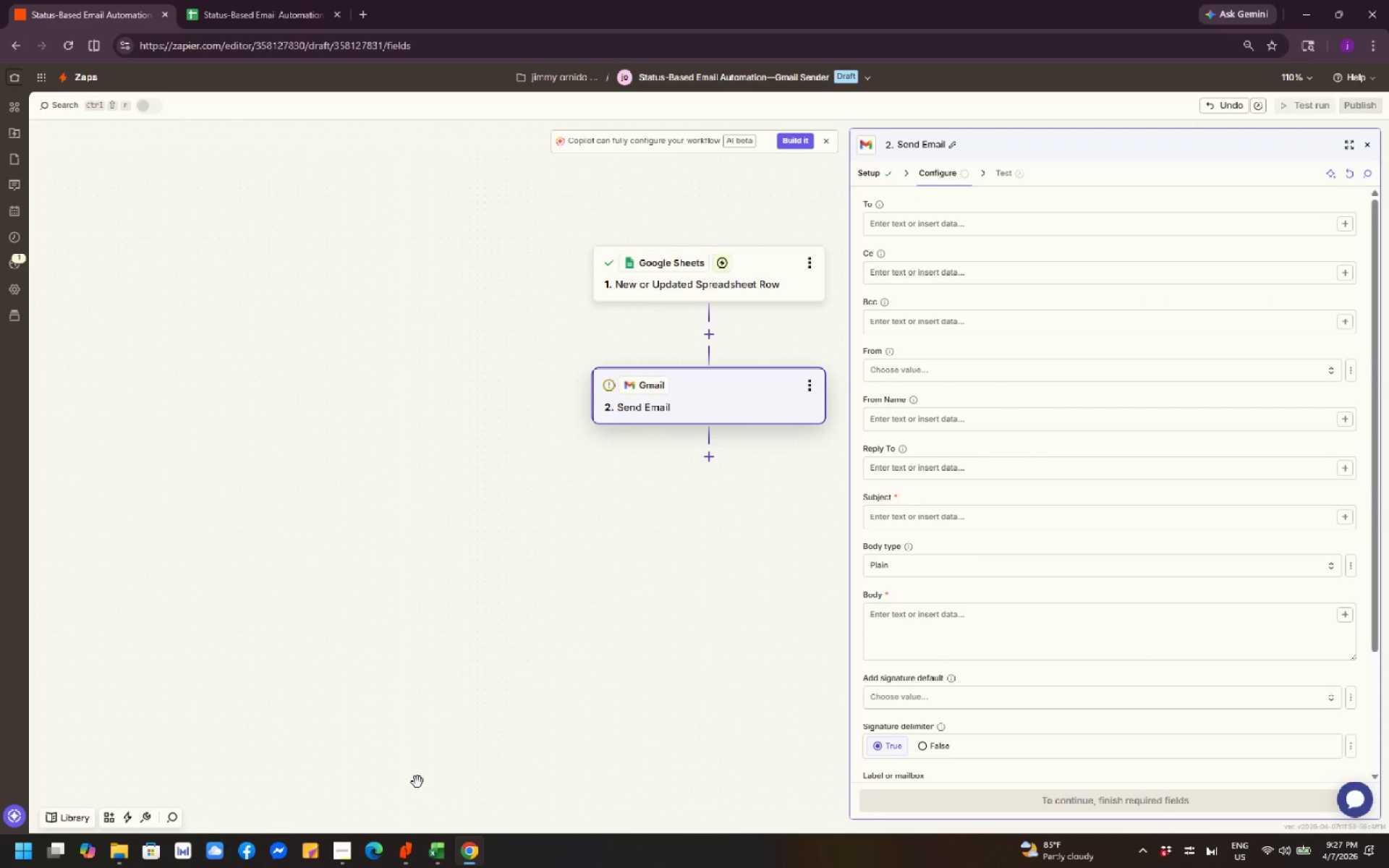 
wait(10.44)
 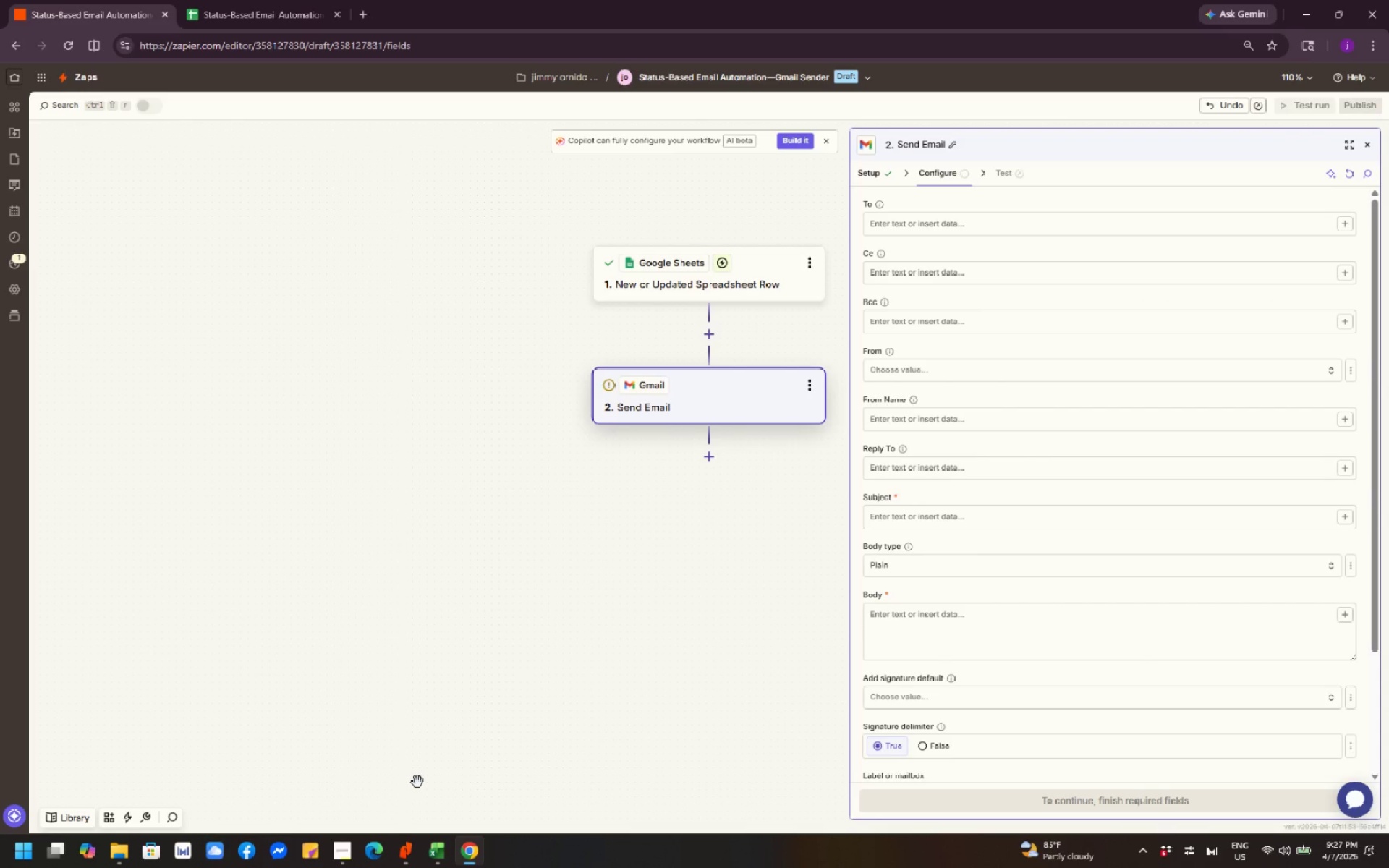 
scroll: coordinate [559, 629], scroll_direction: up, amount: 2.0
 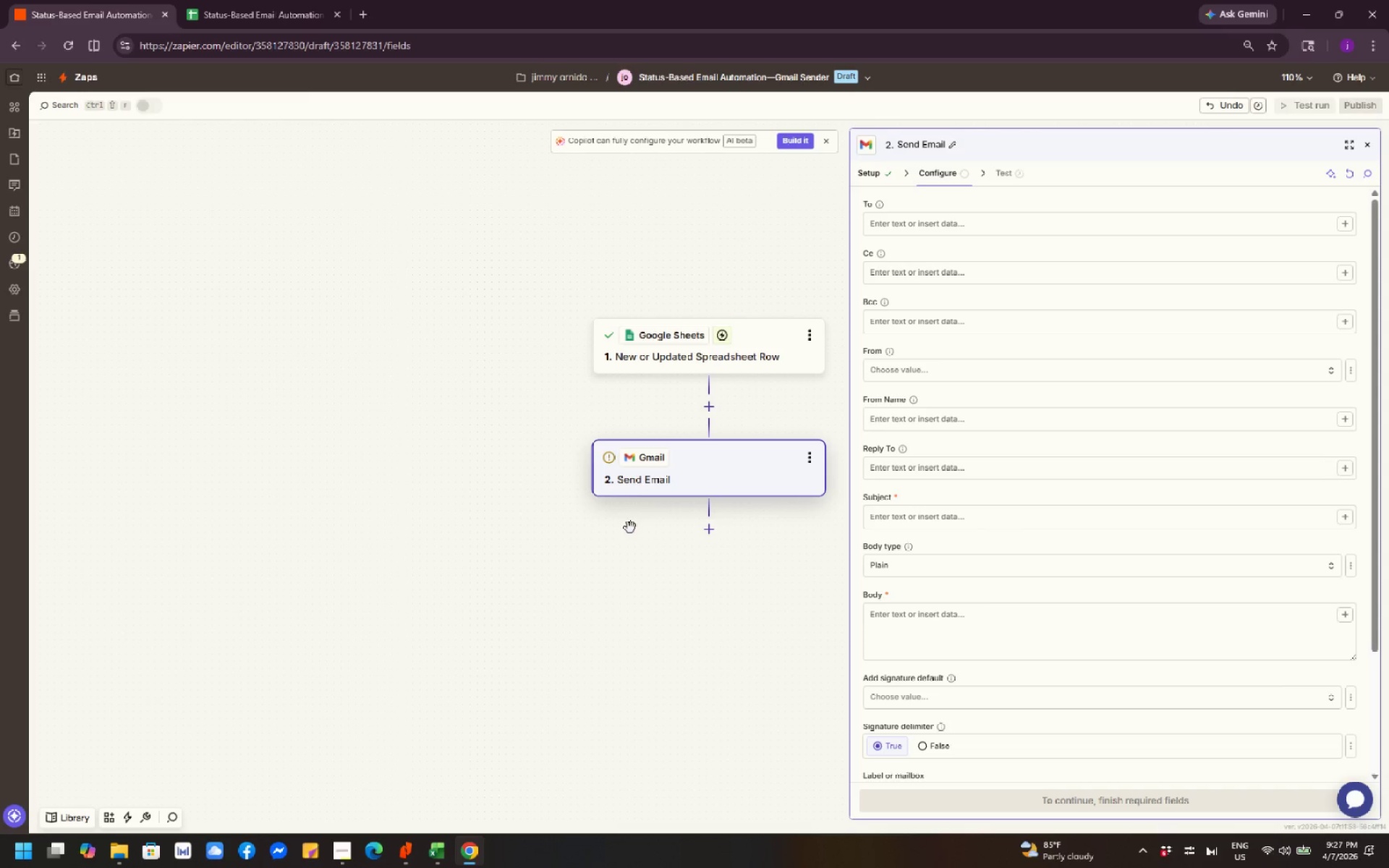 
wait(10.58)
 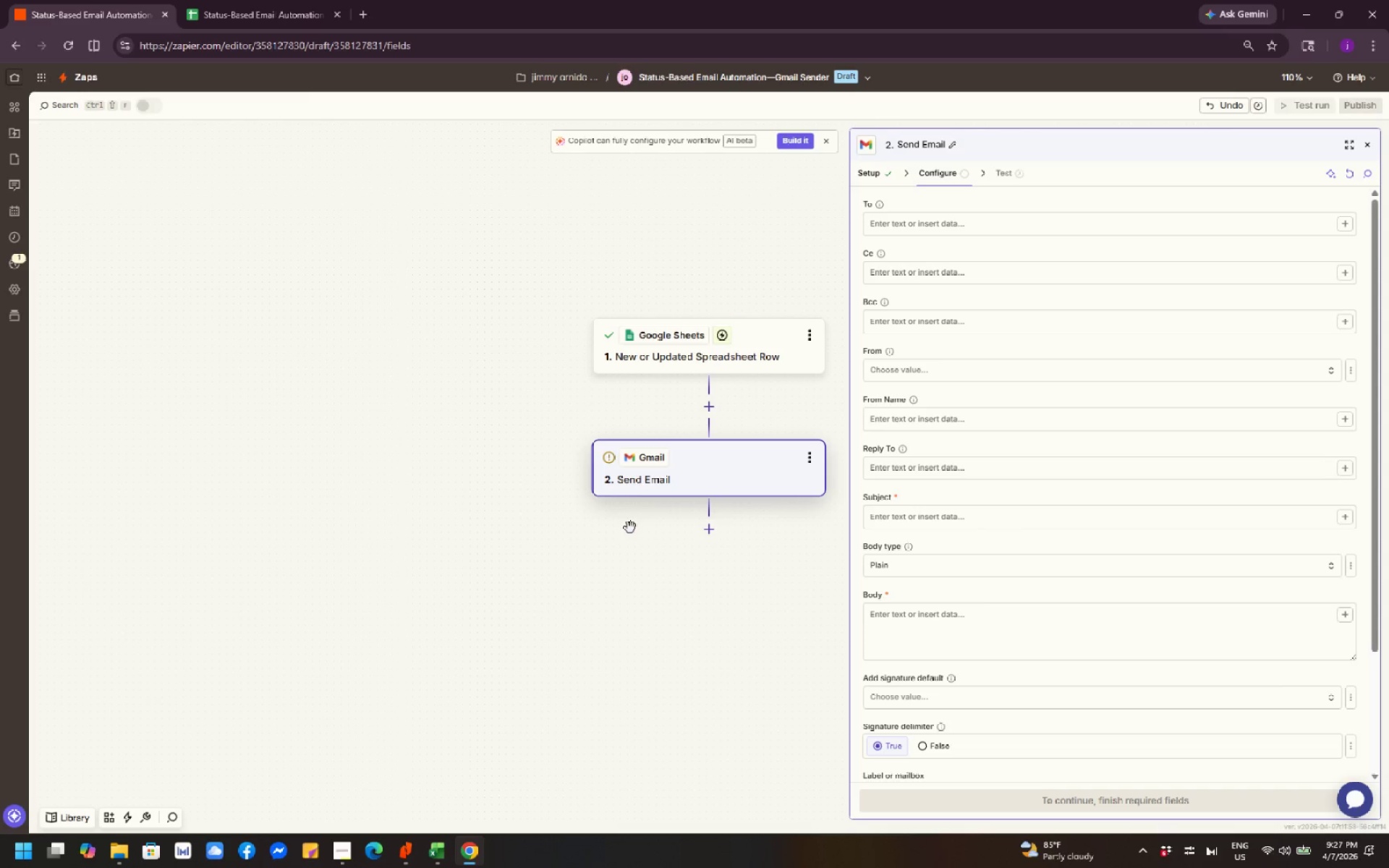 
scroll: coordinate [305, 315], scroll_direction: up, amount: 2.0
 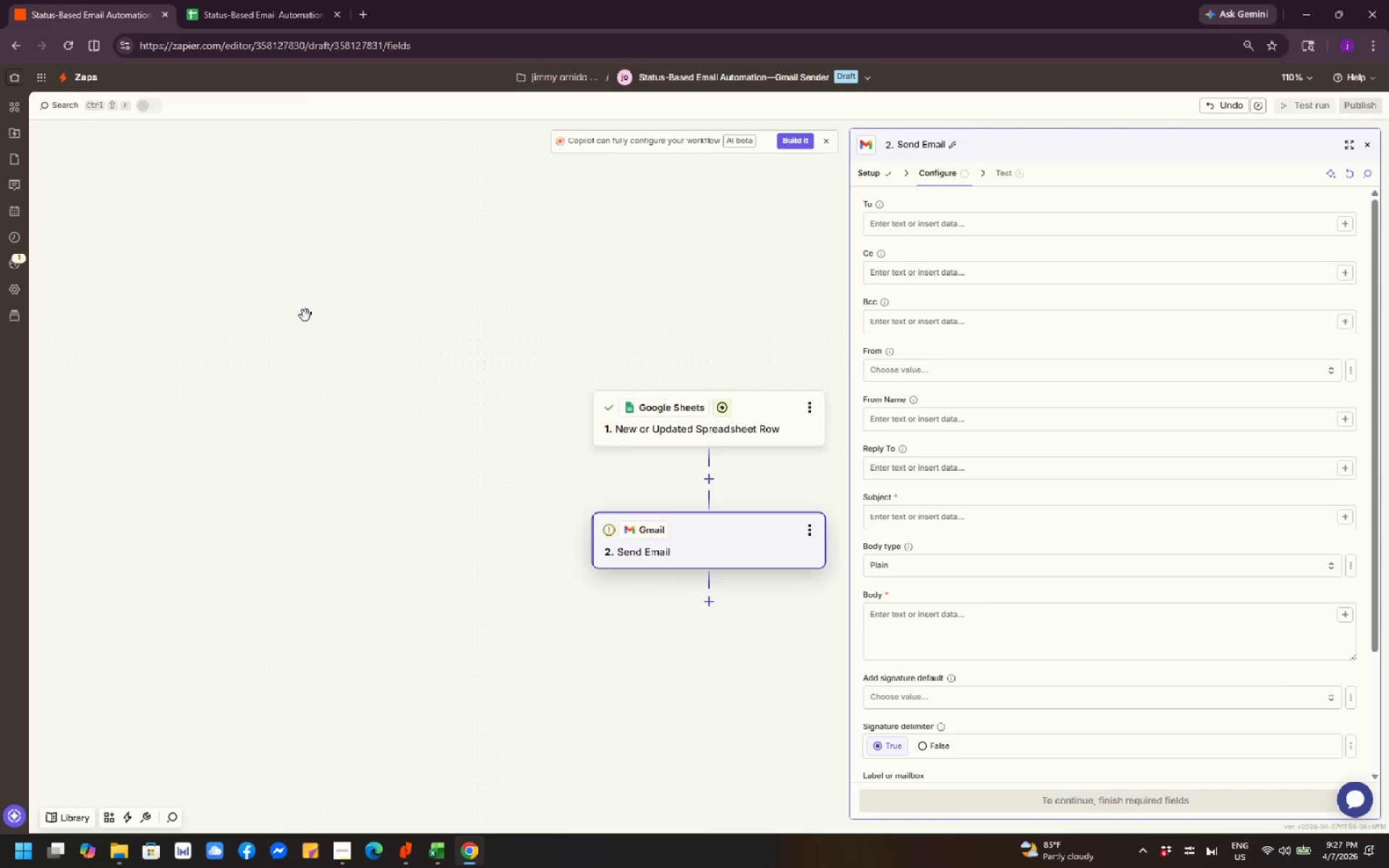 
scroll: coordinate [305, 315], scroll_direction: down, amount: 3.0
 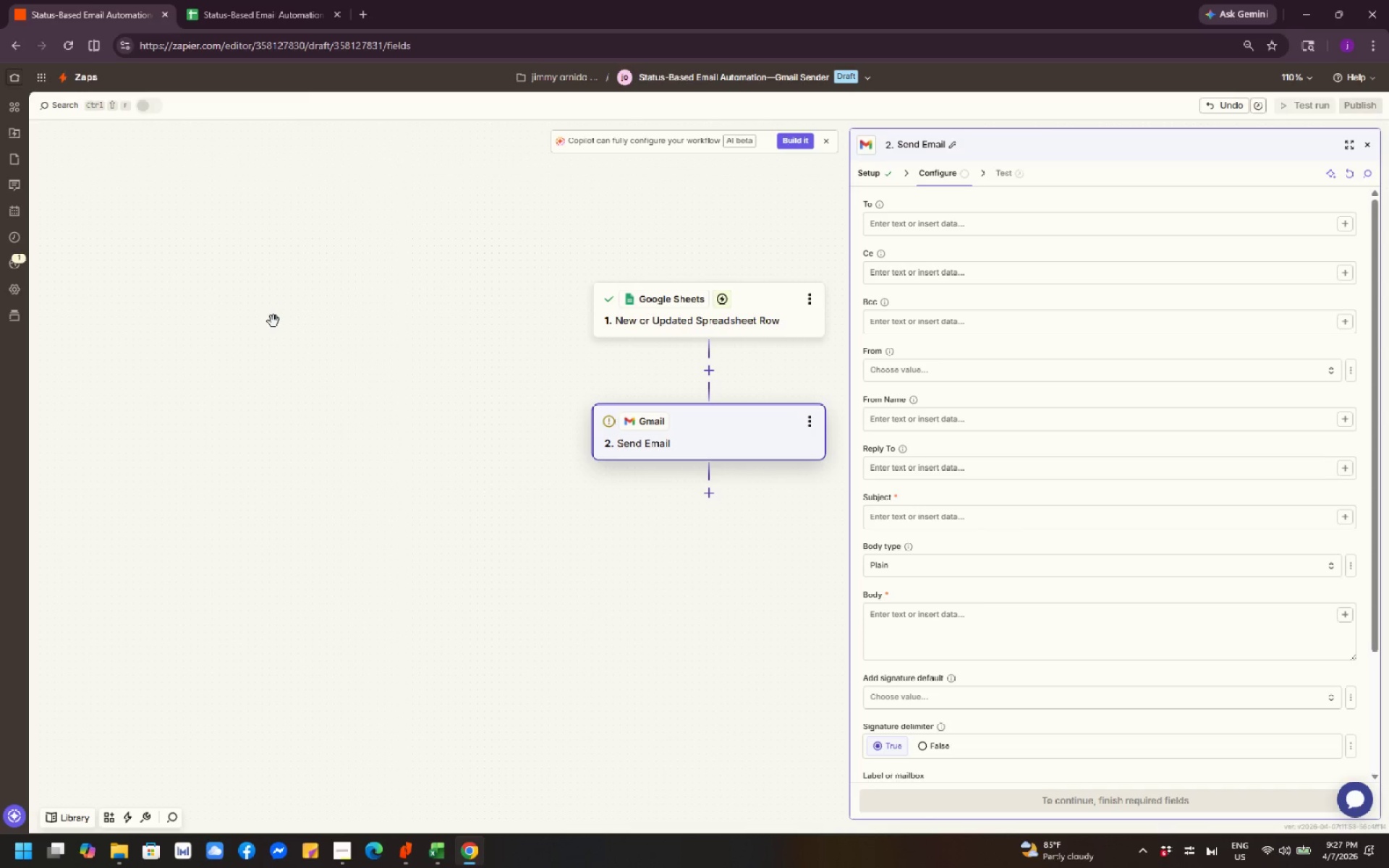 
wait(10.19)
 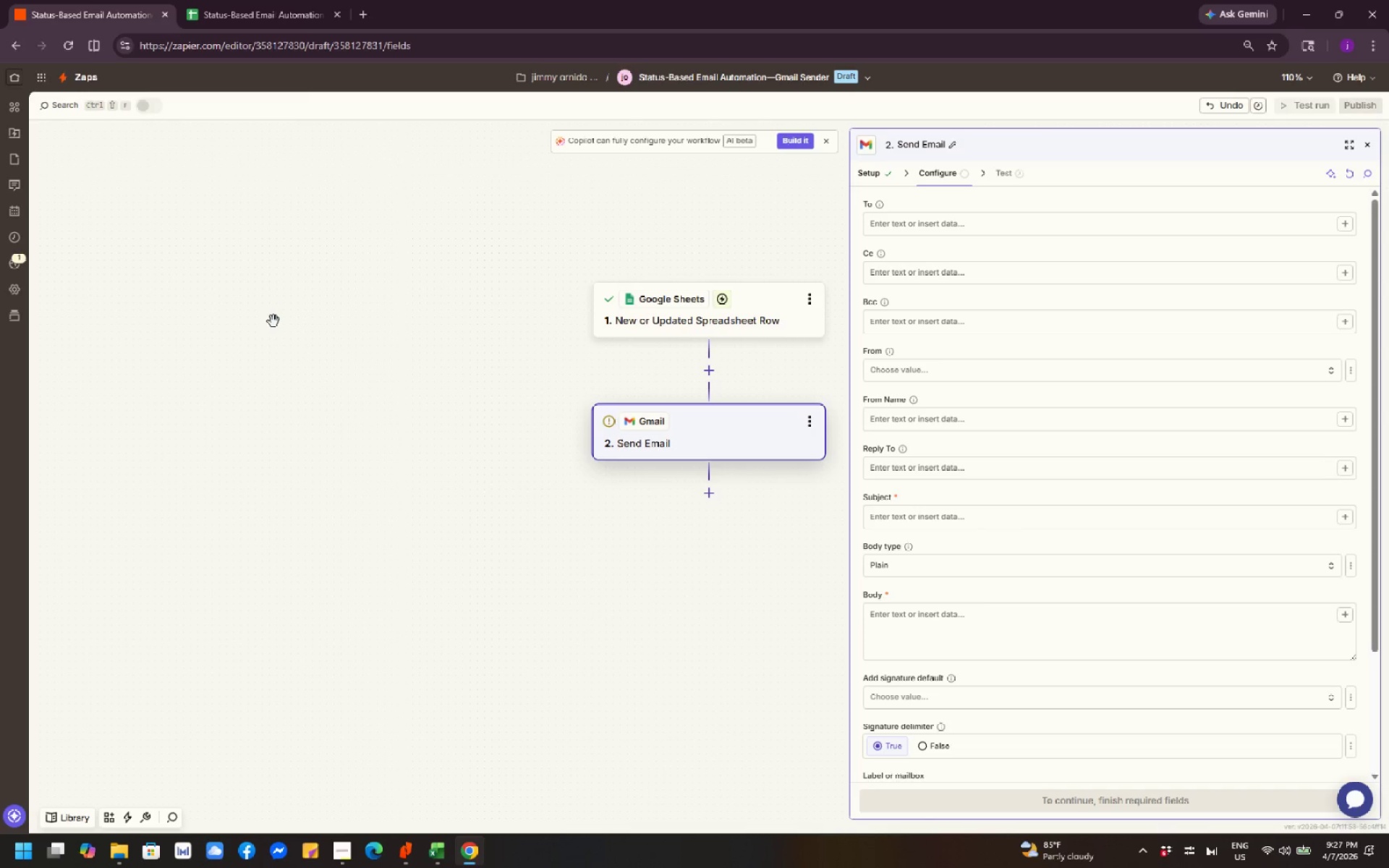 
scroll: coordinate [427, 406], scroll_direction: up, amount: 2.0
 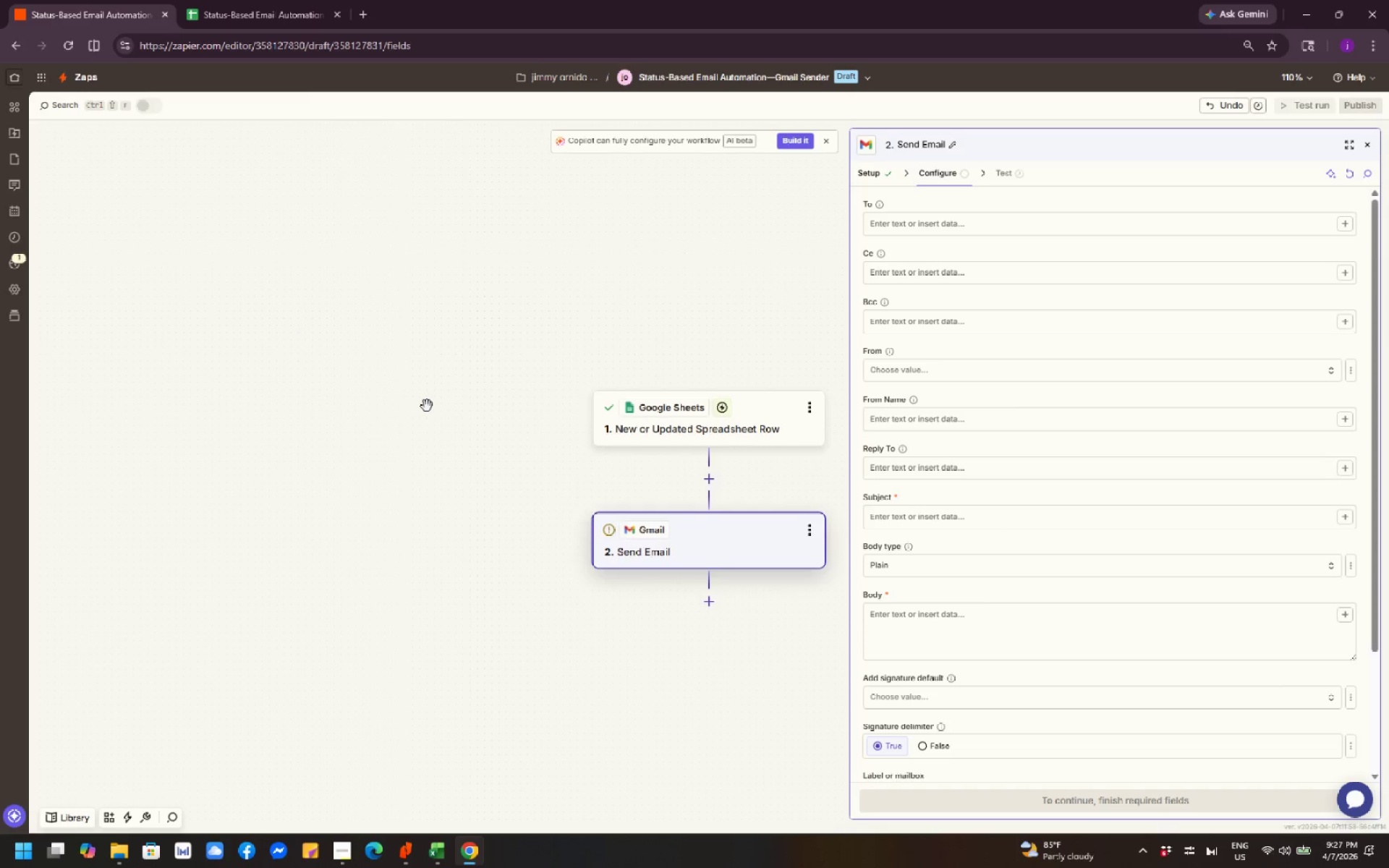 
scroll: coordinate [429, 406], scroll_direction: down, amount: 1.0
 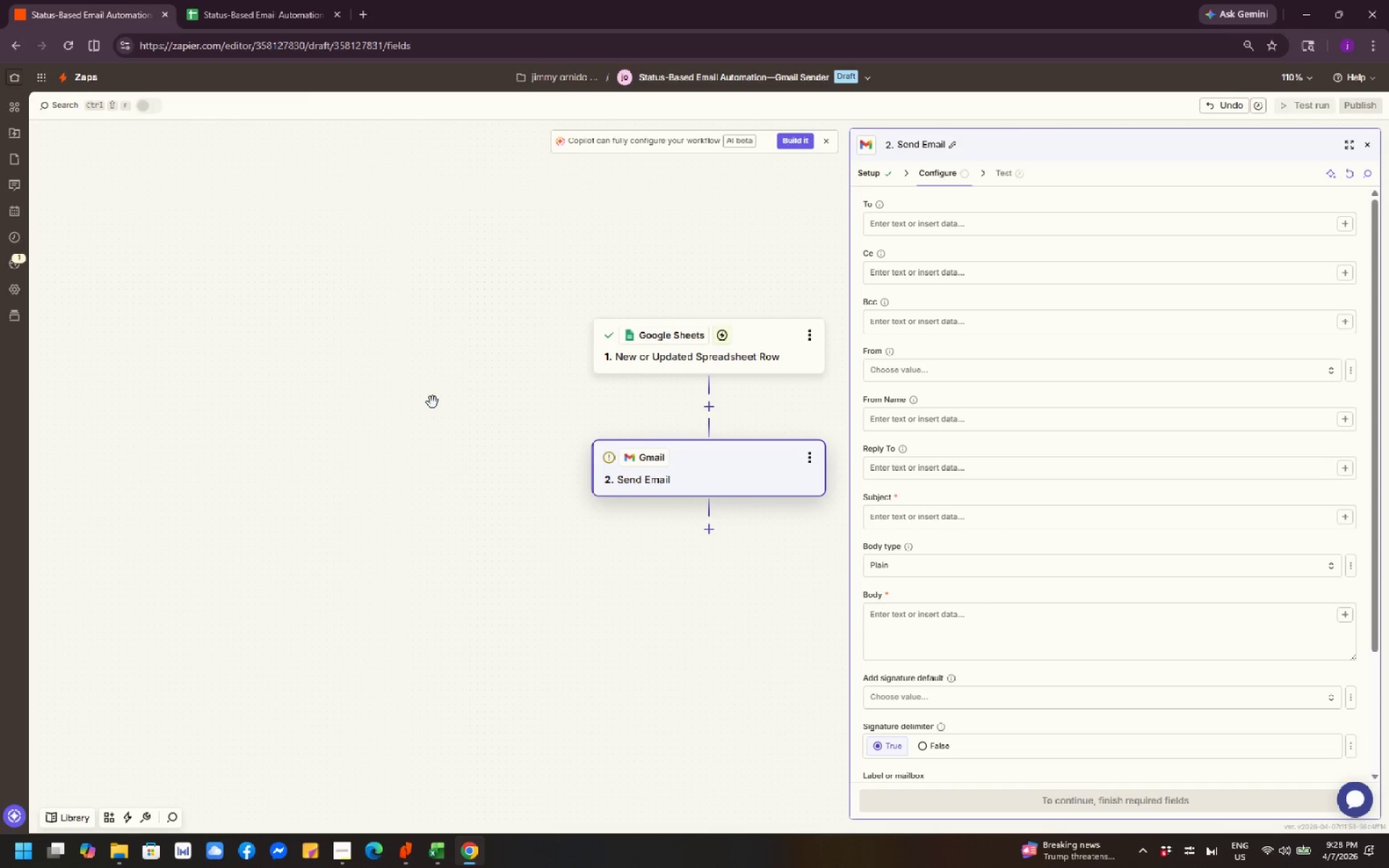 
wait(7.39)
 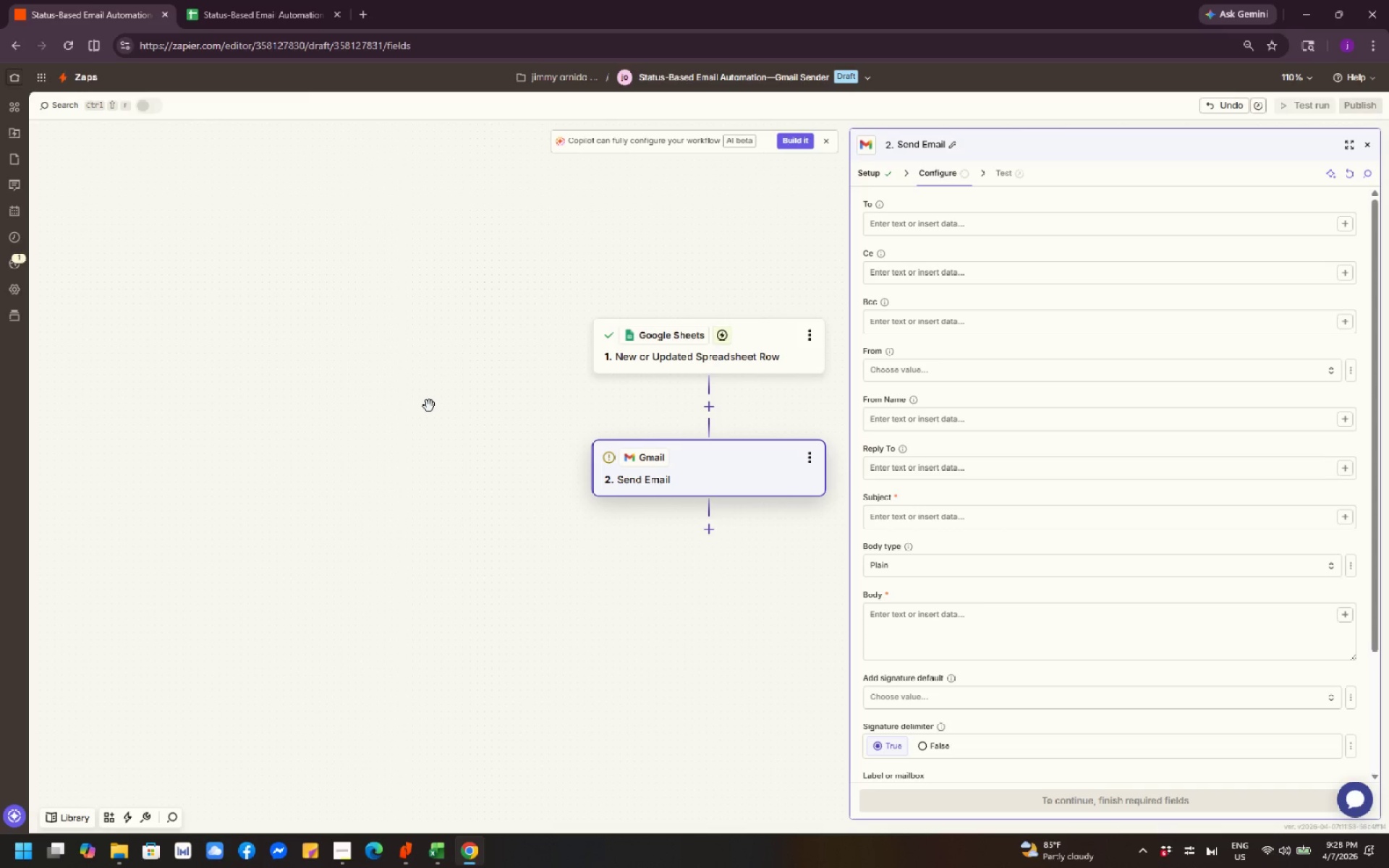 
scroll: coordinate [440, 401], scroll_direction: down, amount: 2.0
 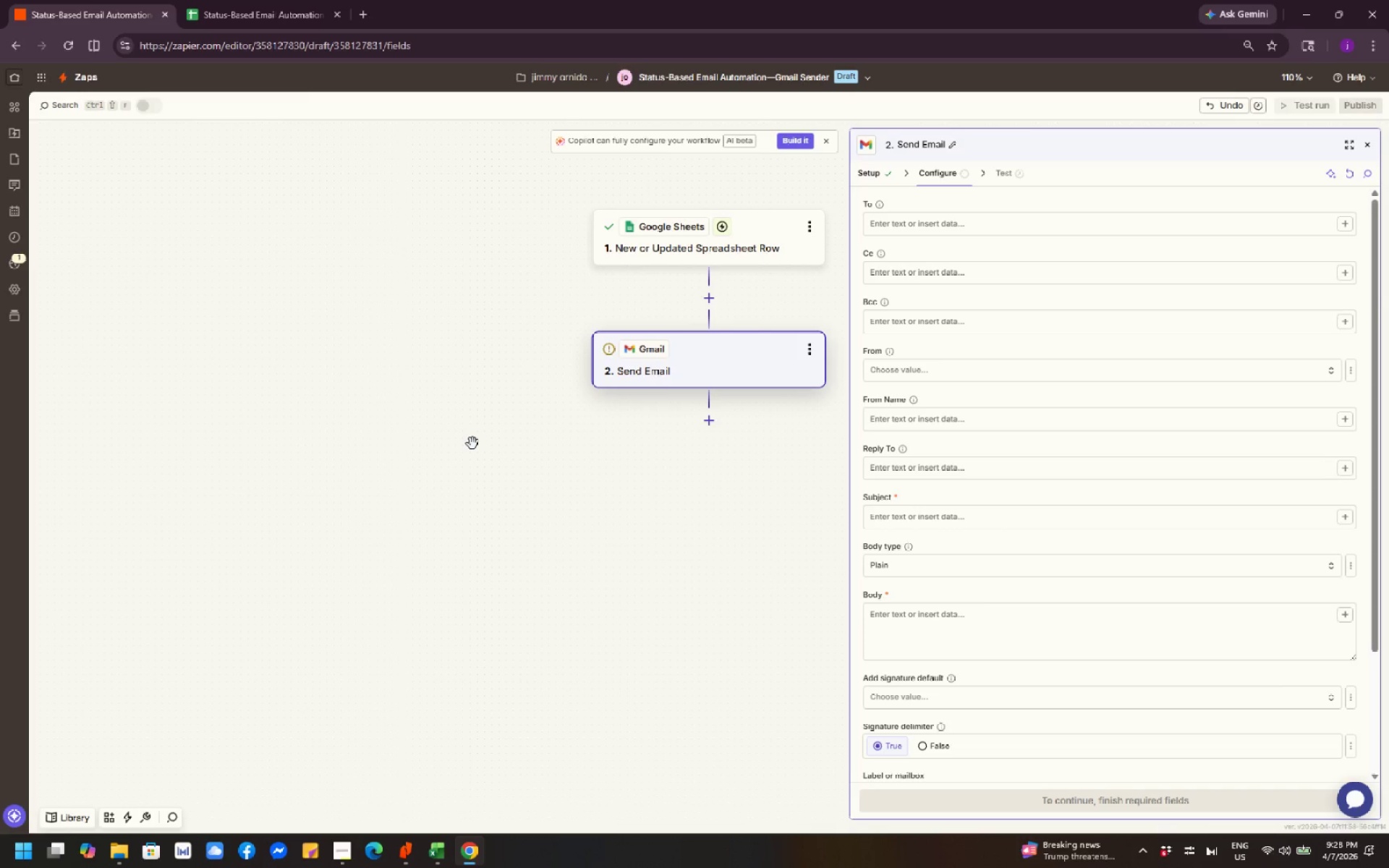 
wait(5.84)
 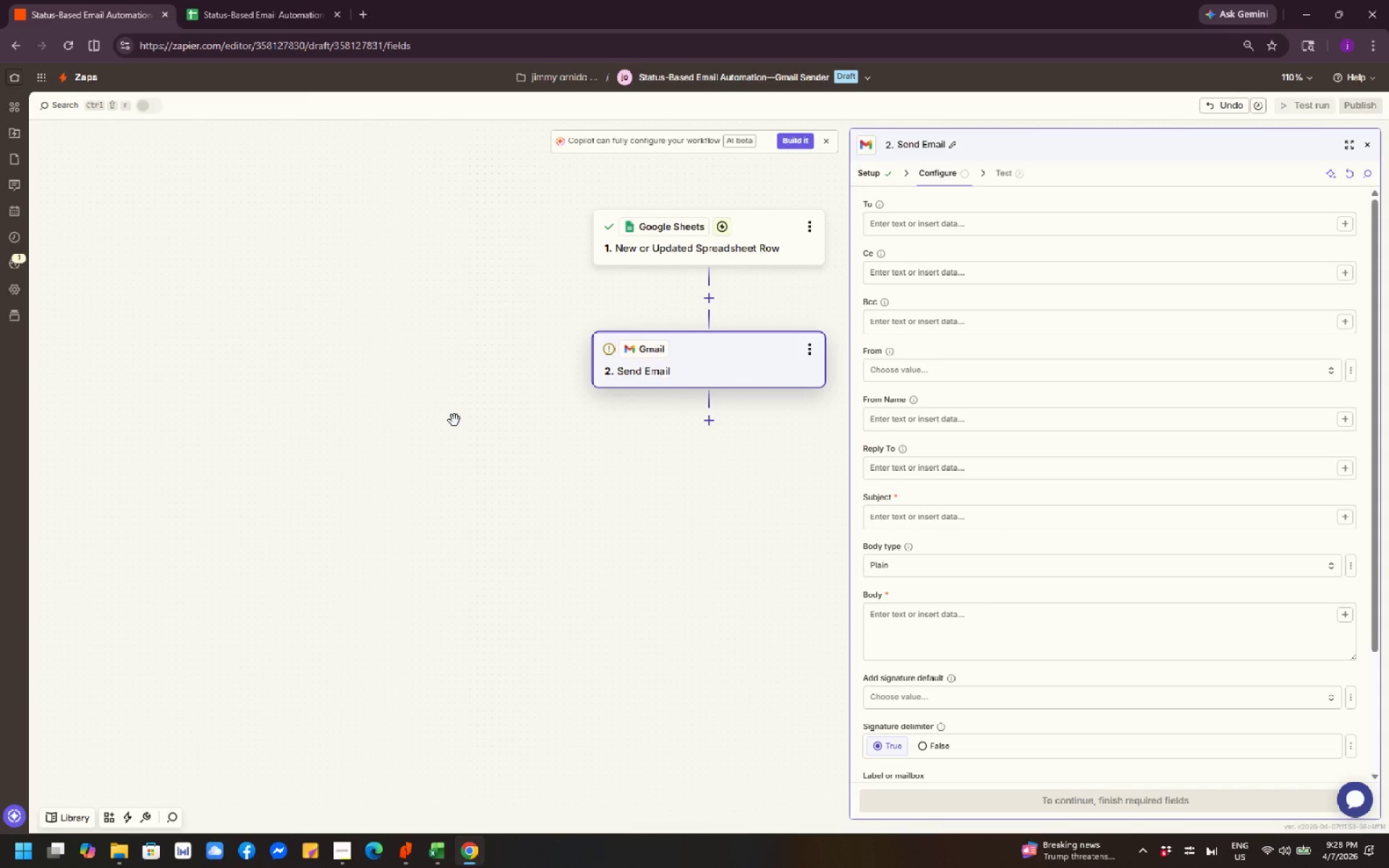 
scroll: coordinate [483, 455], scroll_direction: down, amount: 3.0
 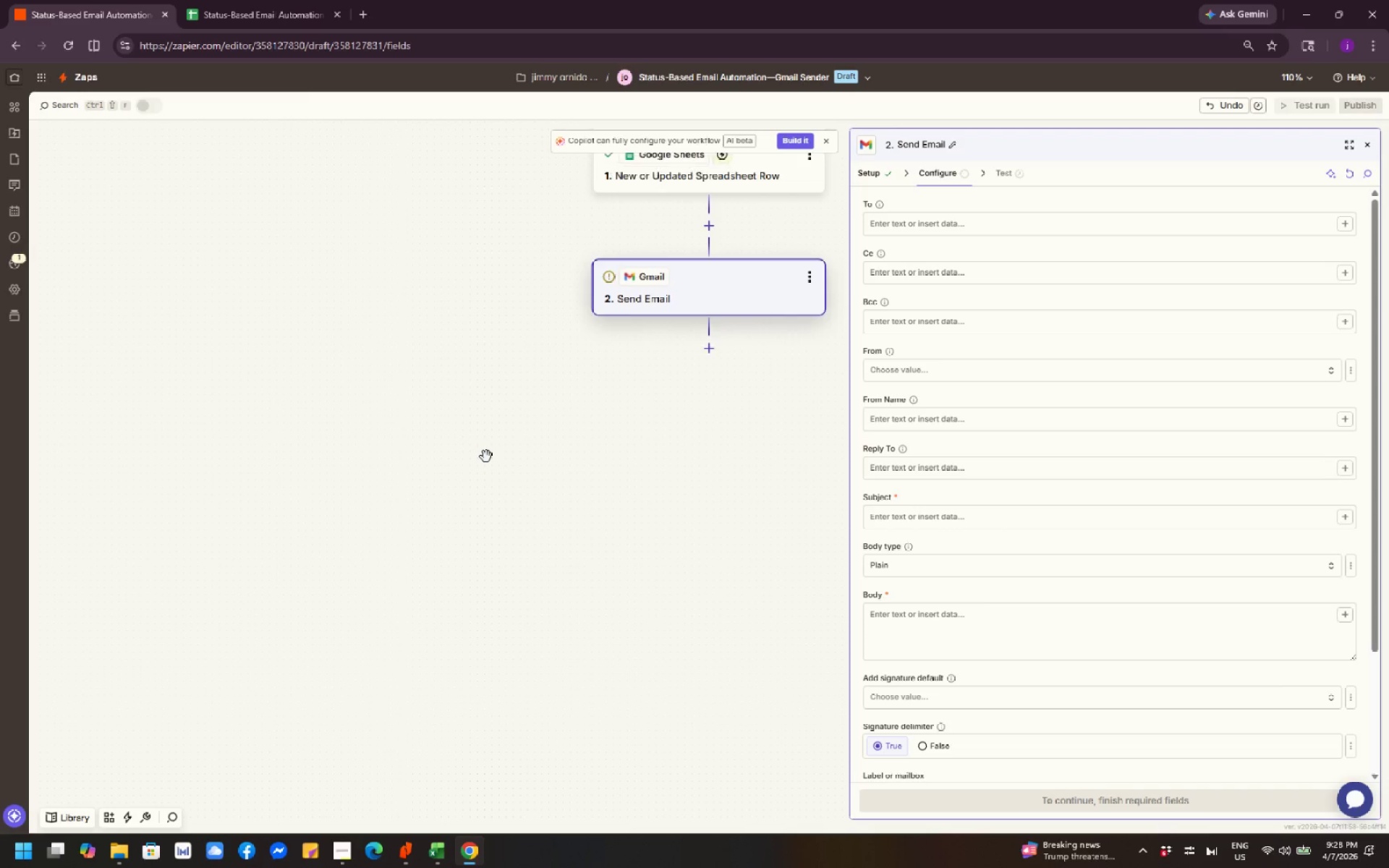 
scroll: coordinate [491, 469], scroll_direction: up, amount: 5.0
 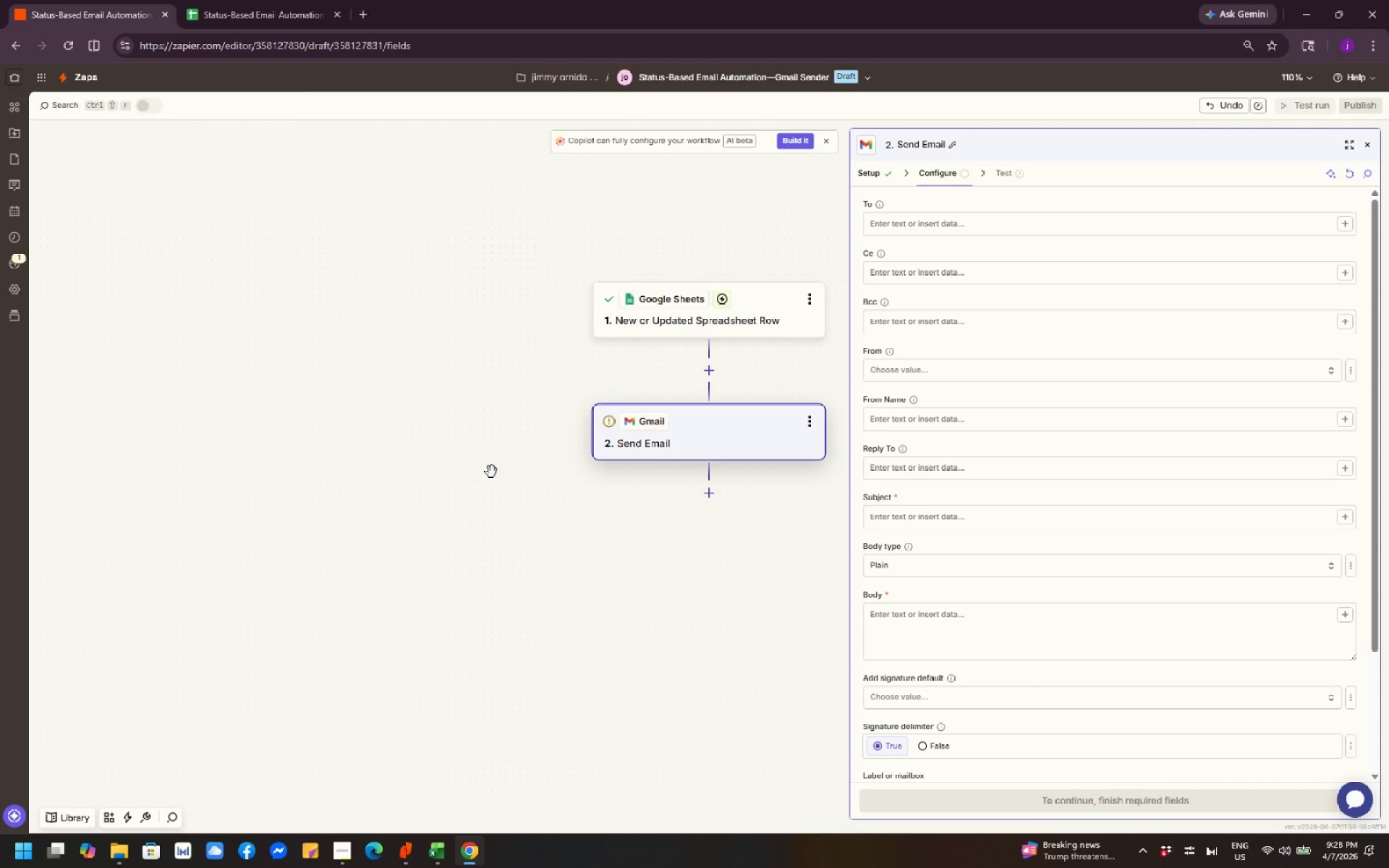 
wait(8.43)
 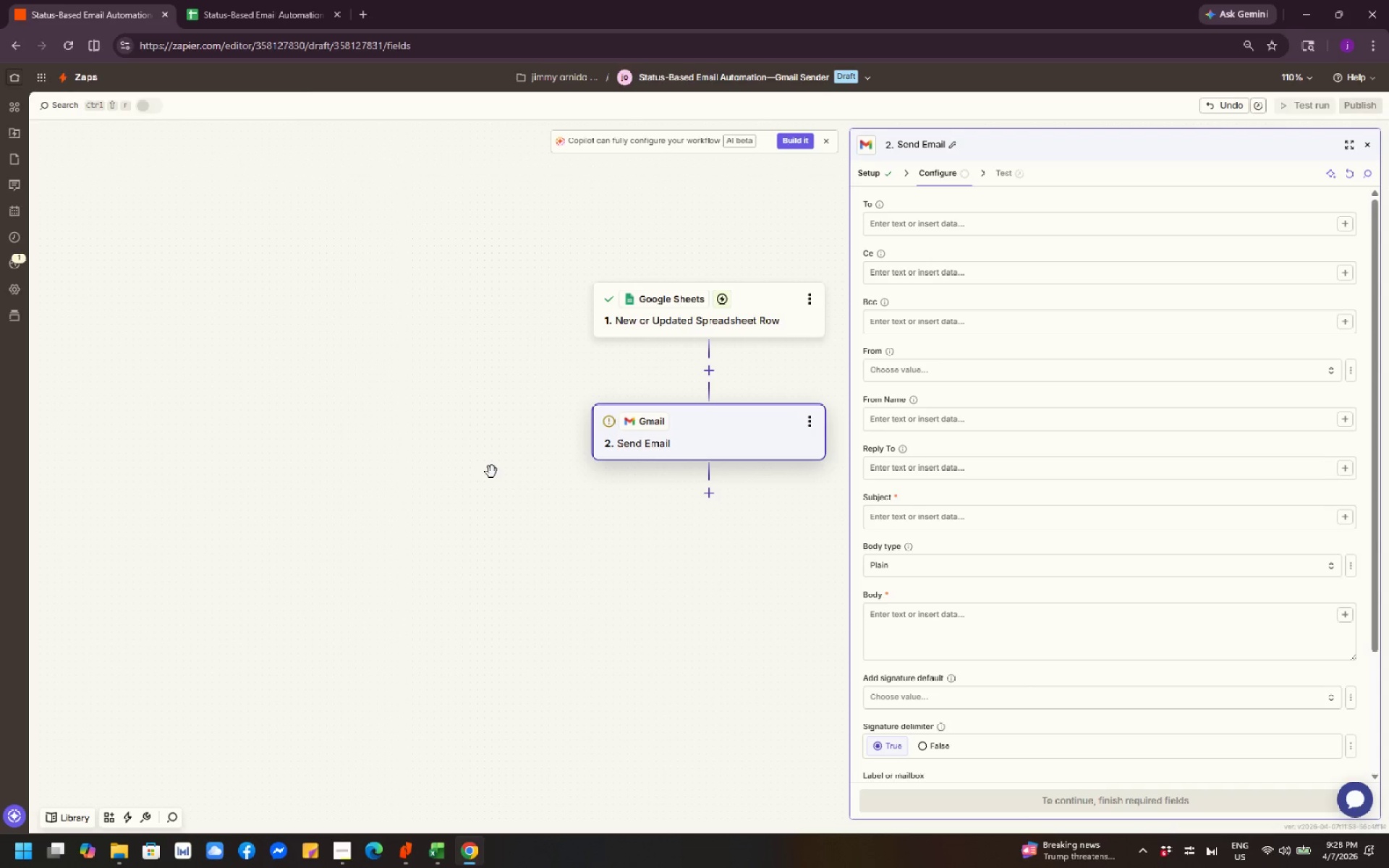 
scroll: coordinate [488, 480], scroll_direction: up, amount: 2.0
 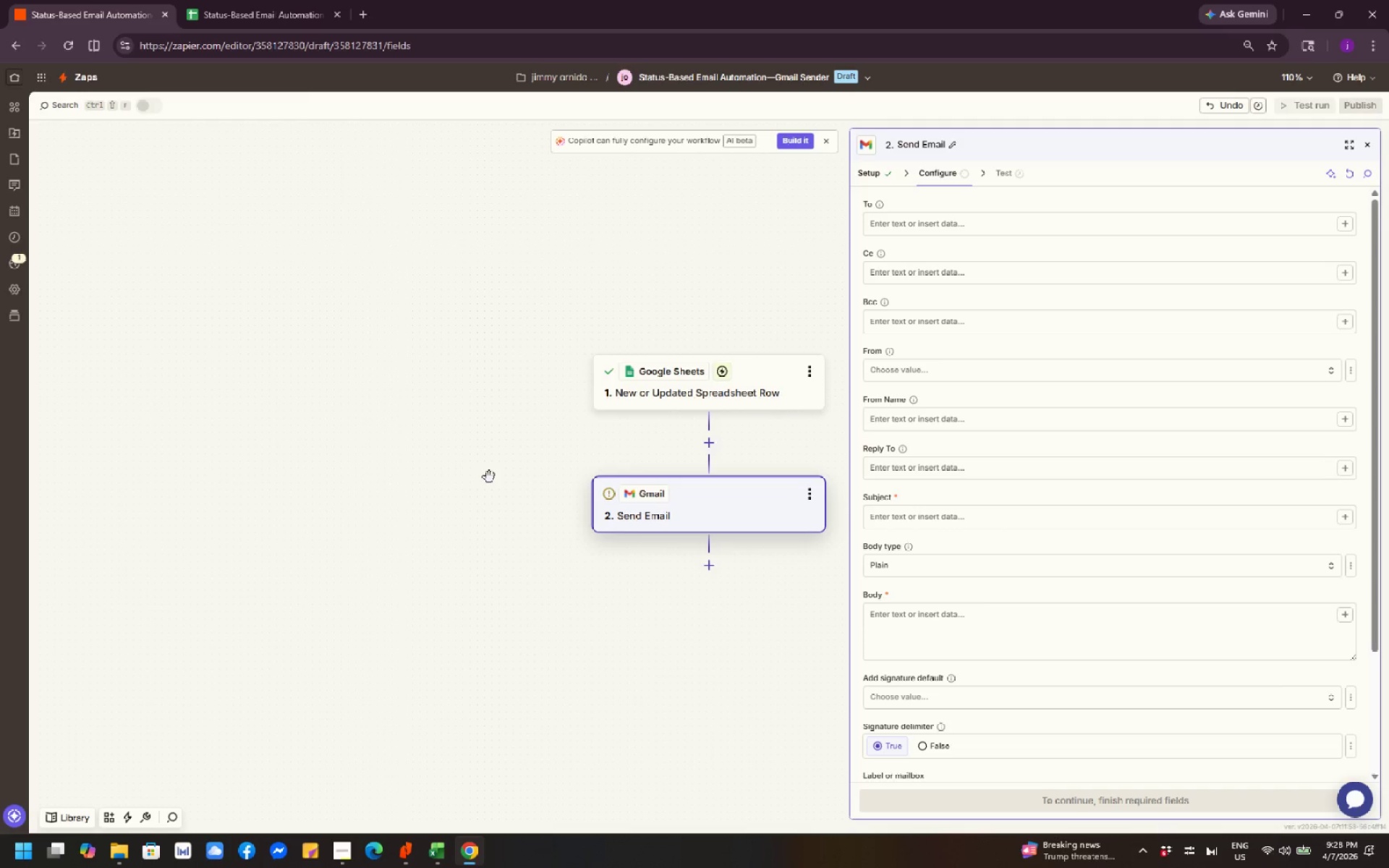 
scroll: coordinate [489, 477], scroll_direction: down, amount: 1.0
 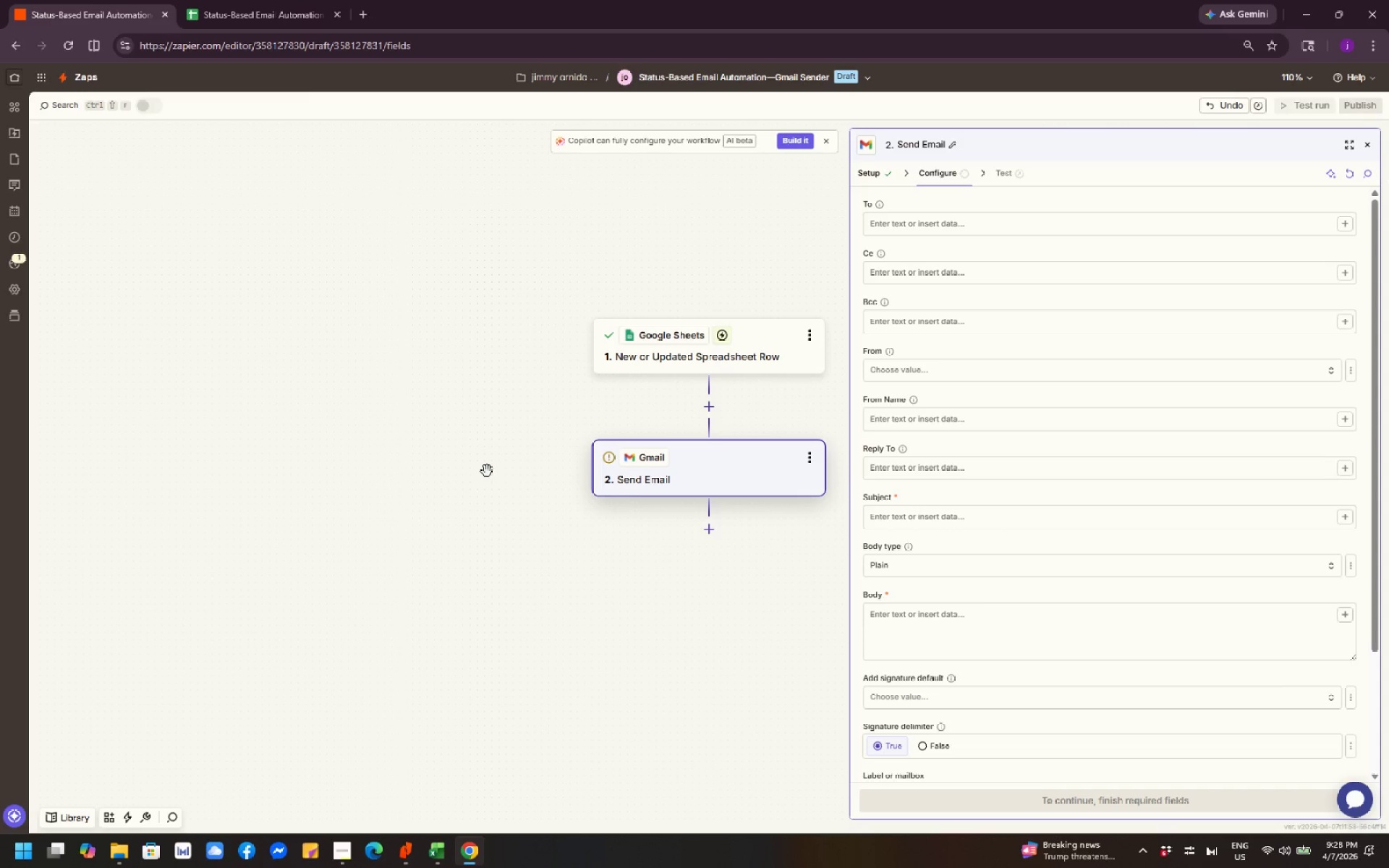 
wait(10.88)
 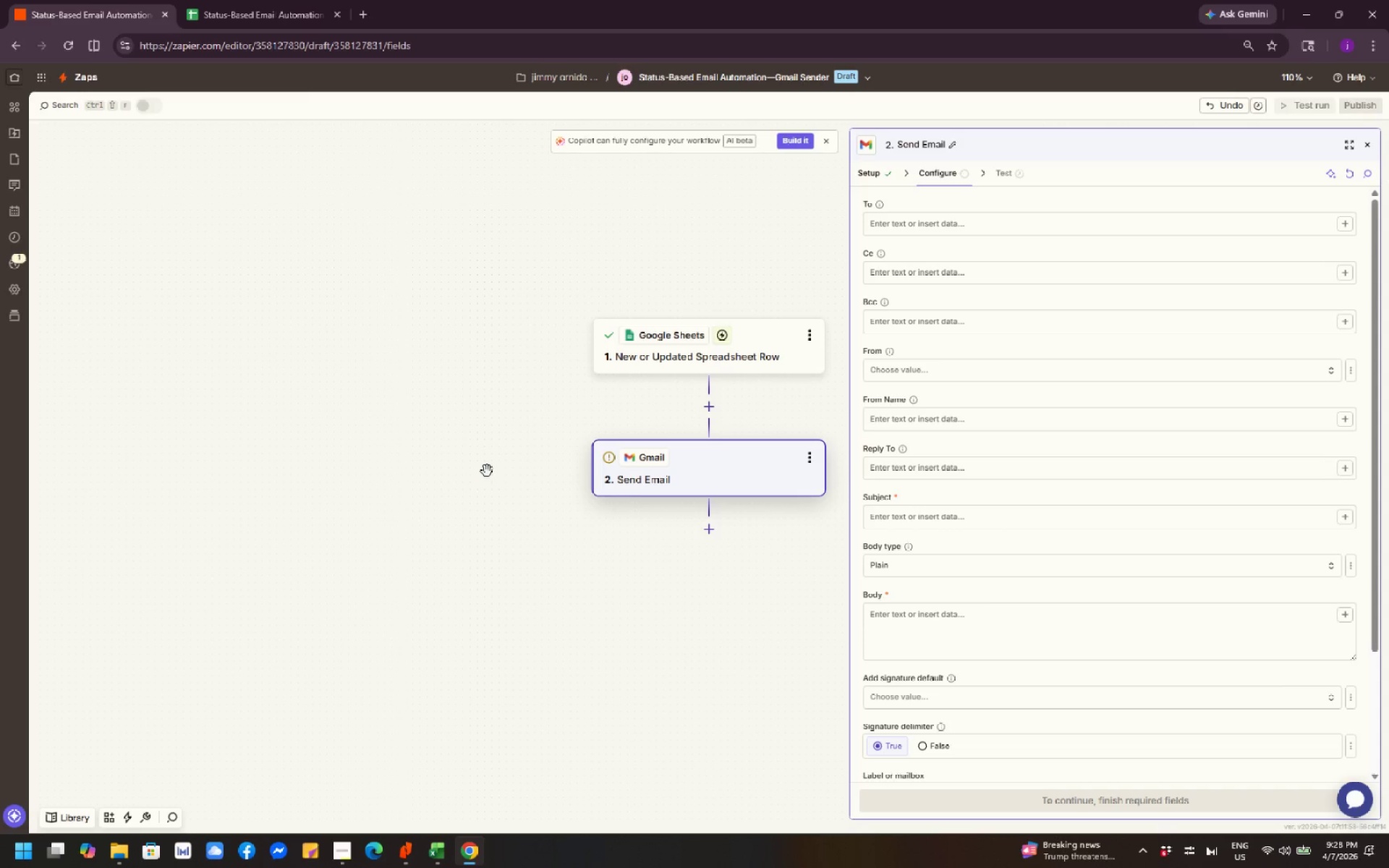 
scroll: coordinate [485, 470], scroll_direction: down, amount: 1.0
 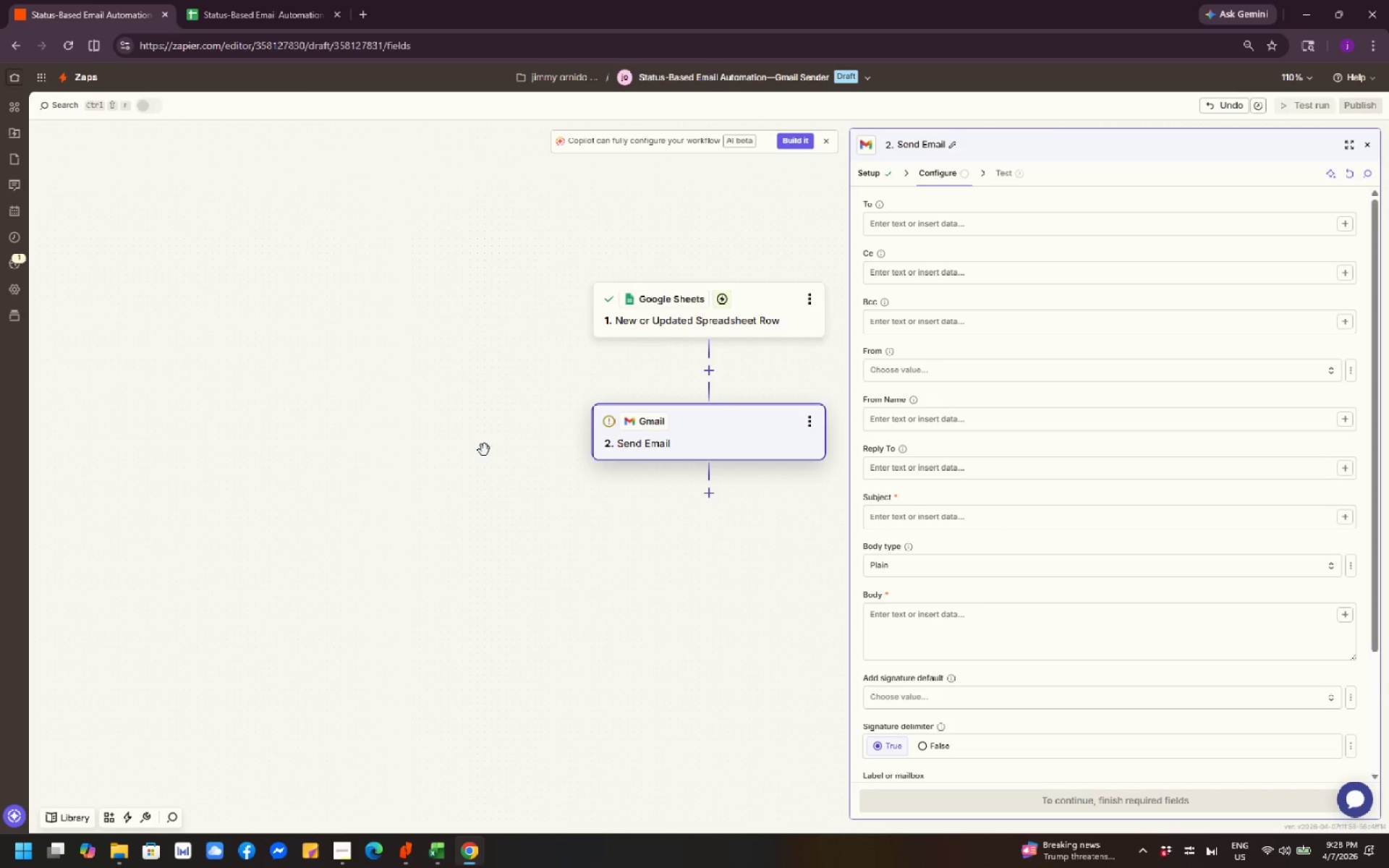 
wait(18.77)
 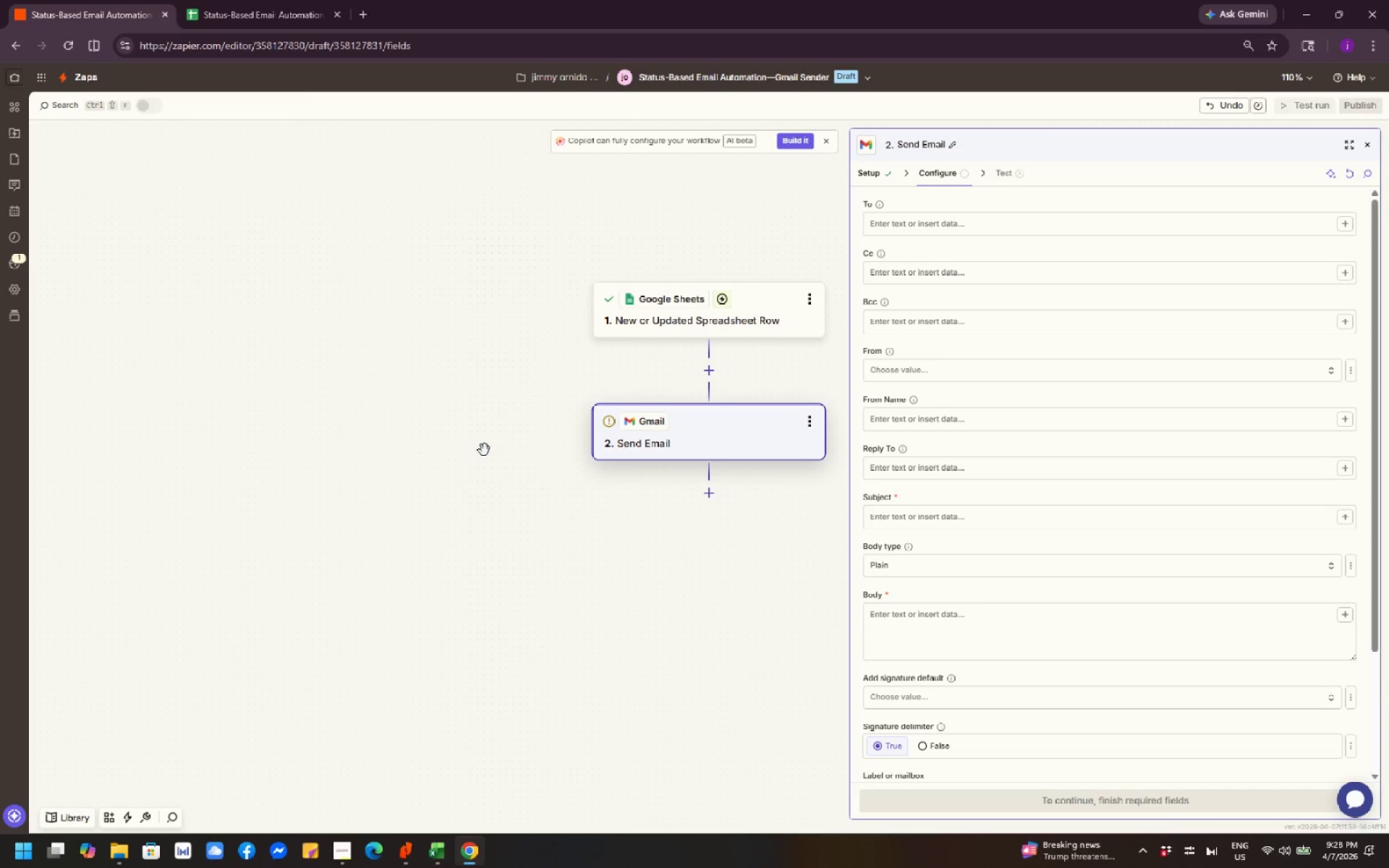 
scroll: coordinate [495, 463], scroll_direction: none, amount: 0.0
 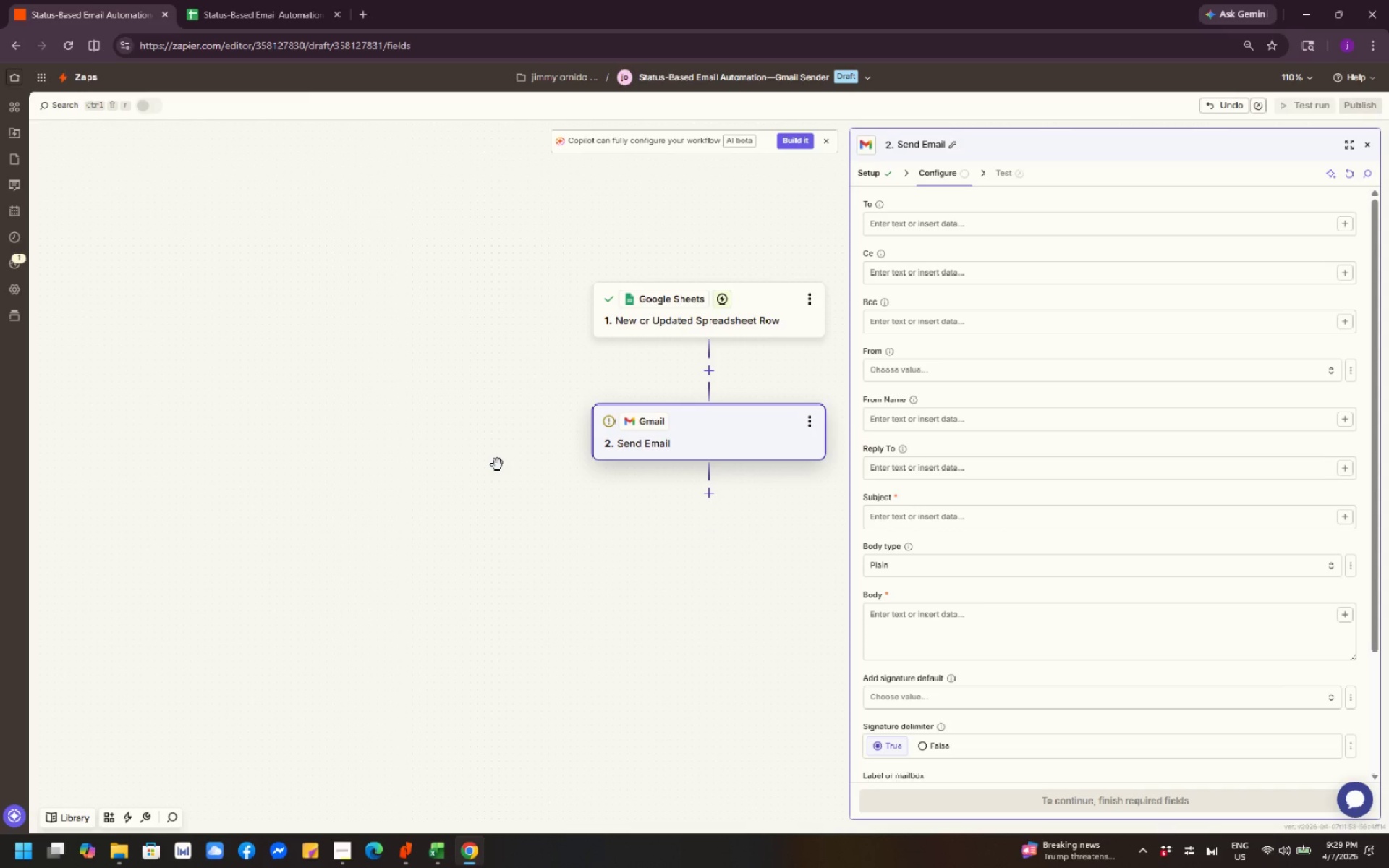 
wait(15.15)
 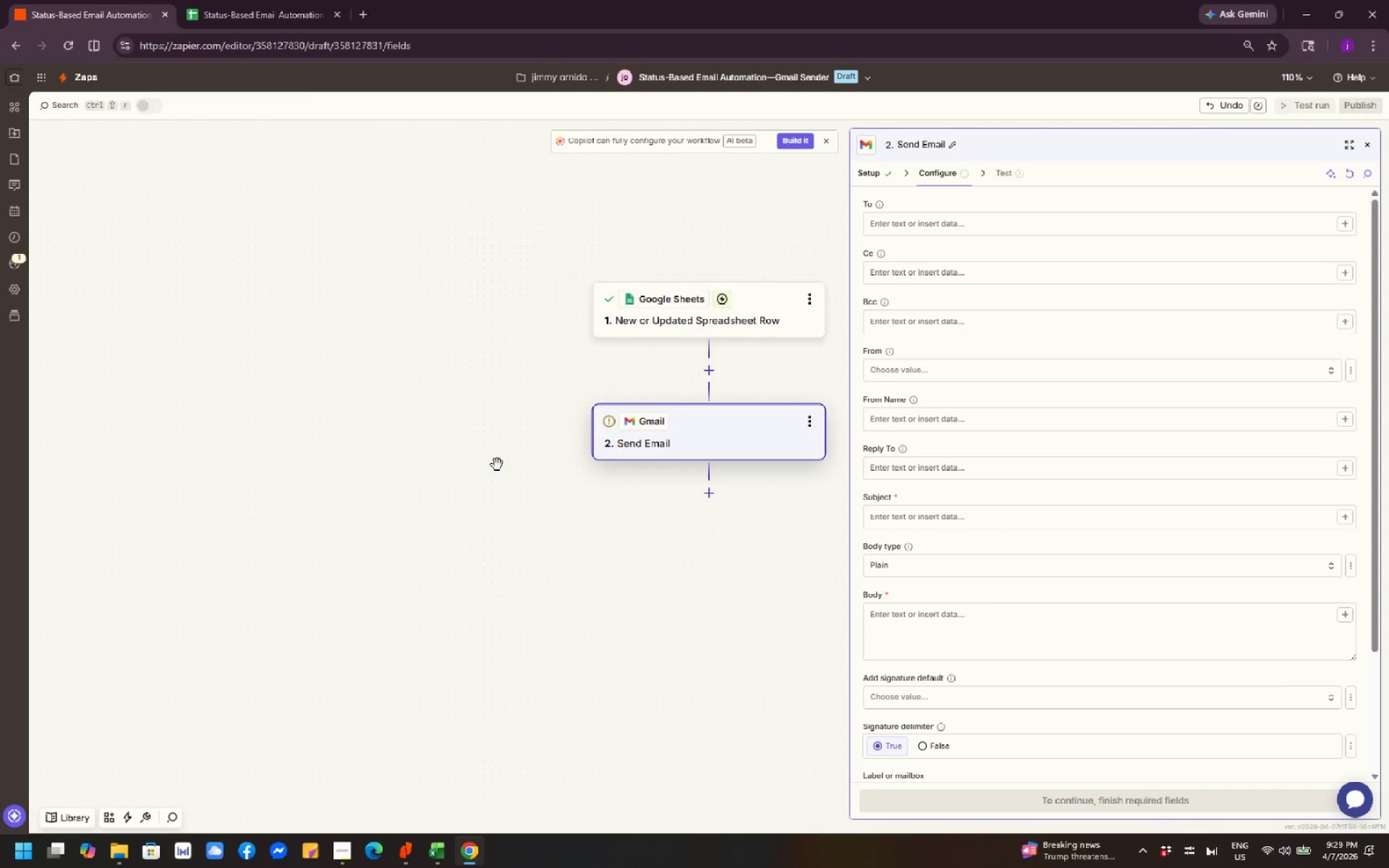 
left_click([237, 14])
 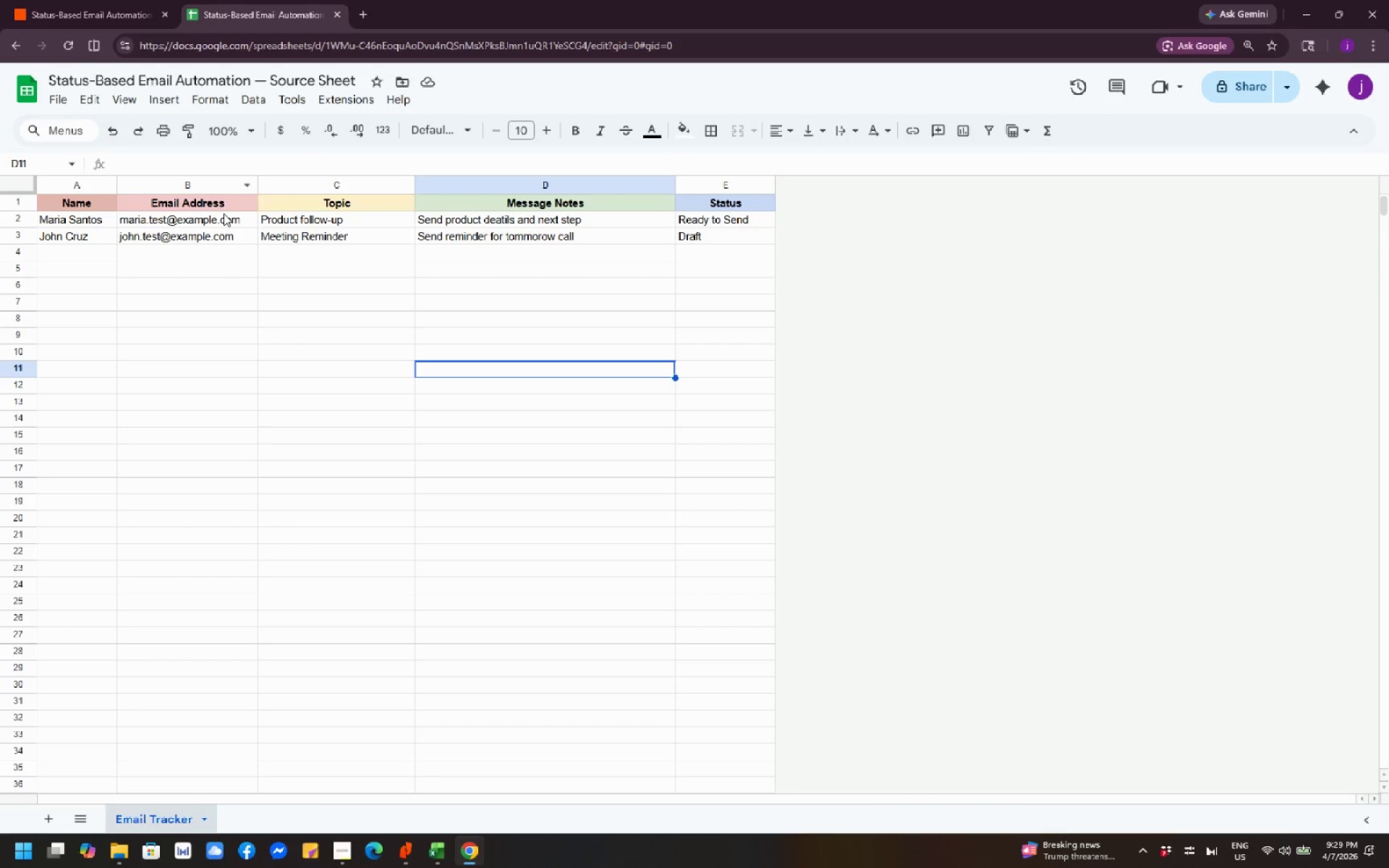 
left_click([216, 222])
 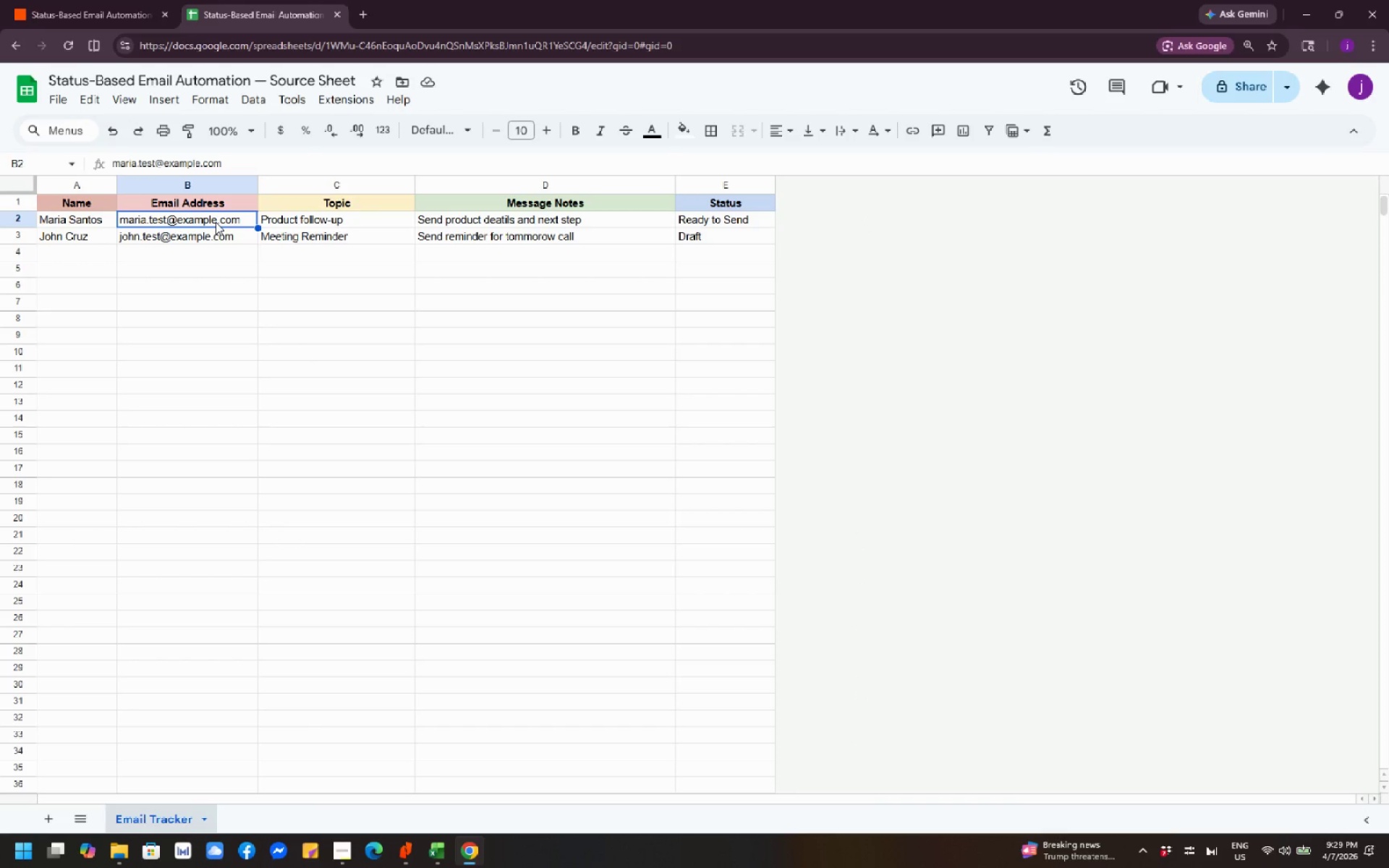 
left_click([216, 222])
 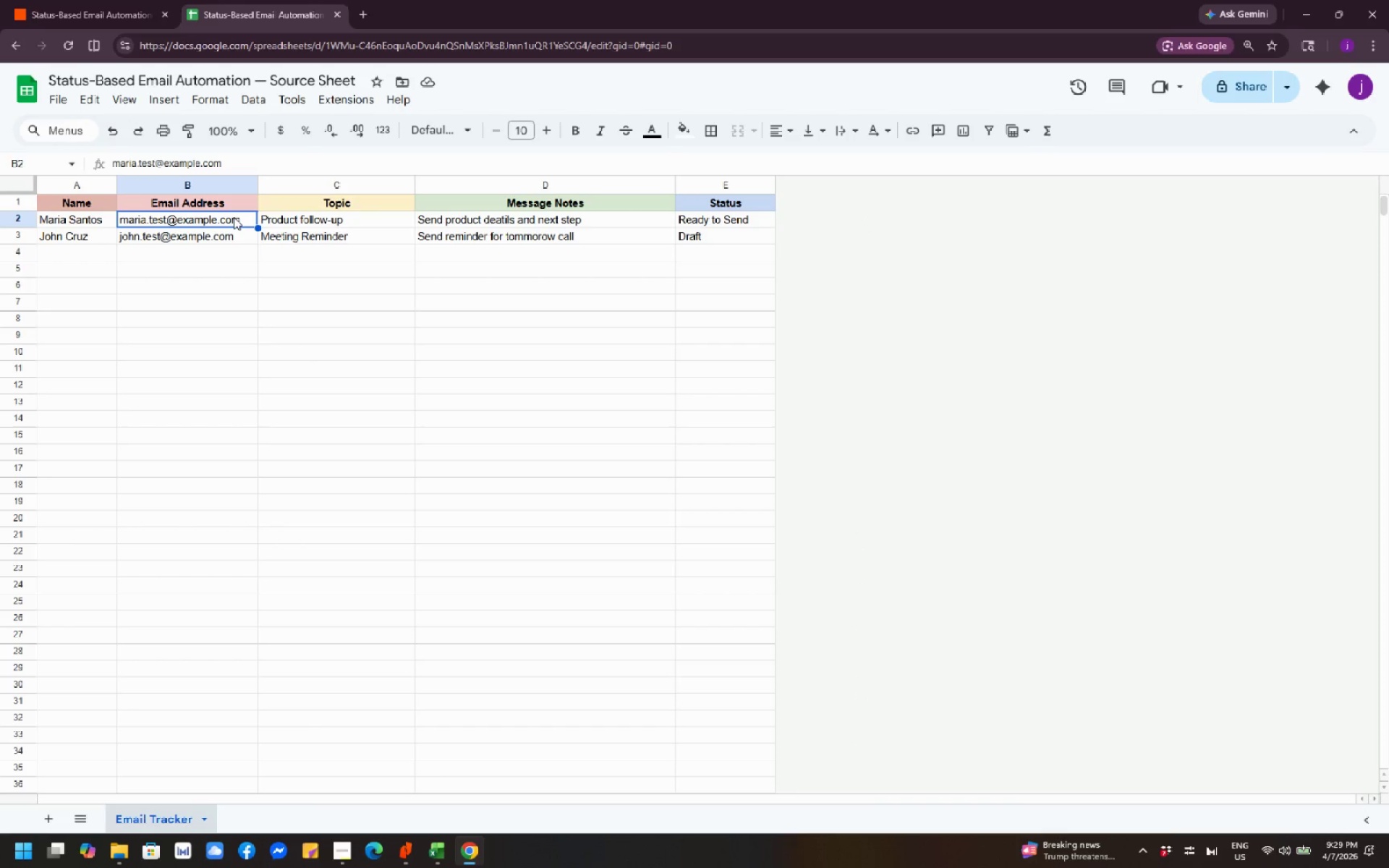 
double_click([234, 217])
 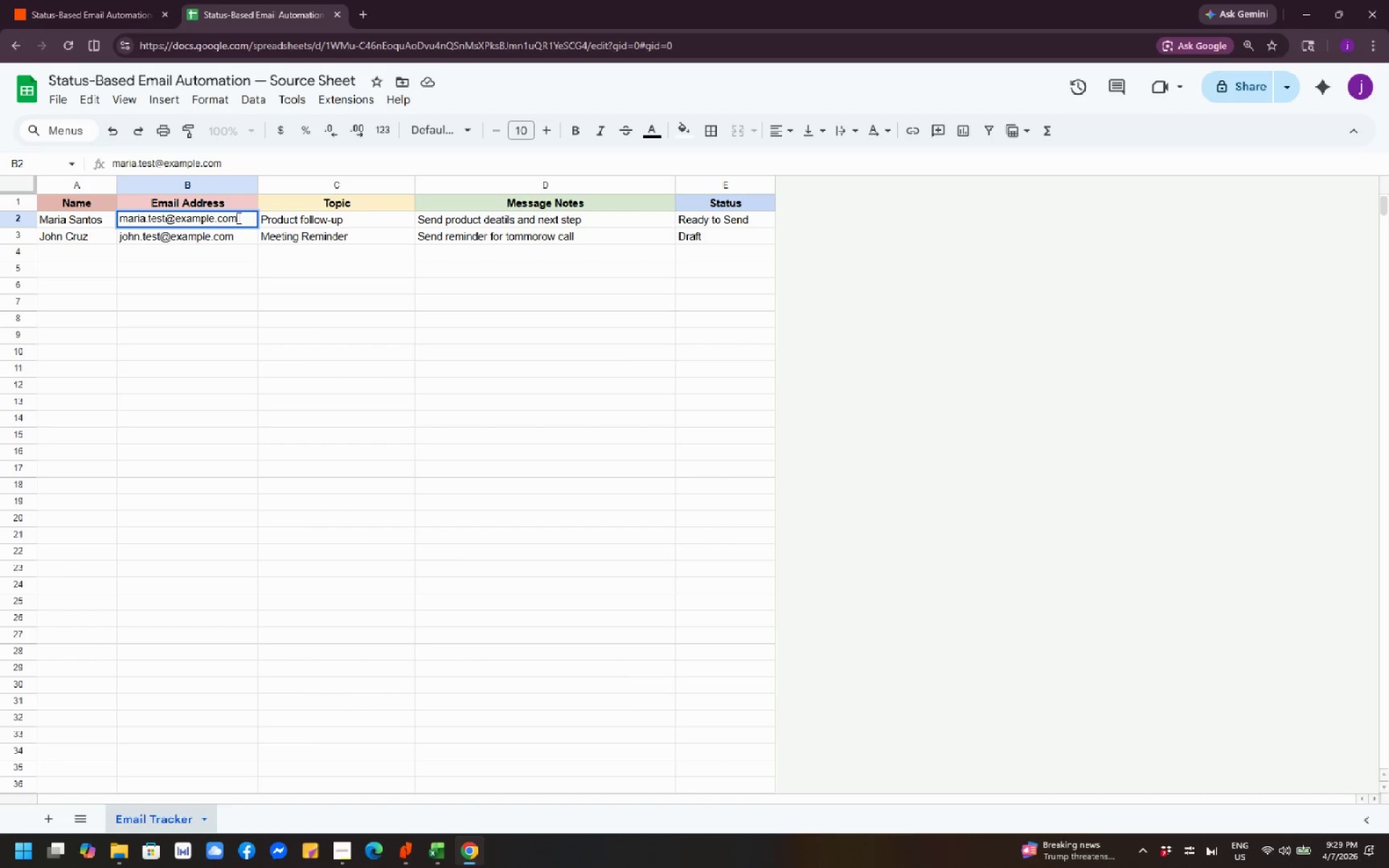 
key(Backspace)
 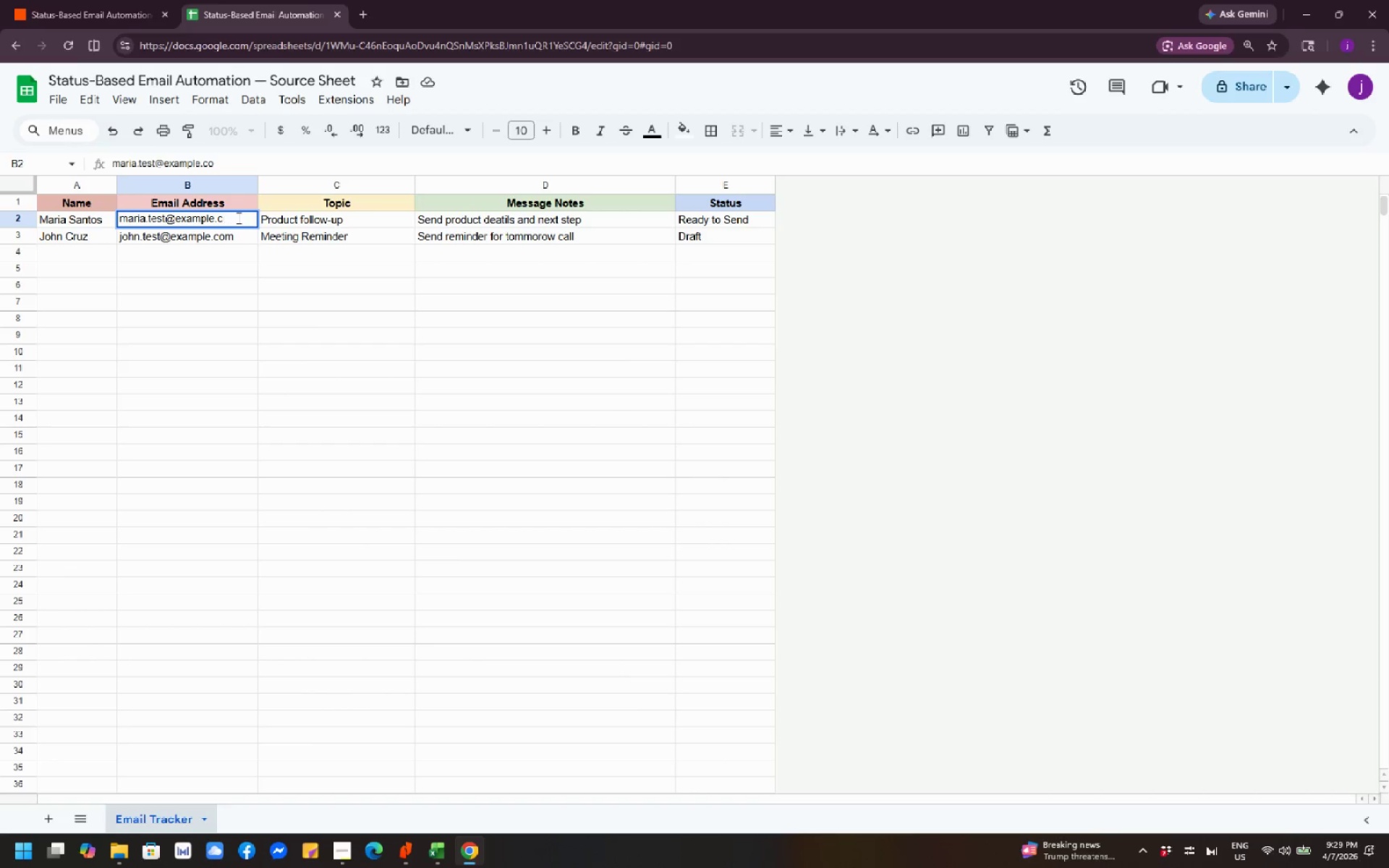 
key(Backspace)
 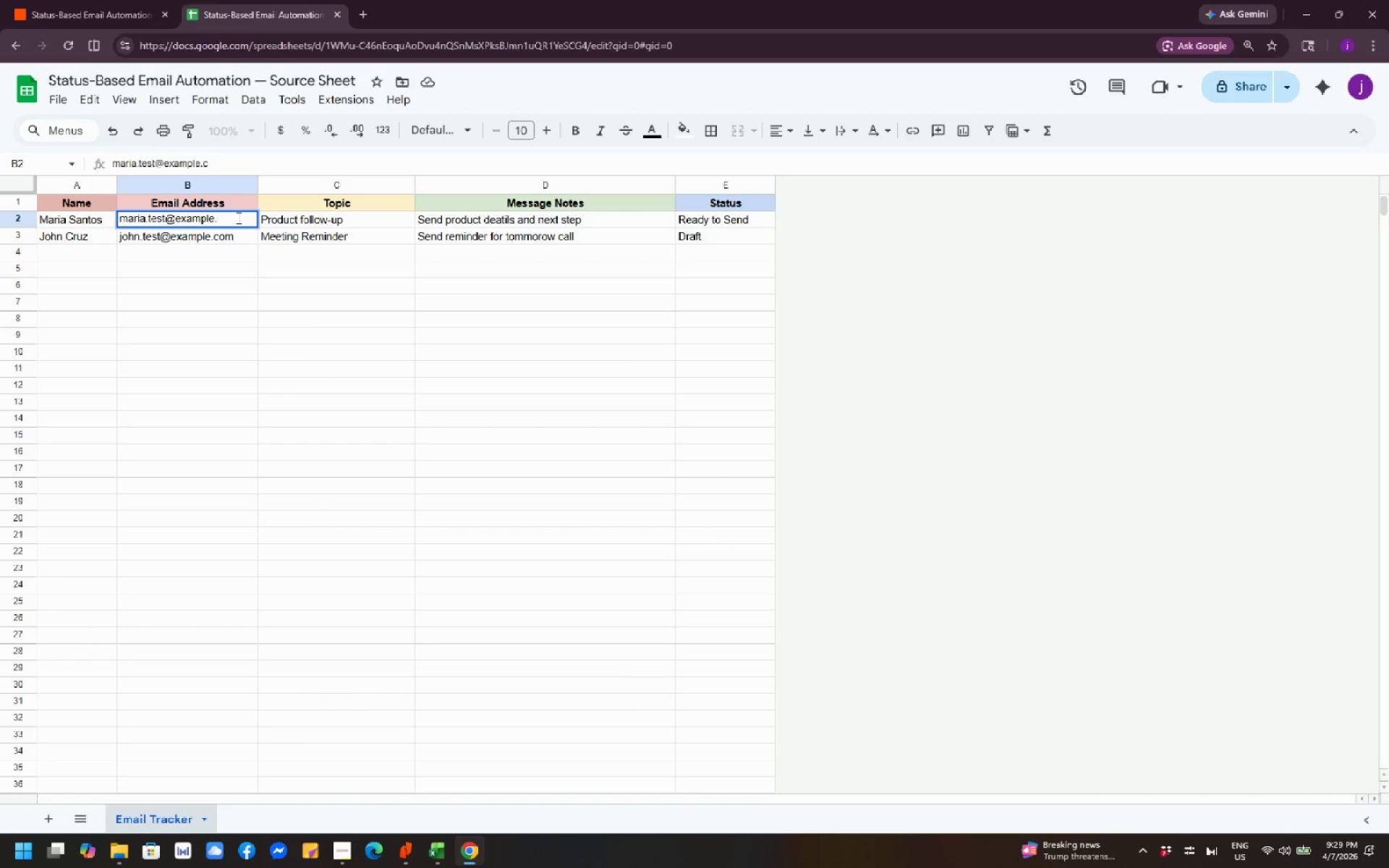 
key(Backspace)
 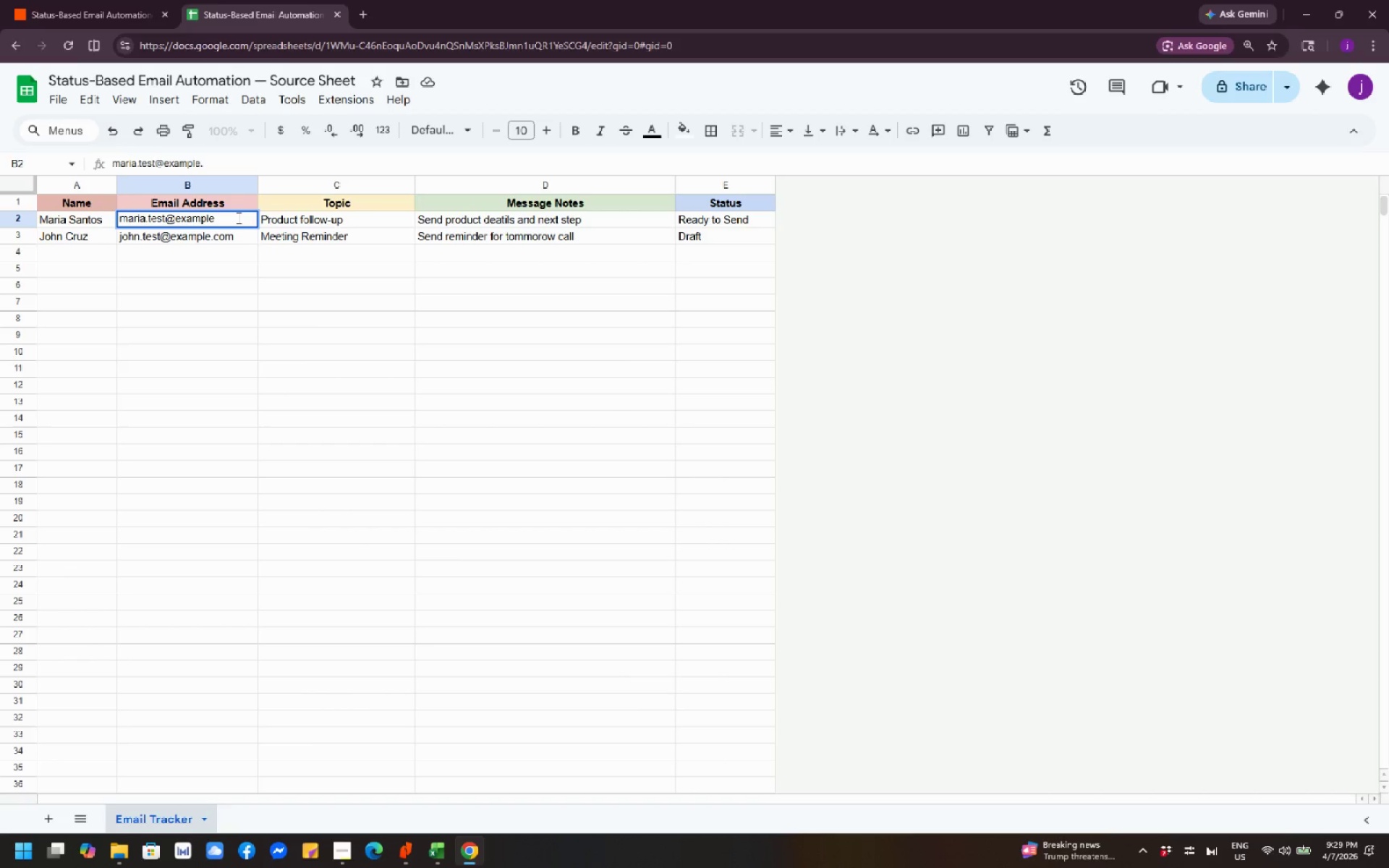 
key(Backspace)
 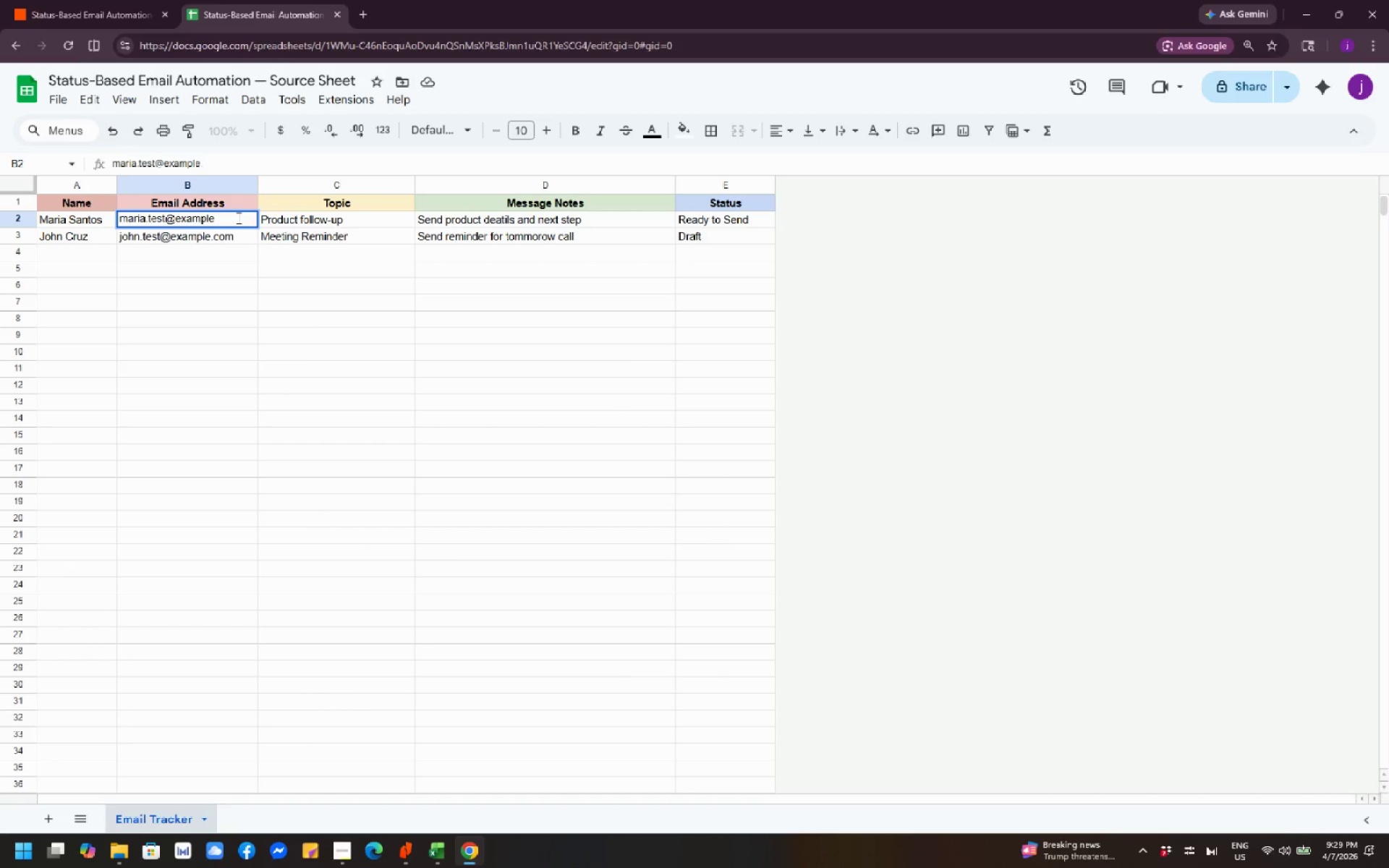 
key(Backspace)
 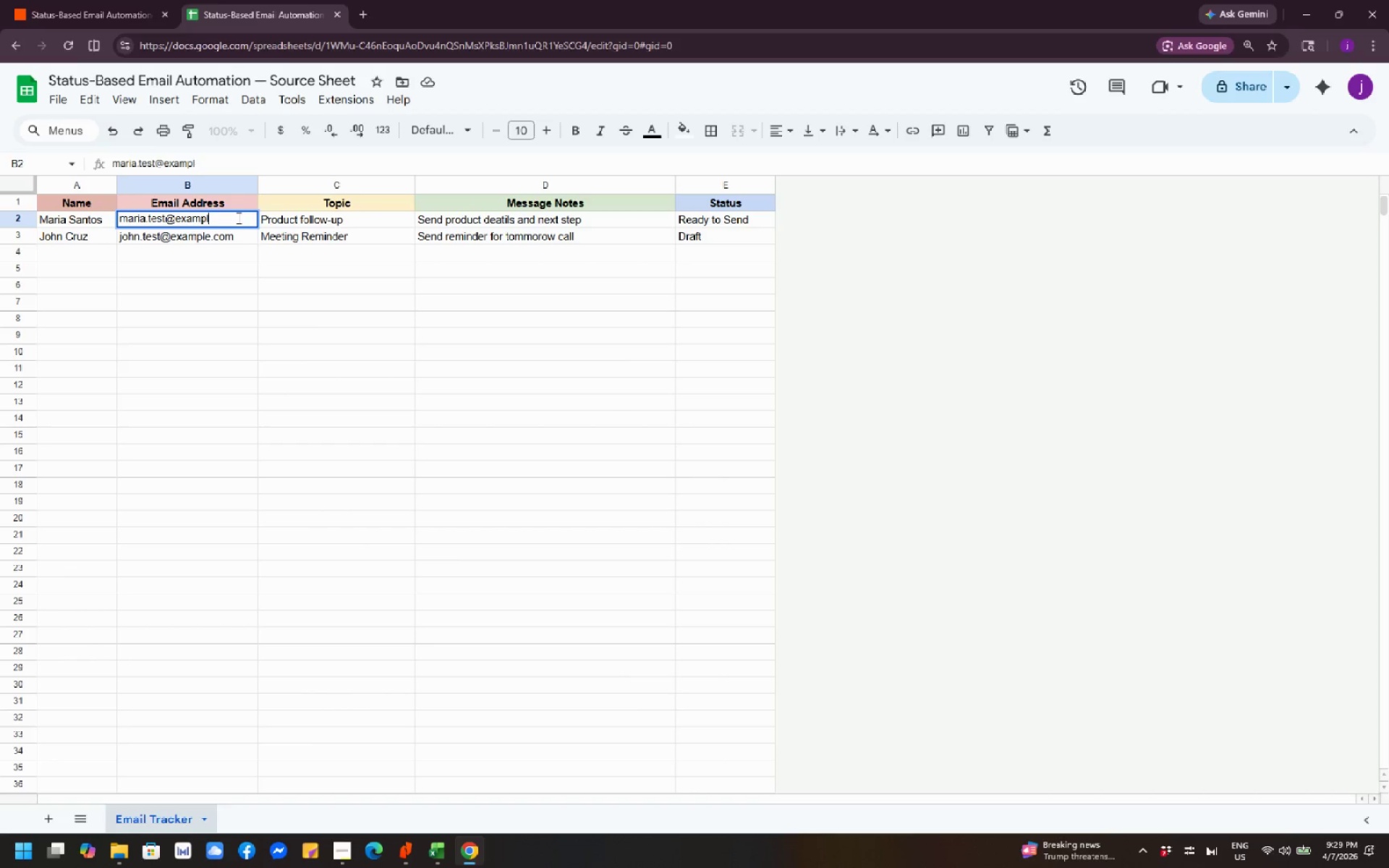 
key(Backspace)
 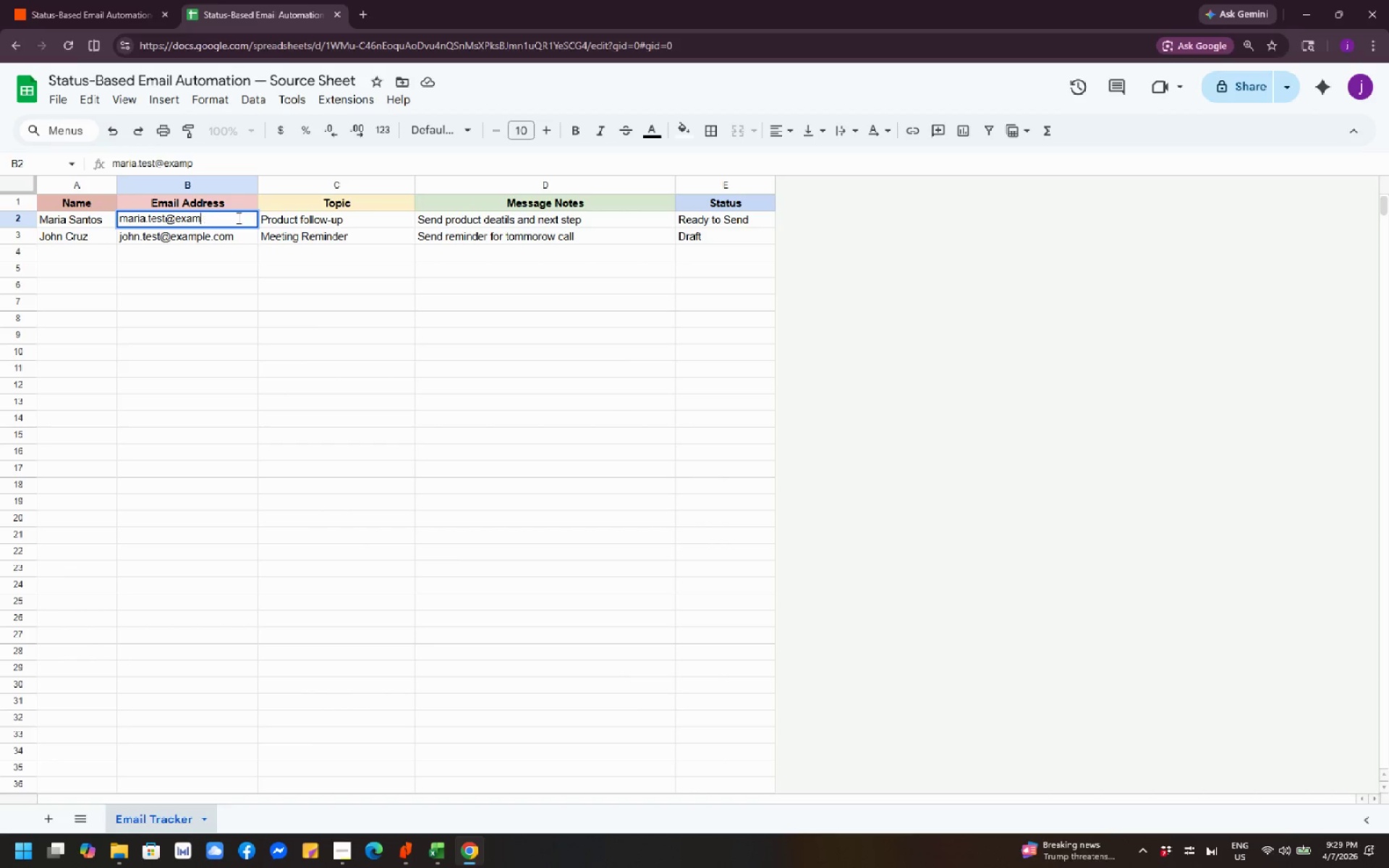 
hold_key(key=Backspace, duration=0.72)
 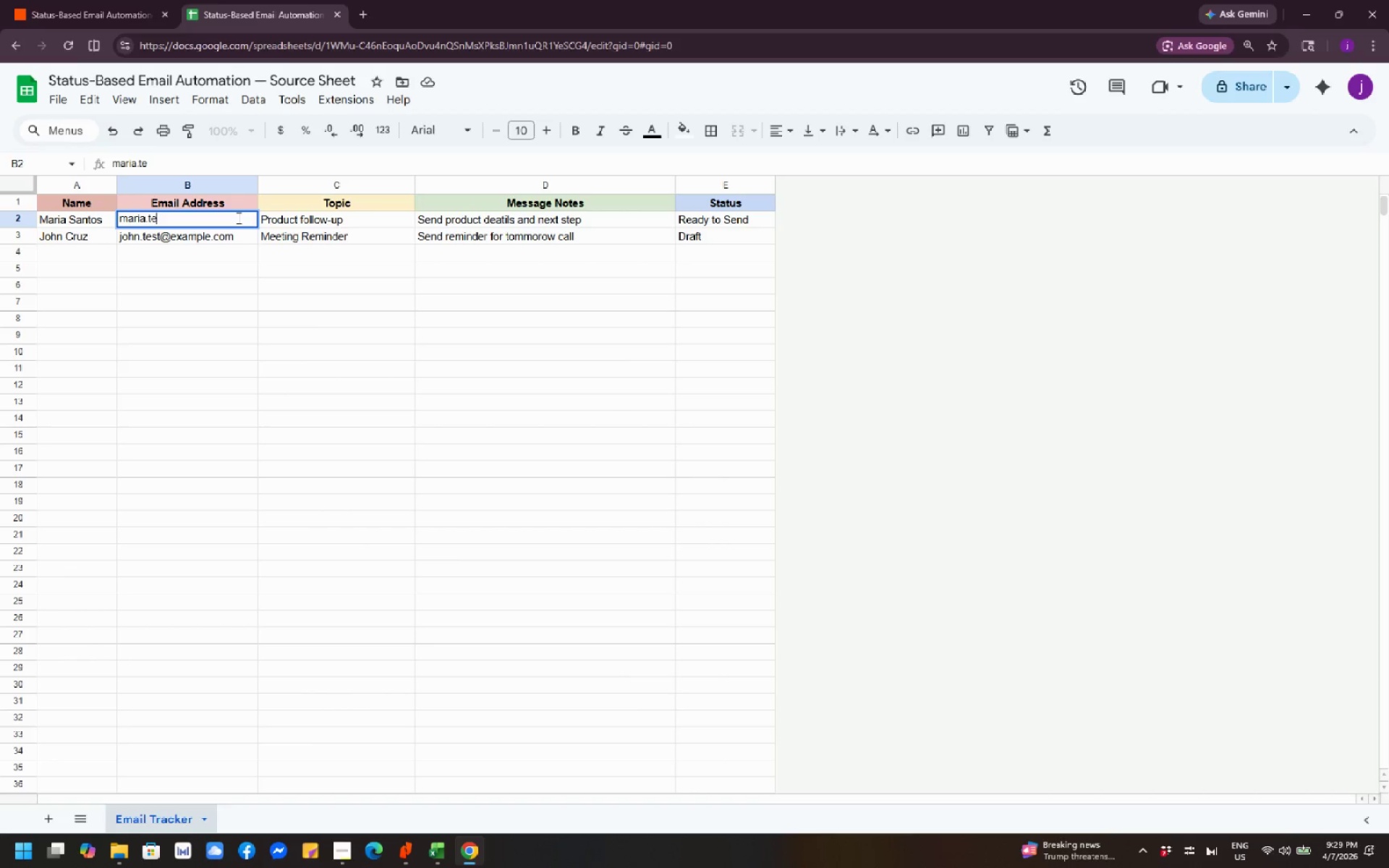 
key(Backspace)
 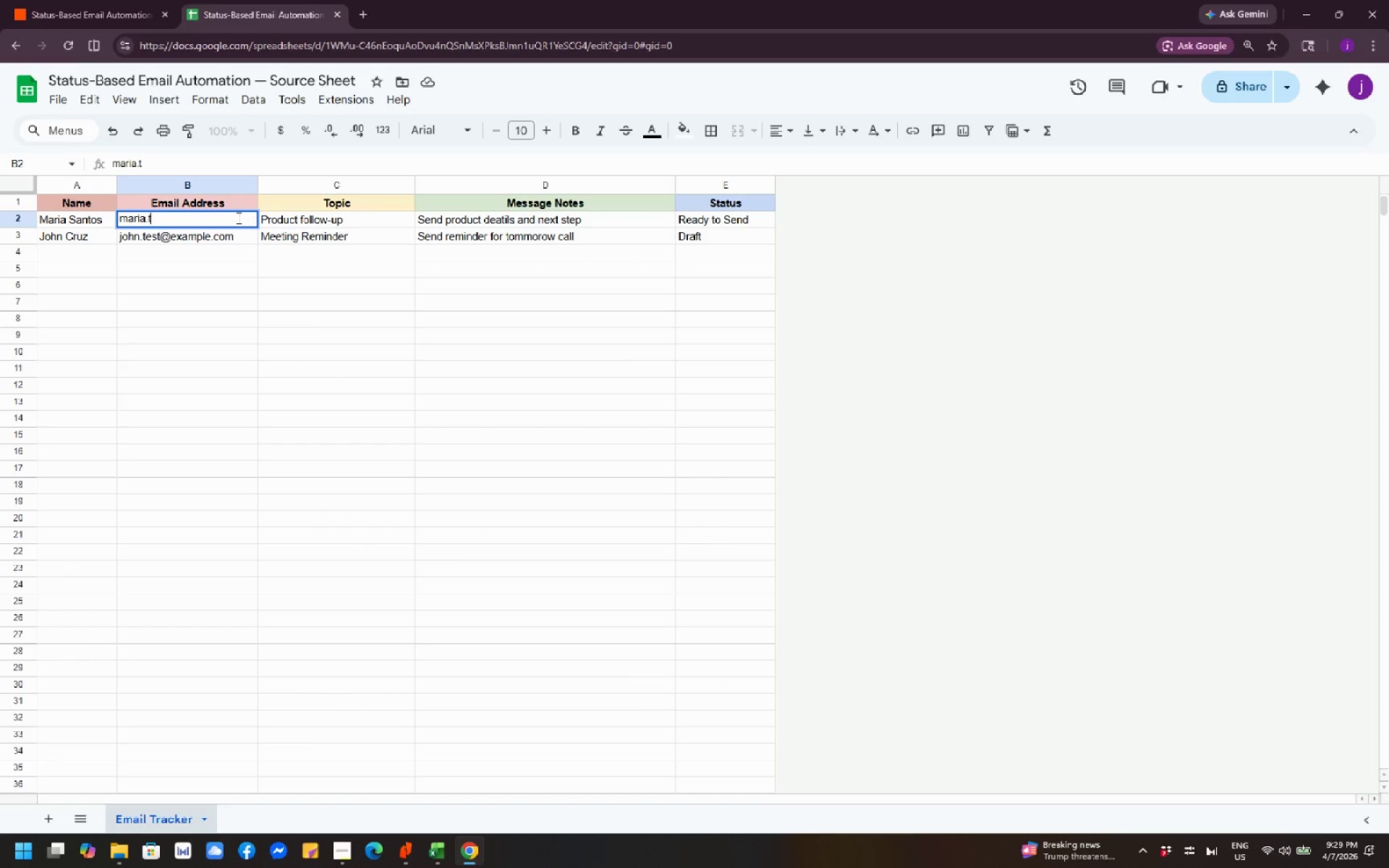 
key(Backspace)
 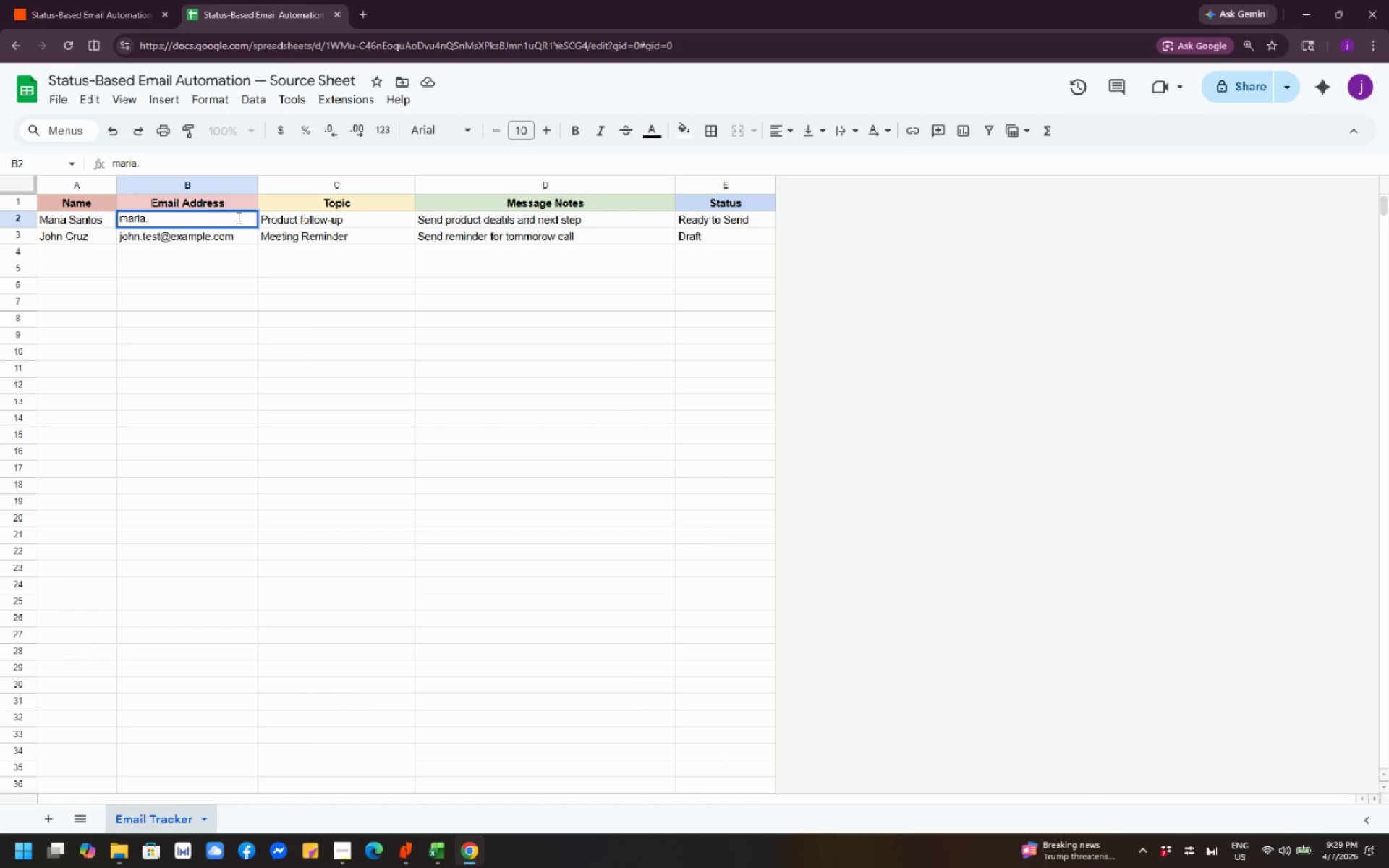 
key(Backspace)
 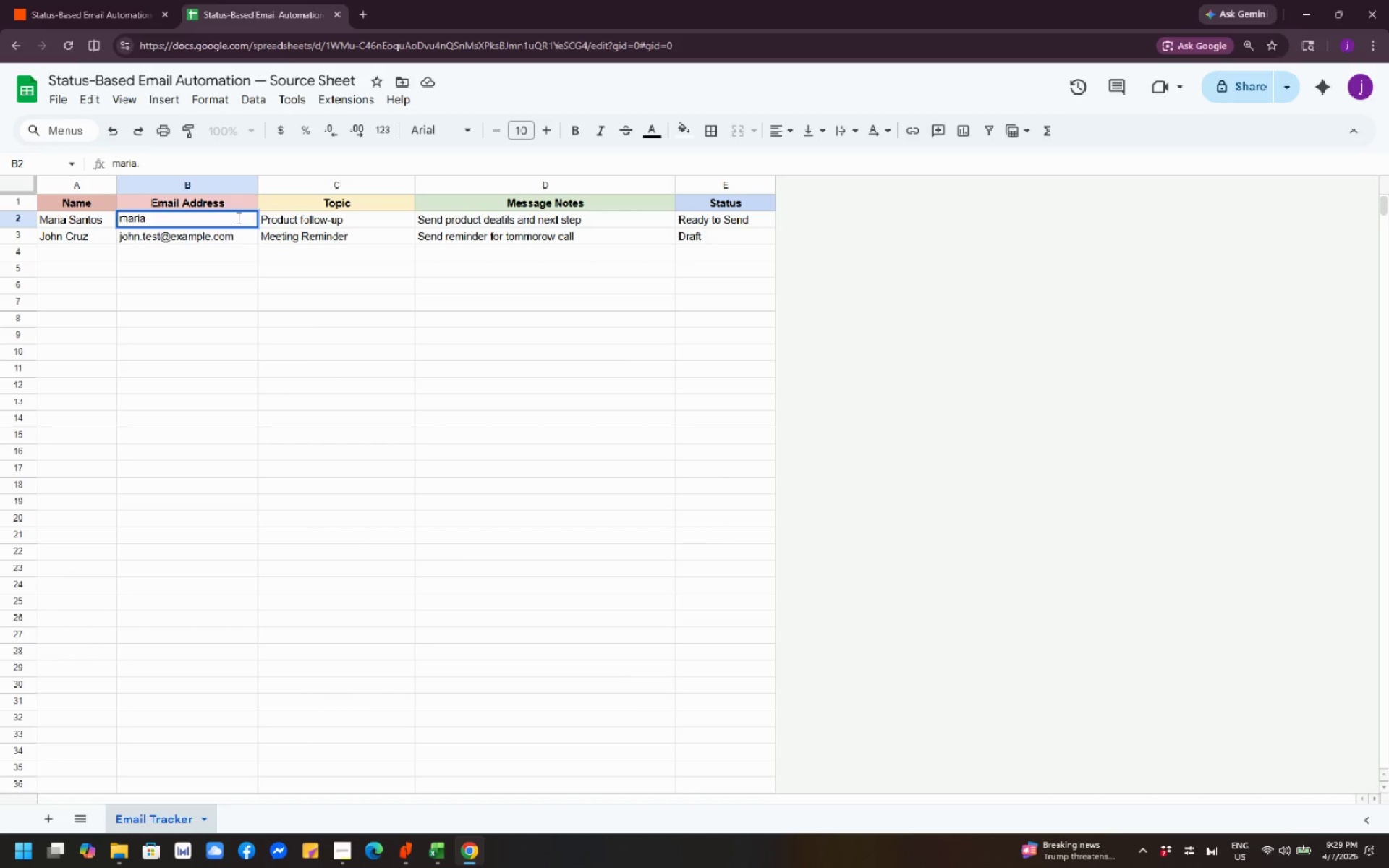 
key(Backspace)
 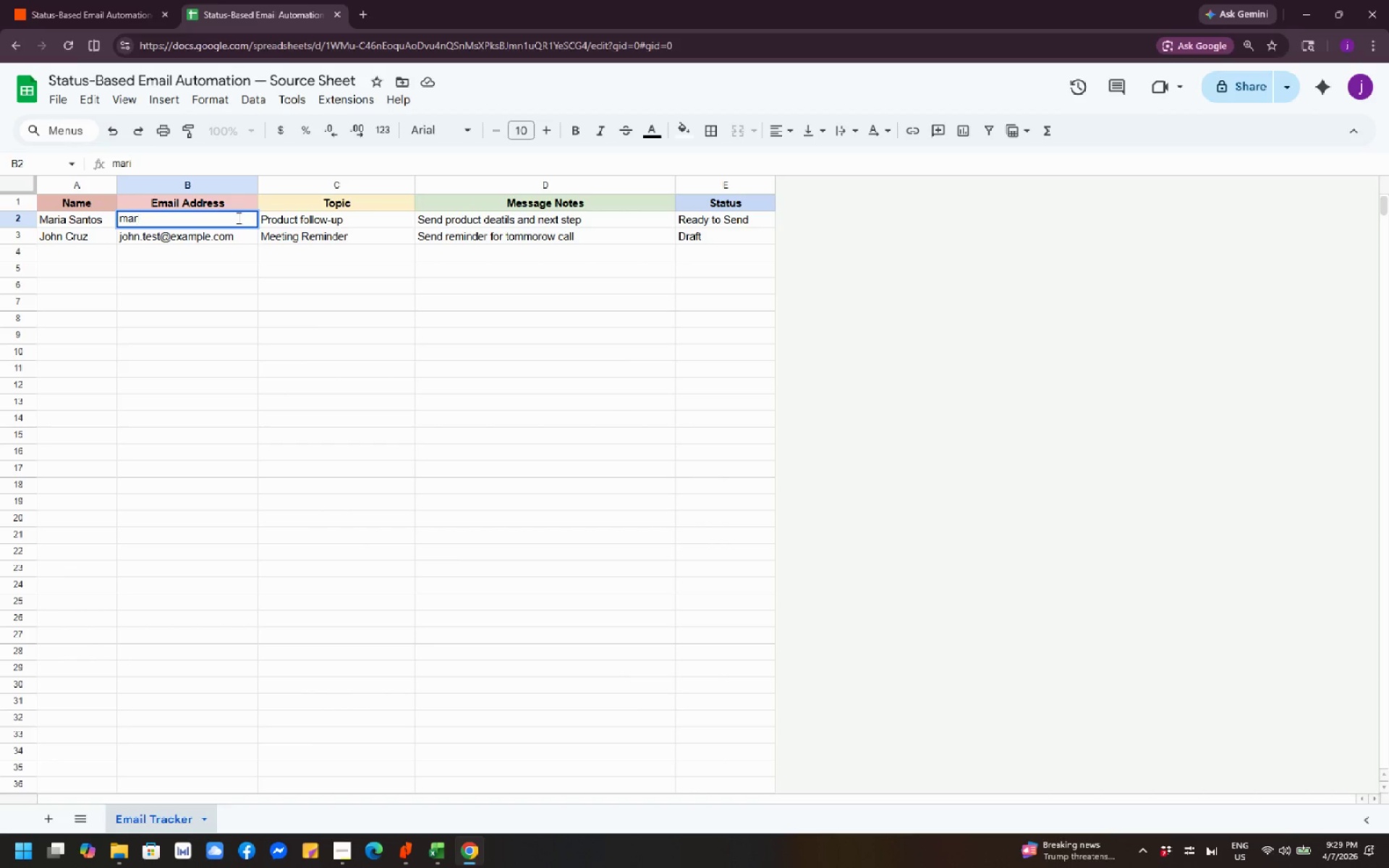 
key(Backspace)
 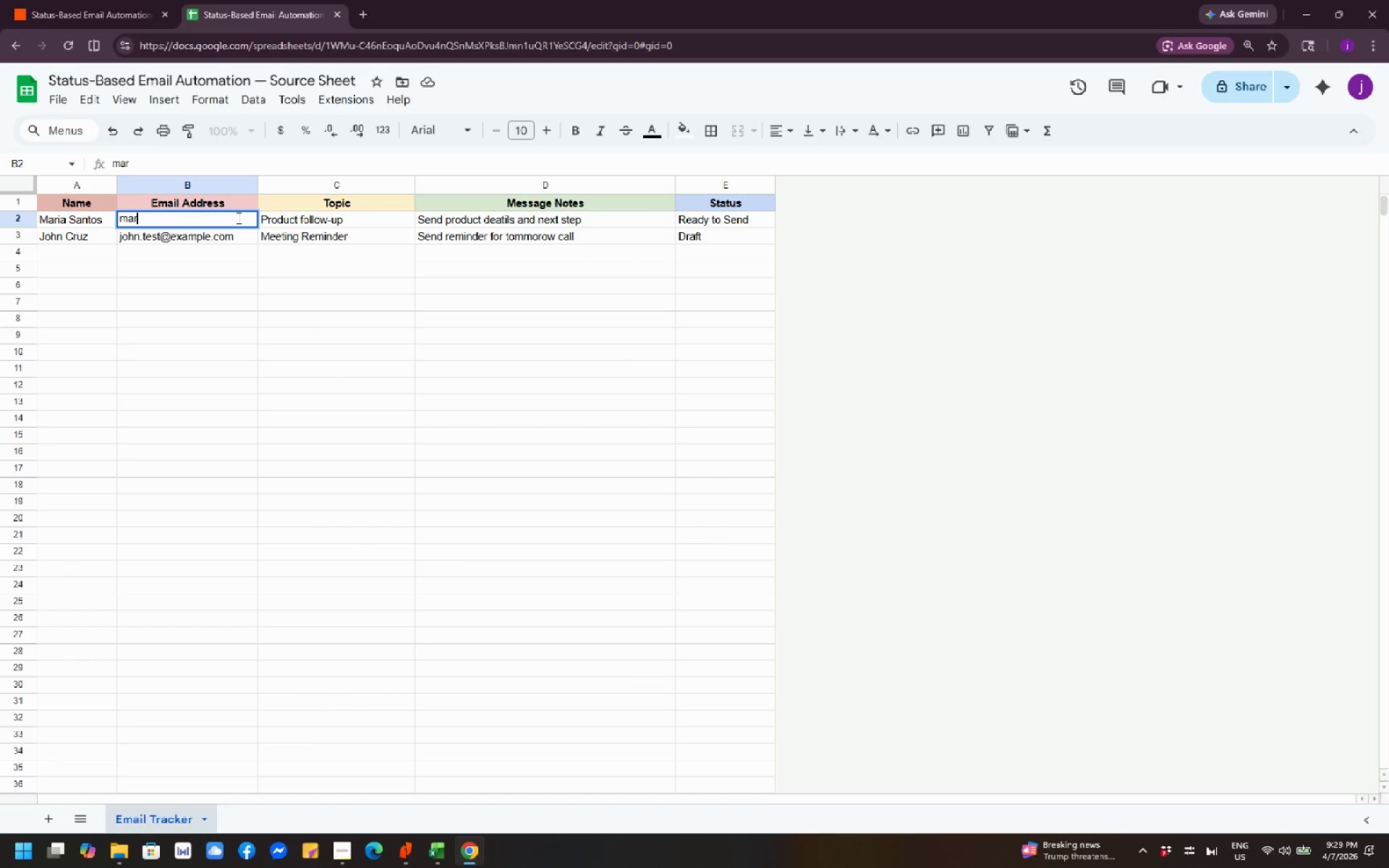 
key(Backspace)
 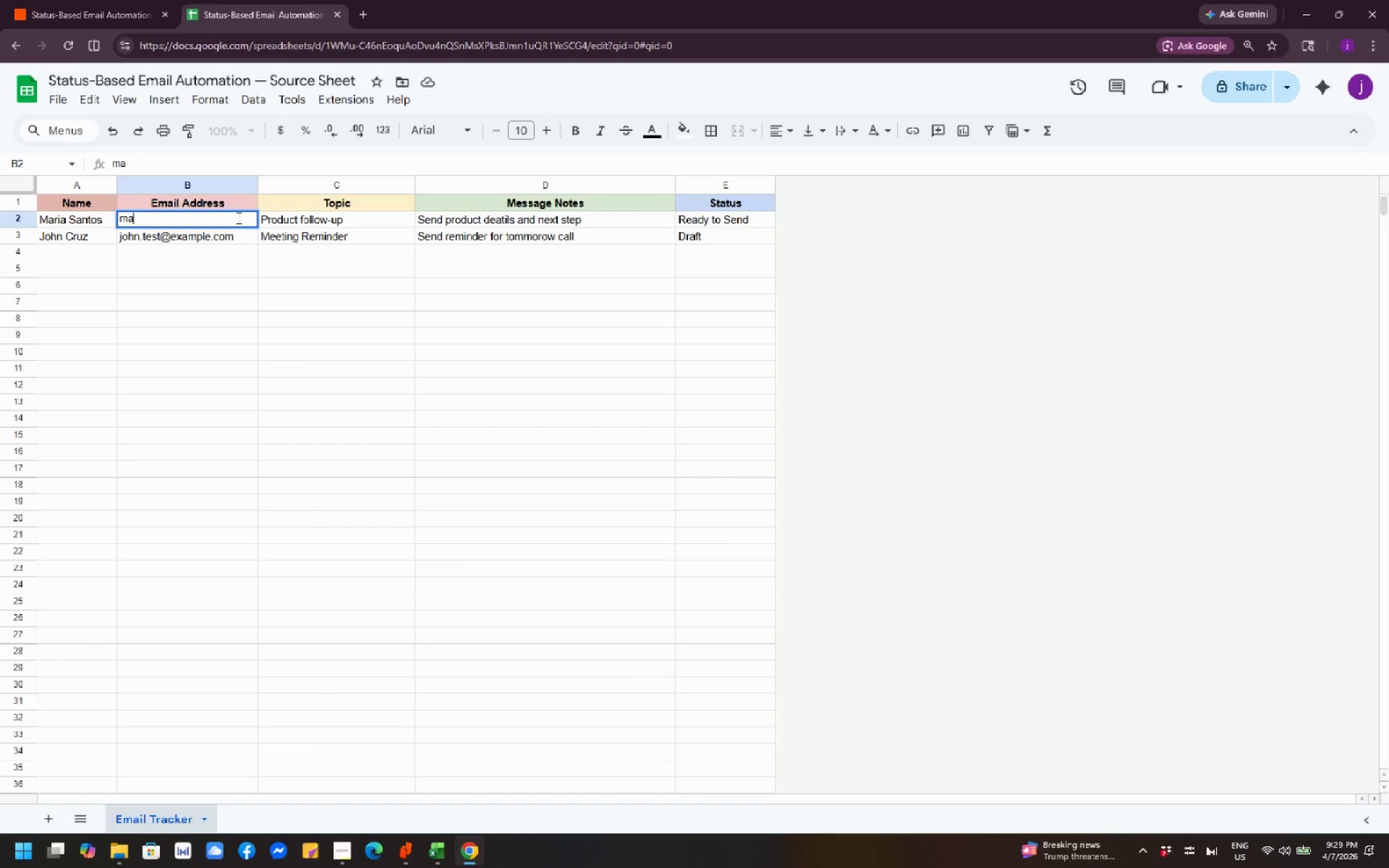 
key(Backspace)
 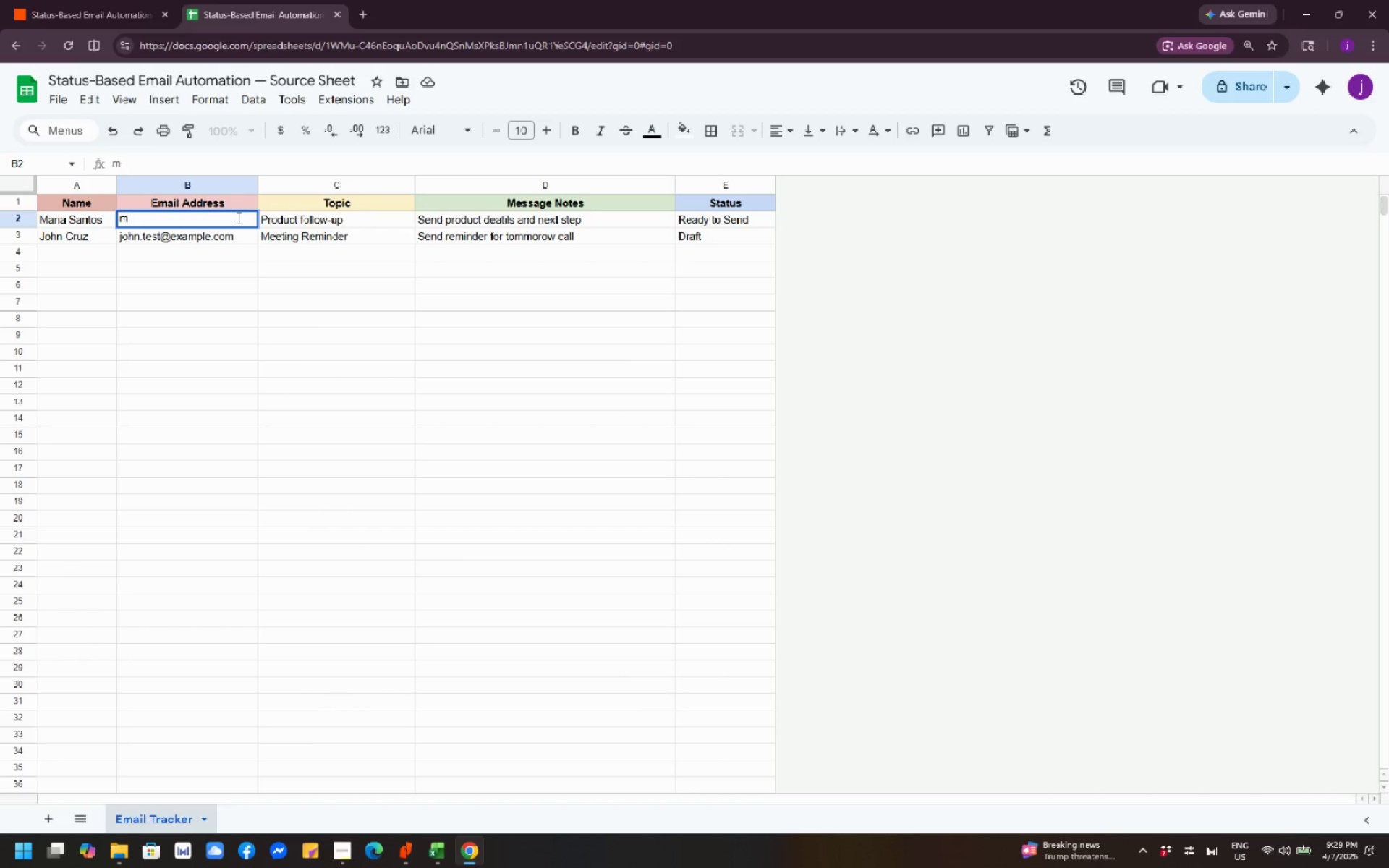 
key(Backspace)
 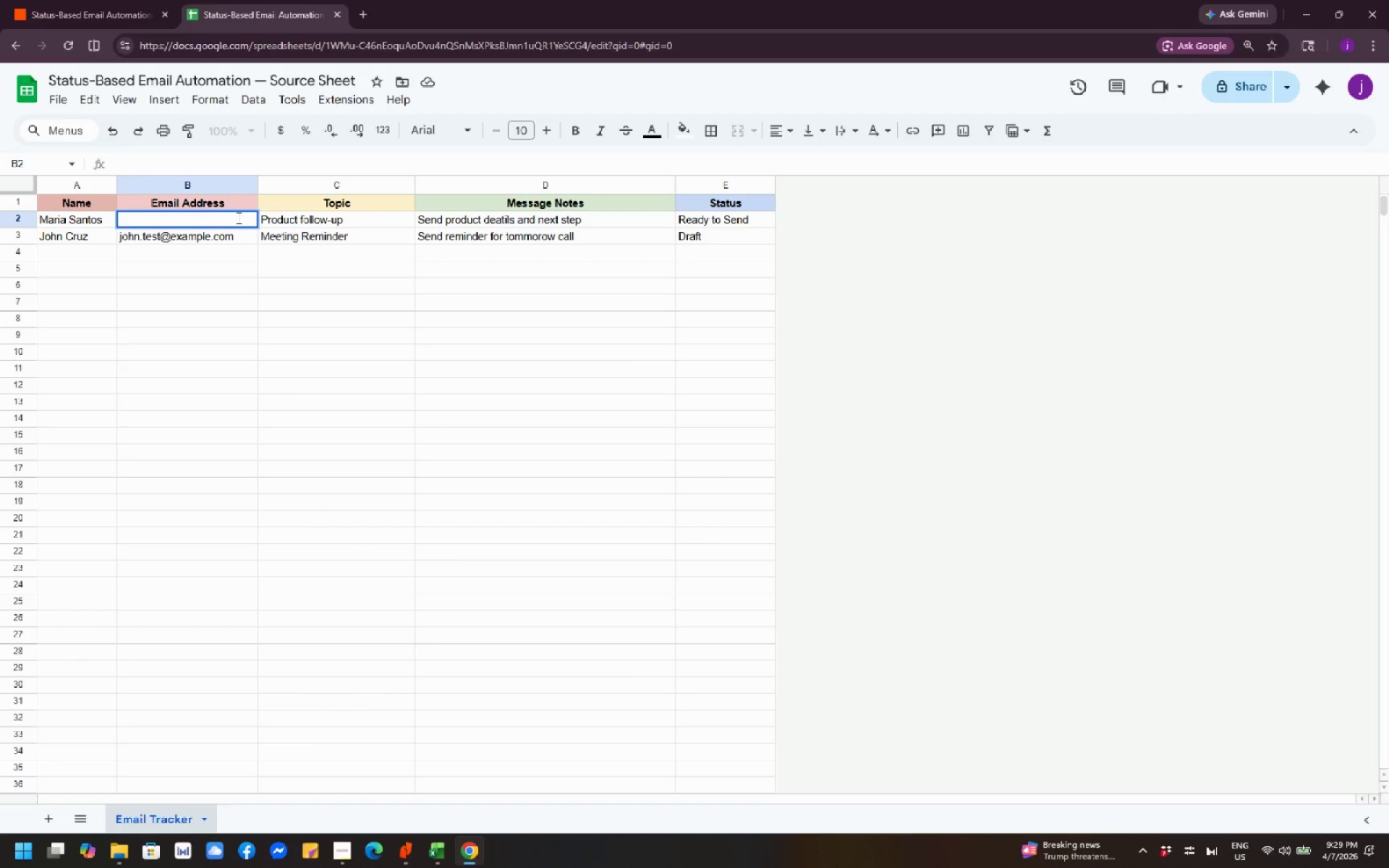 
type(jimmy.cap.ornido@gmail.com)
 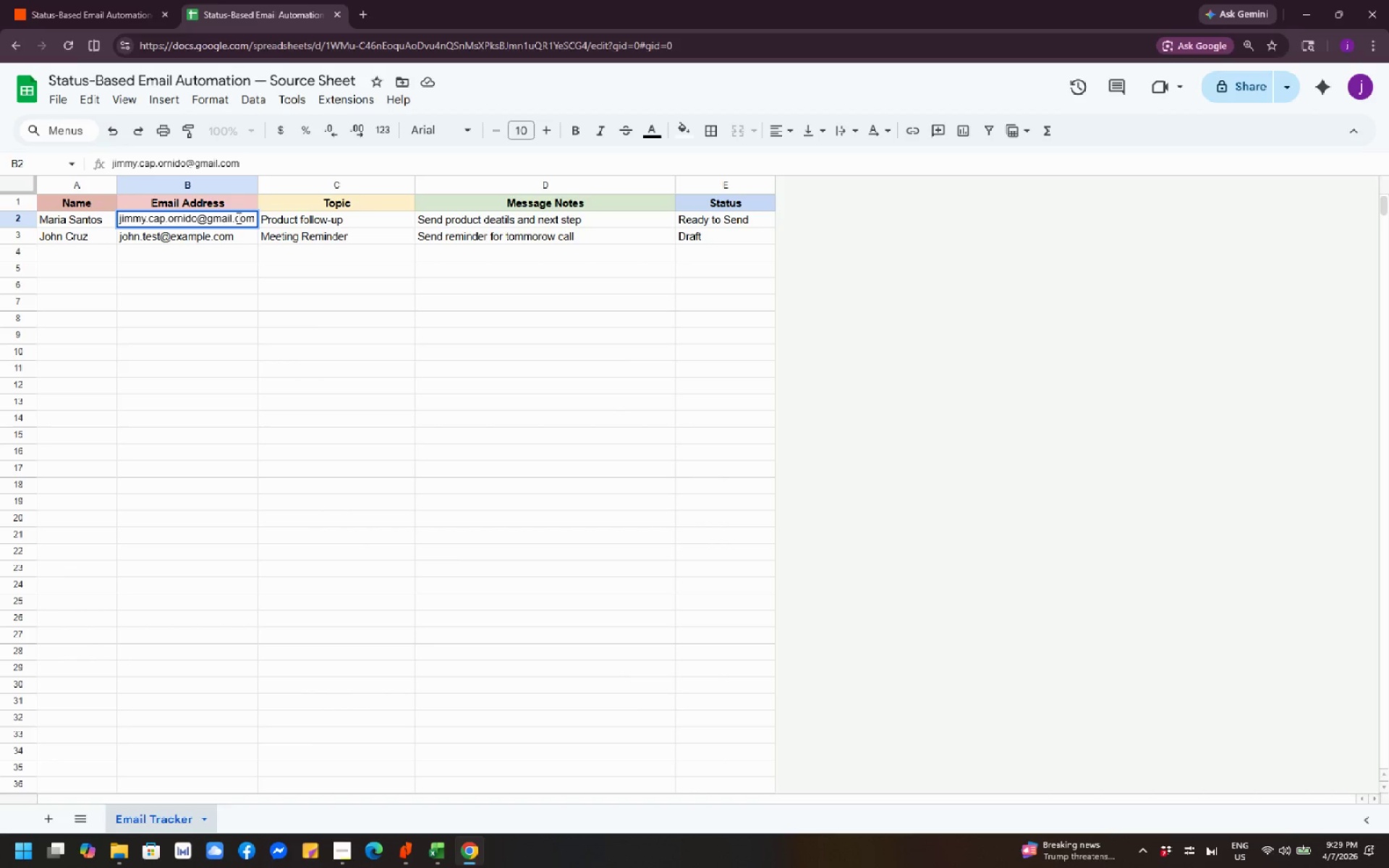 
left_click([501, 328])
 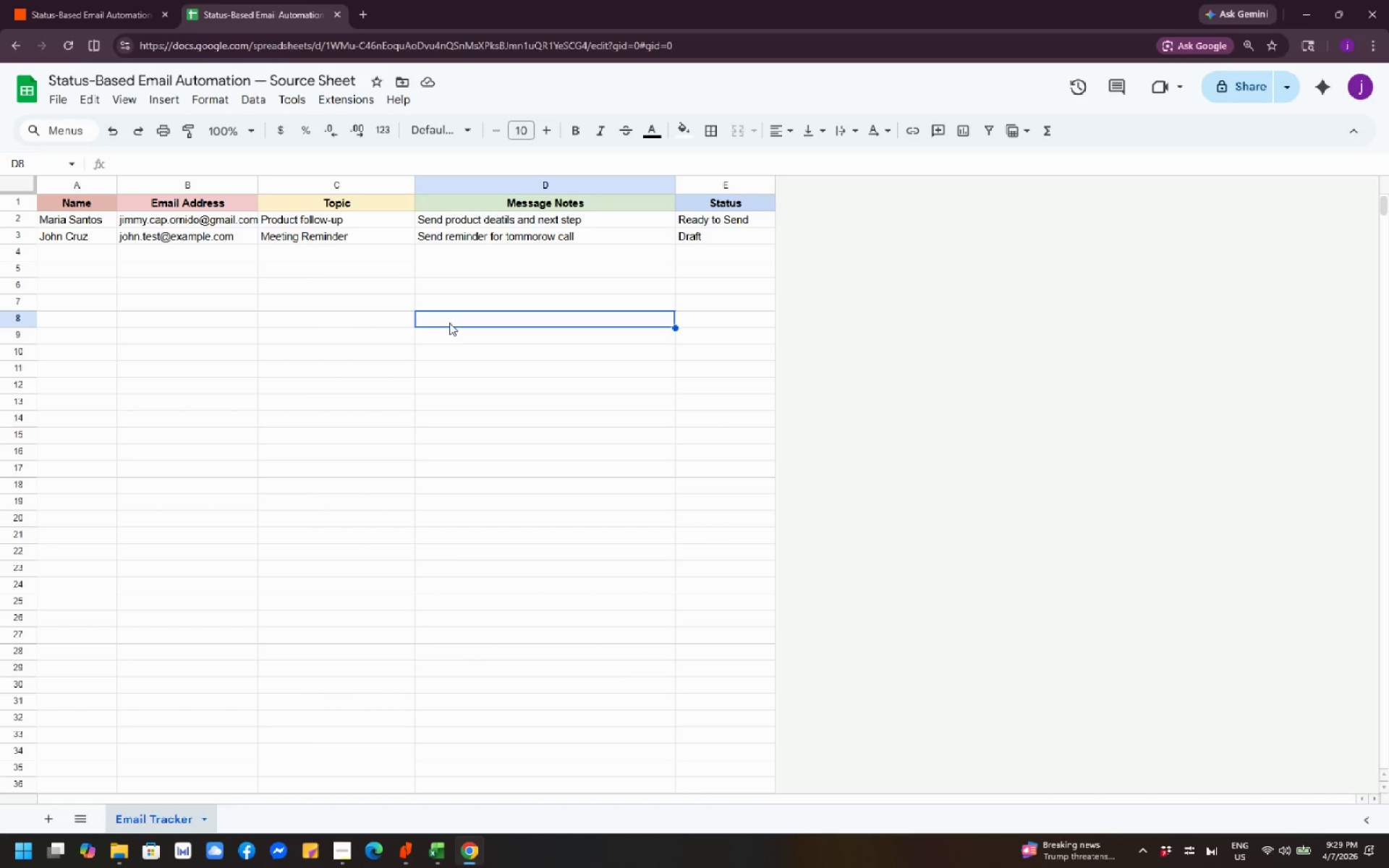 
wait(7.73)
 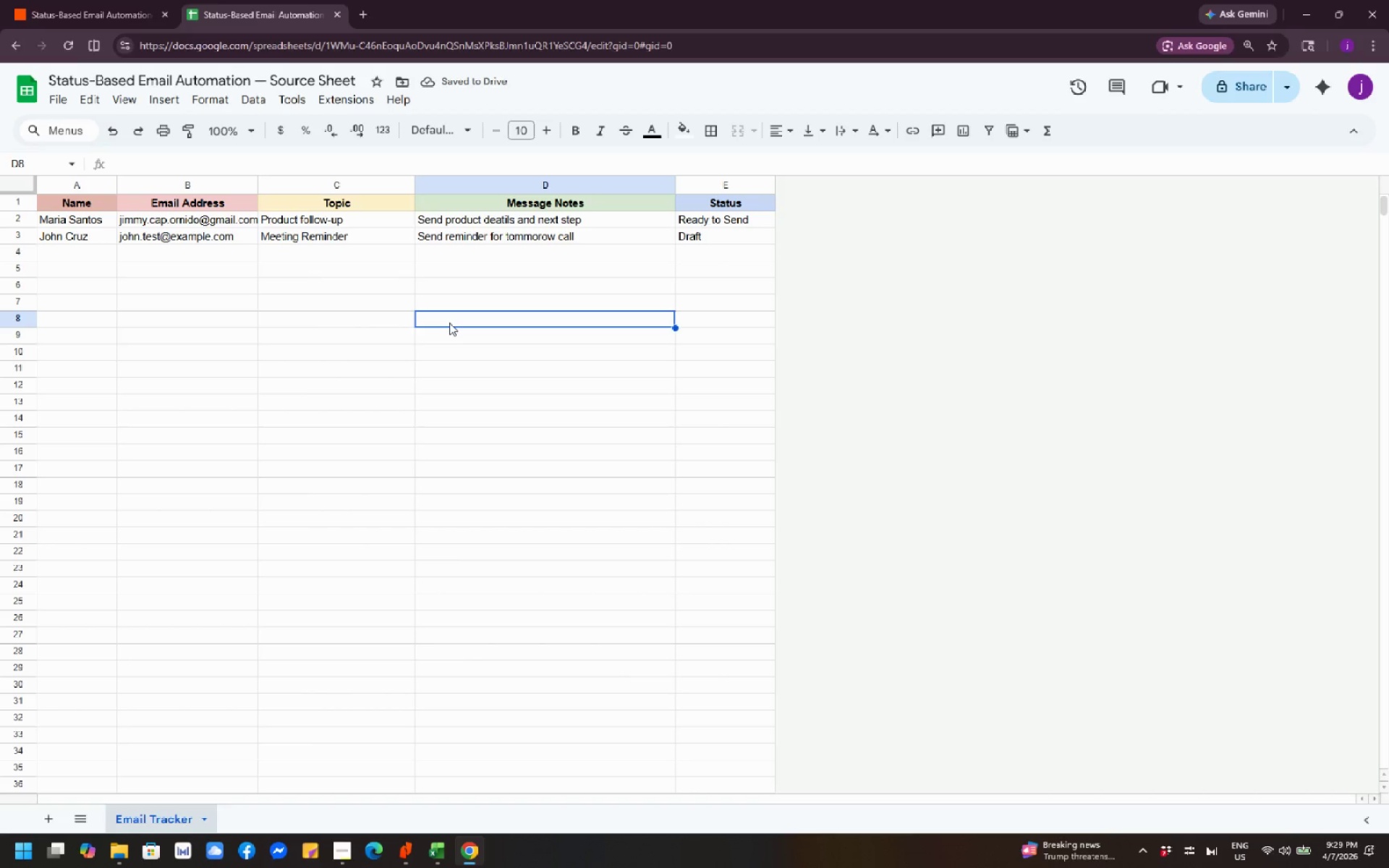 
left_click([97, 21])
 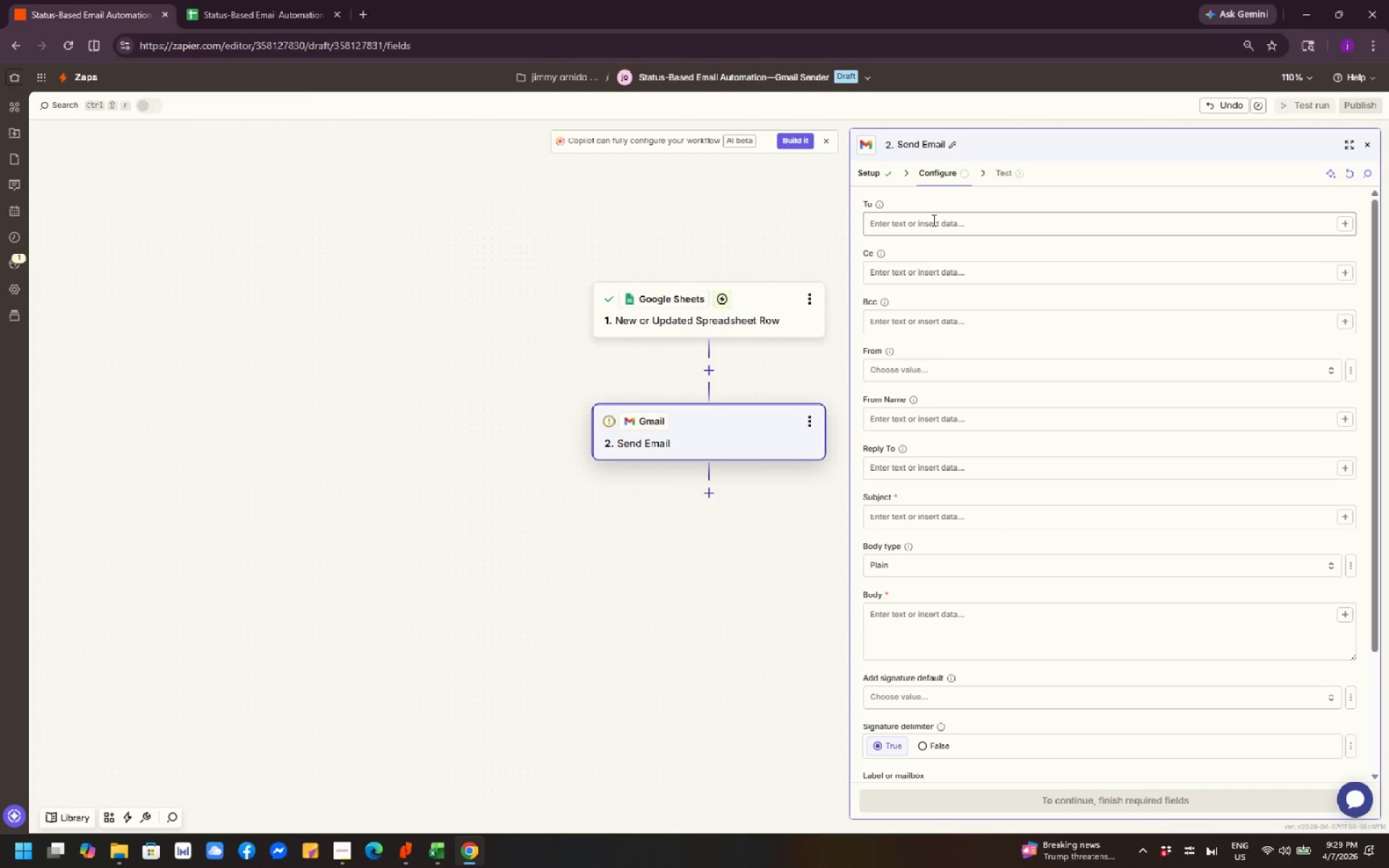 
left_click([934, 220])
 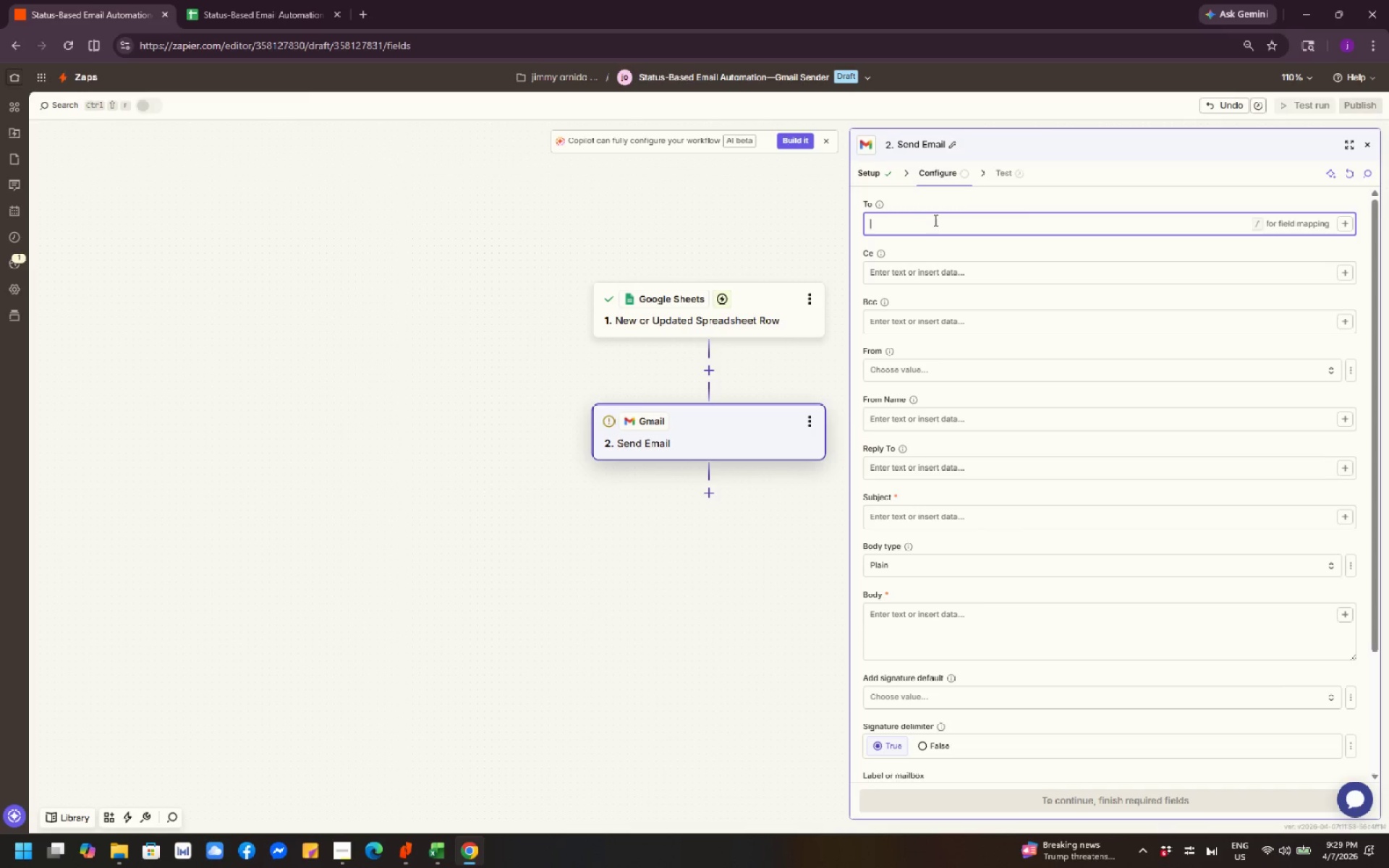 
type(jimmy.vcap)
key(Backspace)
key(Backspace)
key(Backspace)
key(Backspace)
type(vap.ornido@gmail.com)
 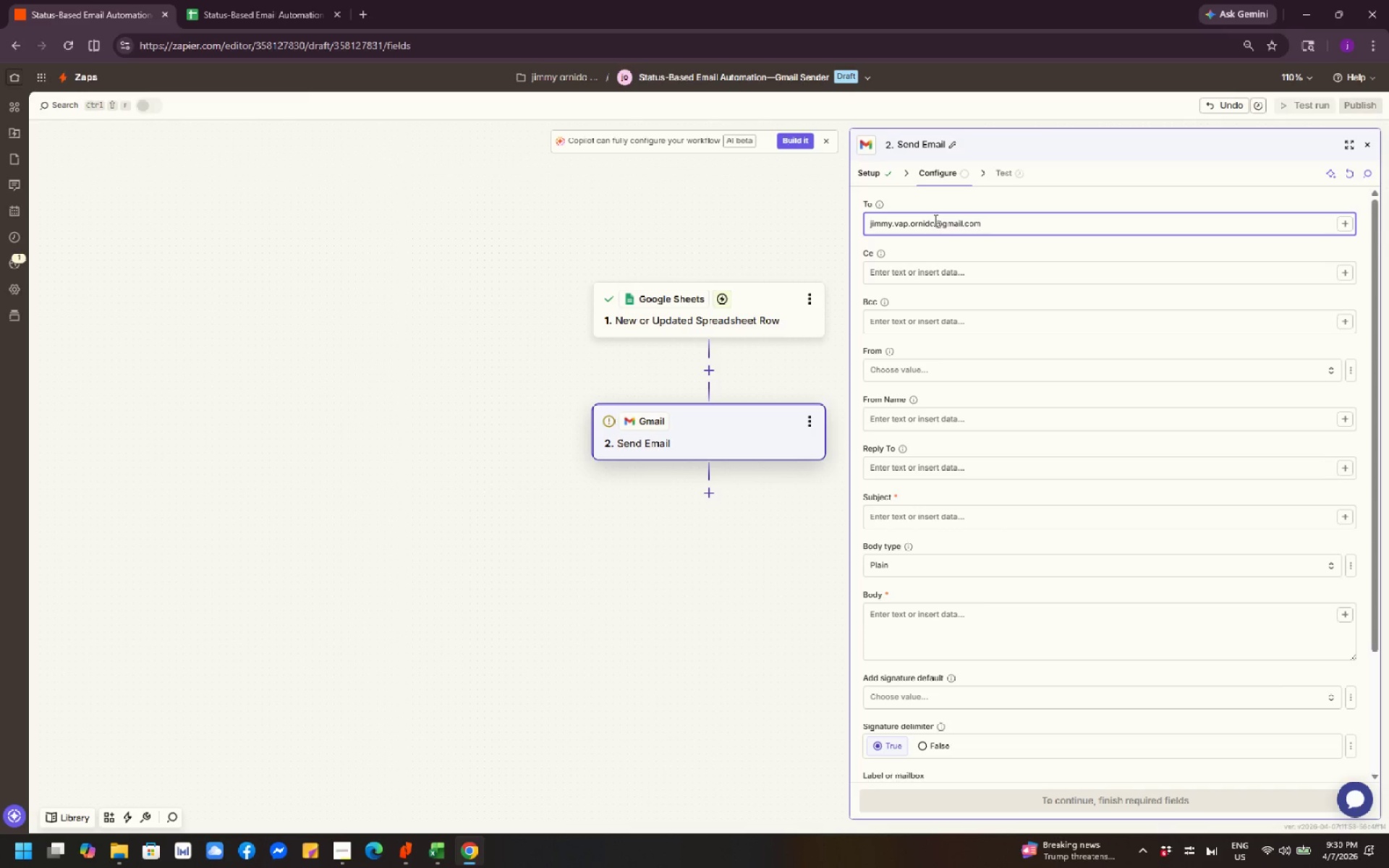 
key(ArrowLeft)
 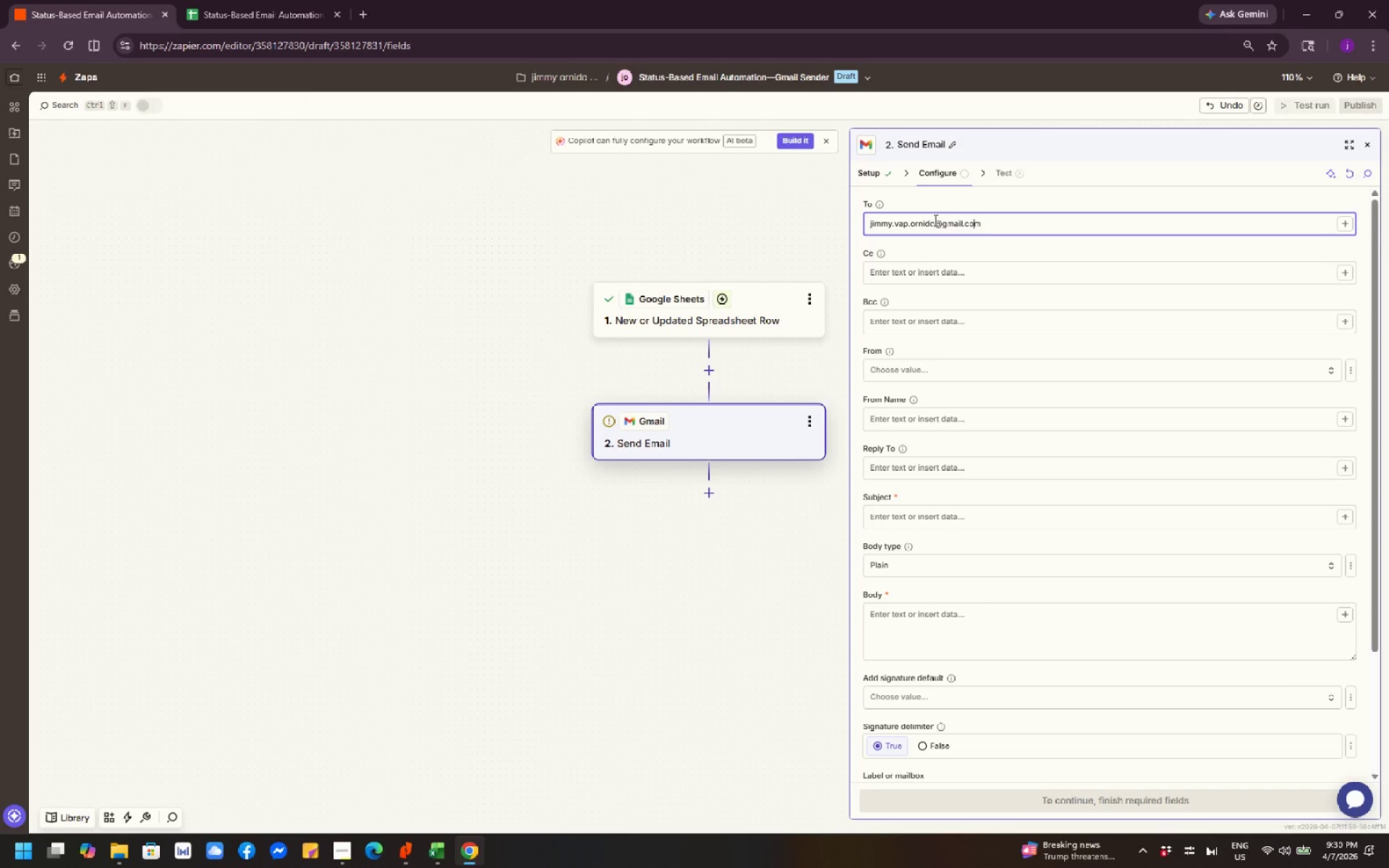 
key(ArrowLeft)
 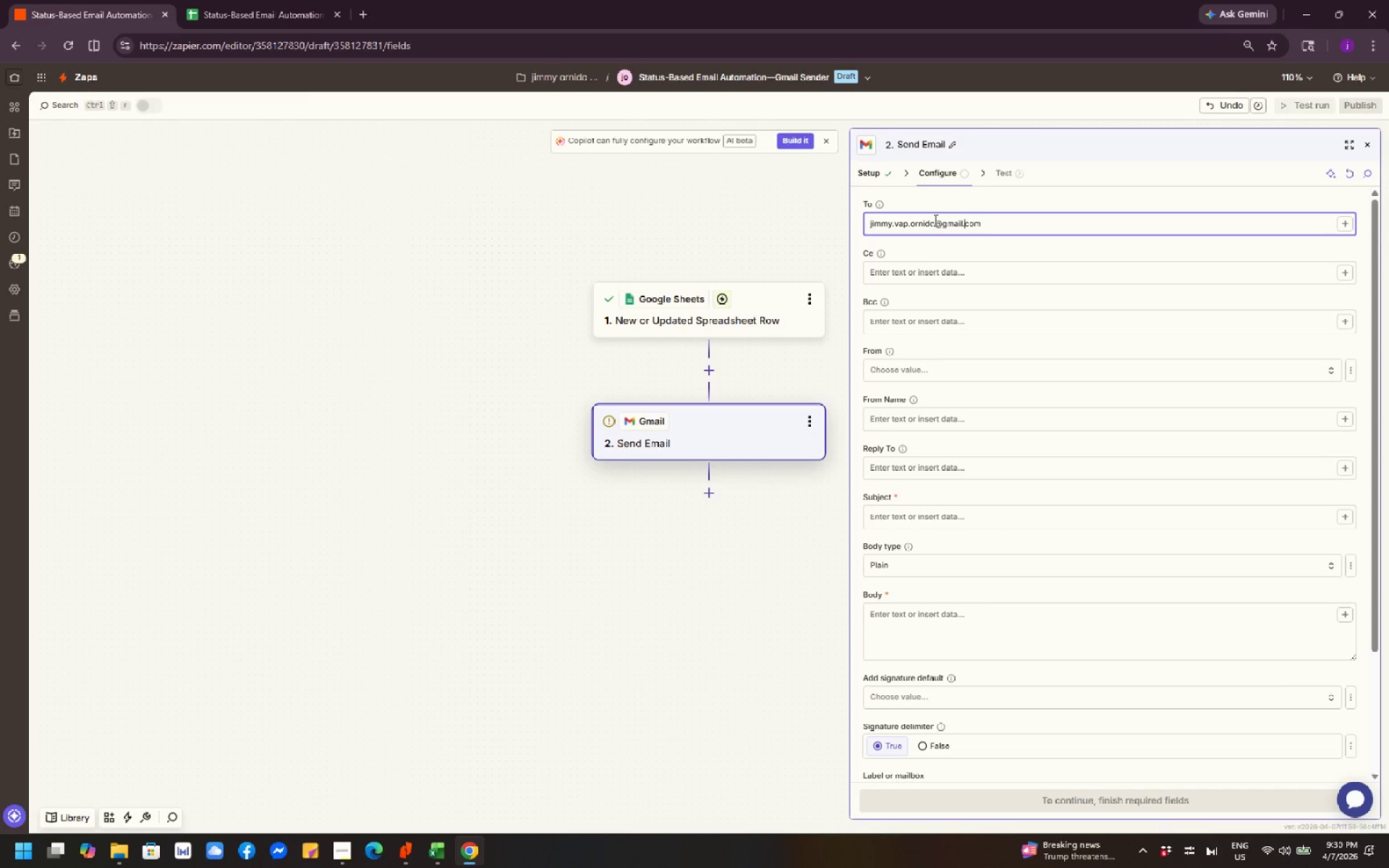 
key(ArrowLeft)
 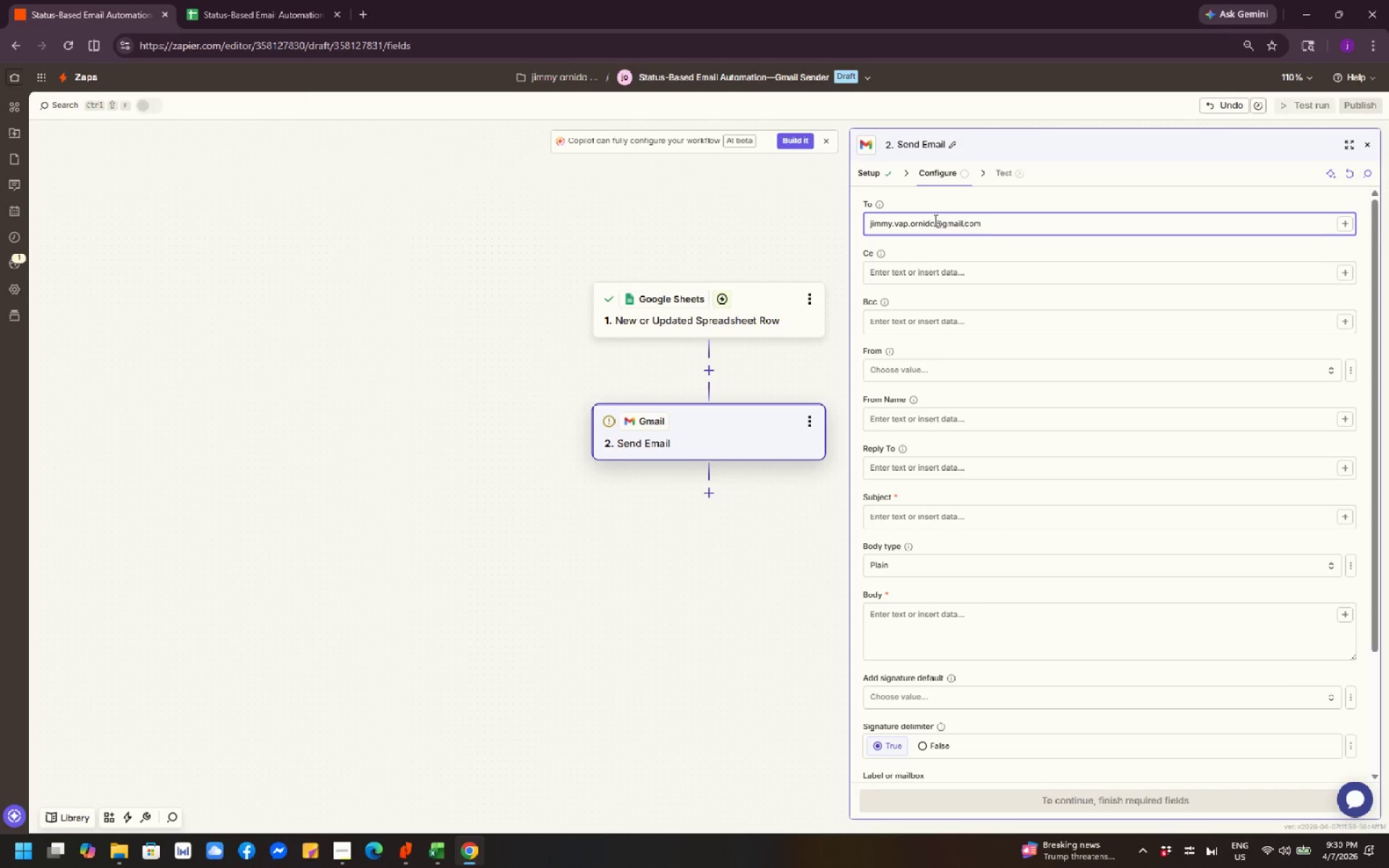 
key(ArrowLeft)
 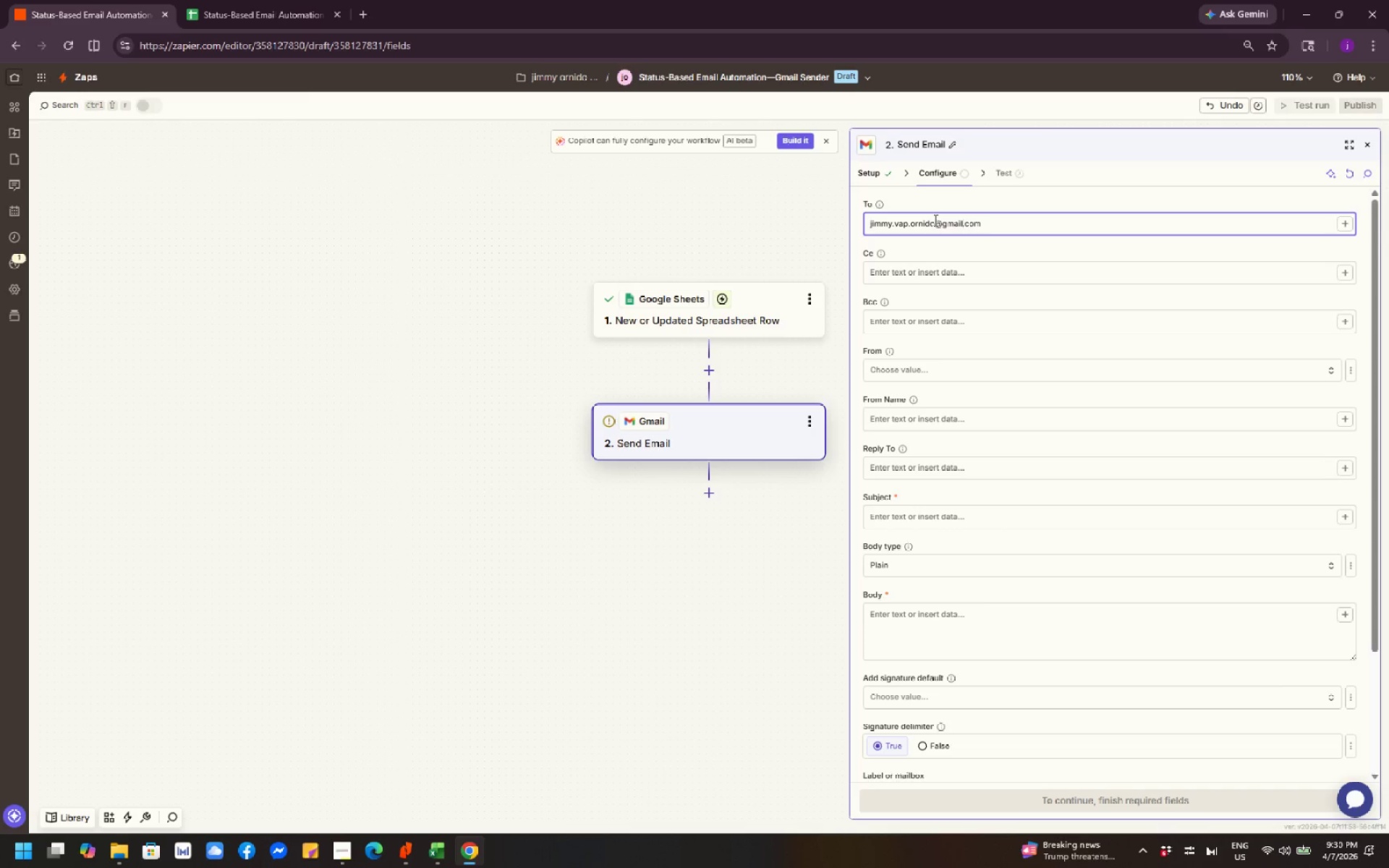 
hold_key(key=ArrowLeft, duration=0.97)
 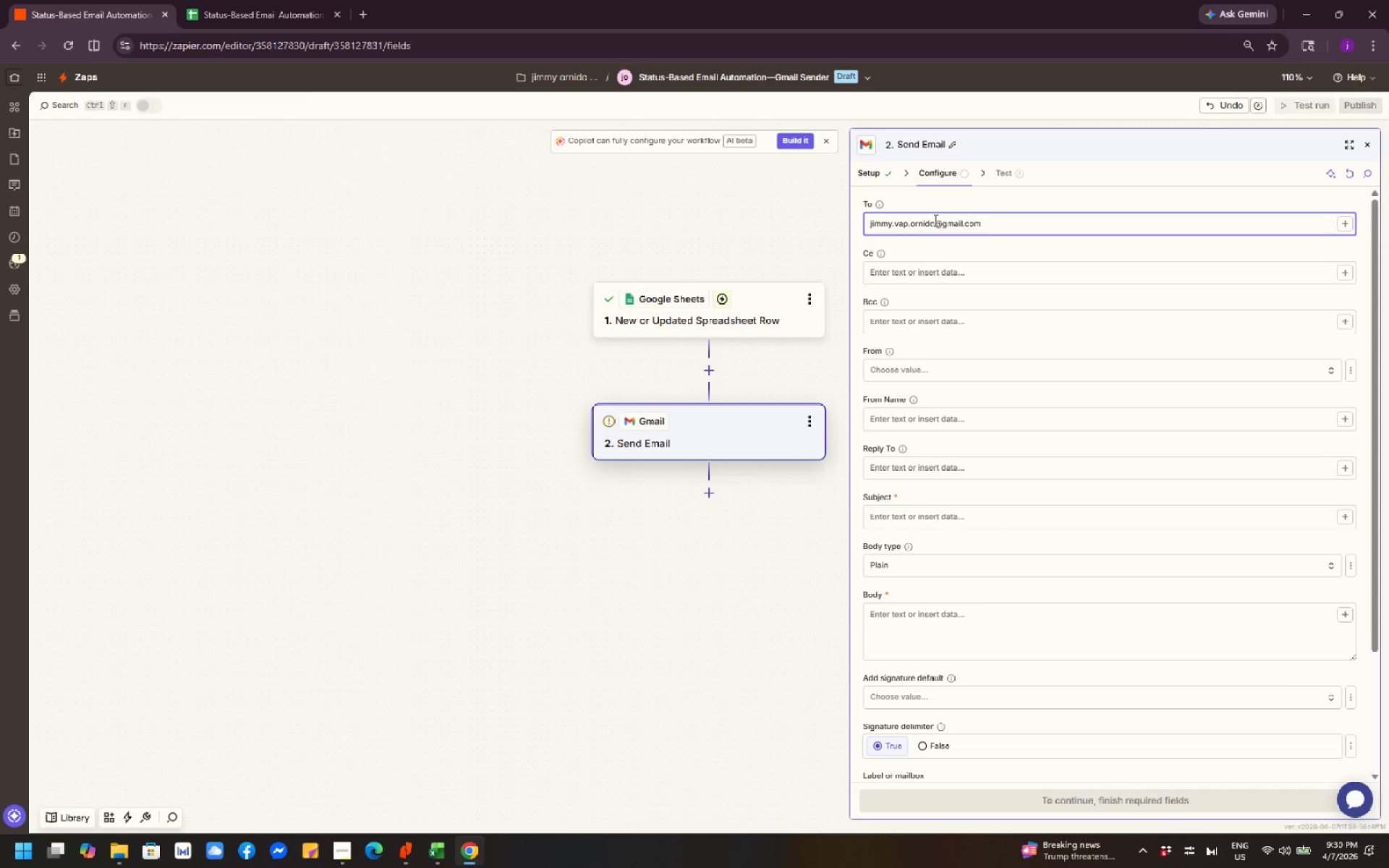 
key(Backspace)
 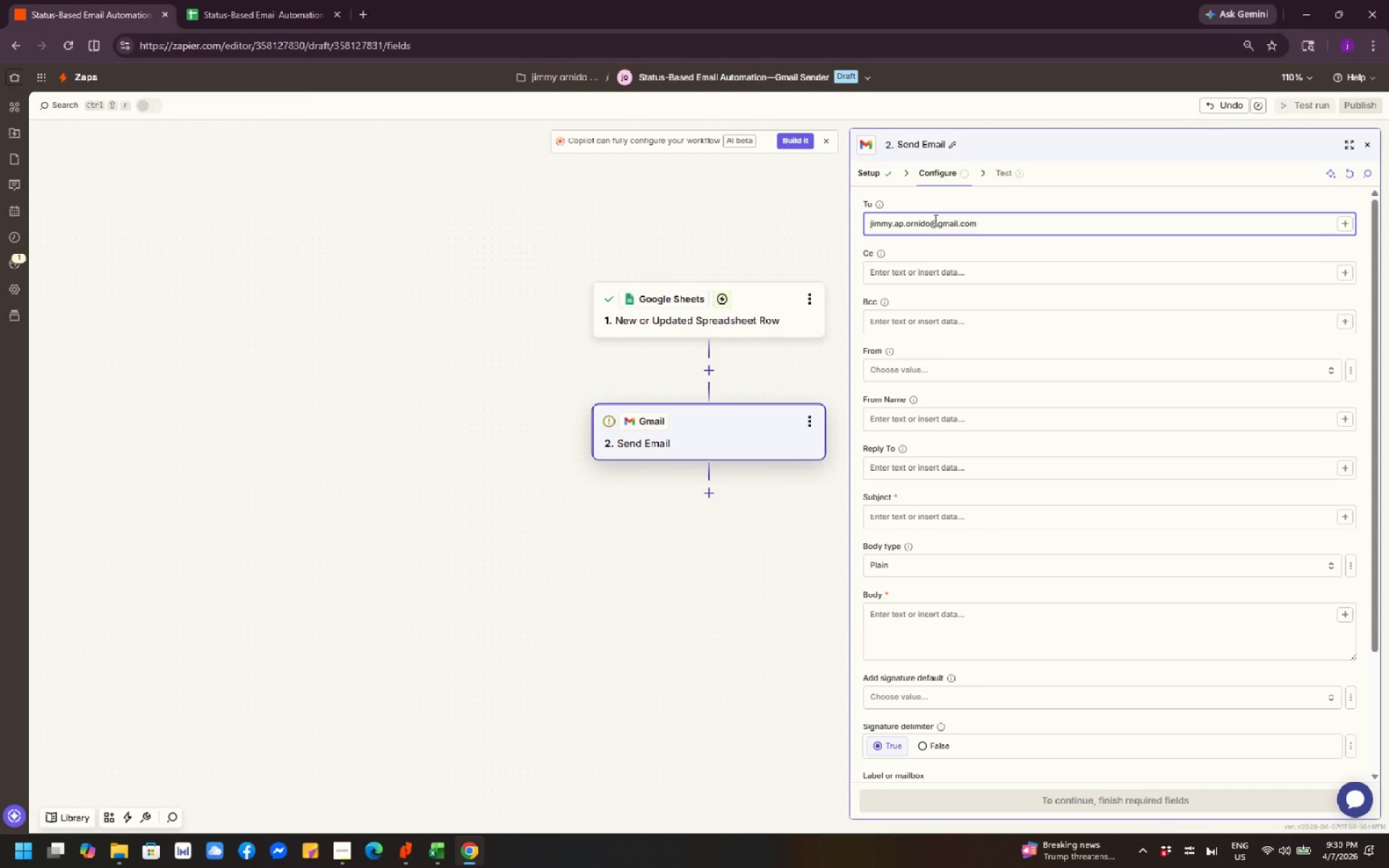 
key(C)
 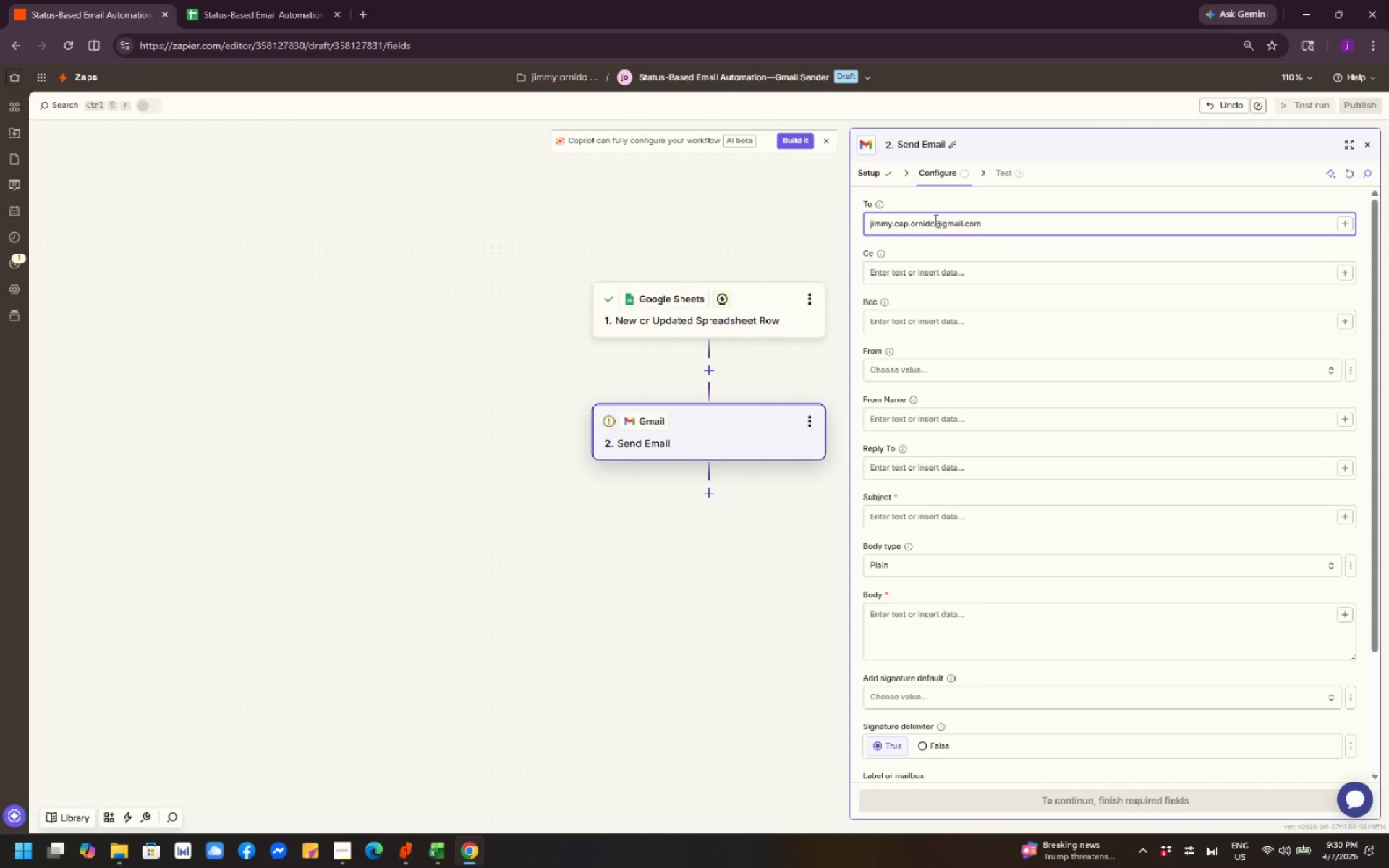 
hold_key(key=ControlLeft, duration=0.95)
scroll: coordinate [934, 220], scroll_direction: up, amount: 1.0
 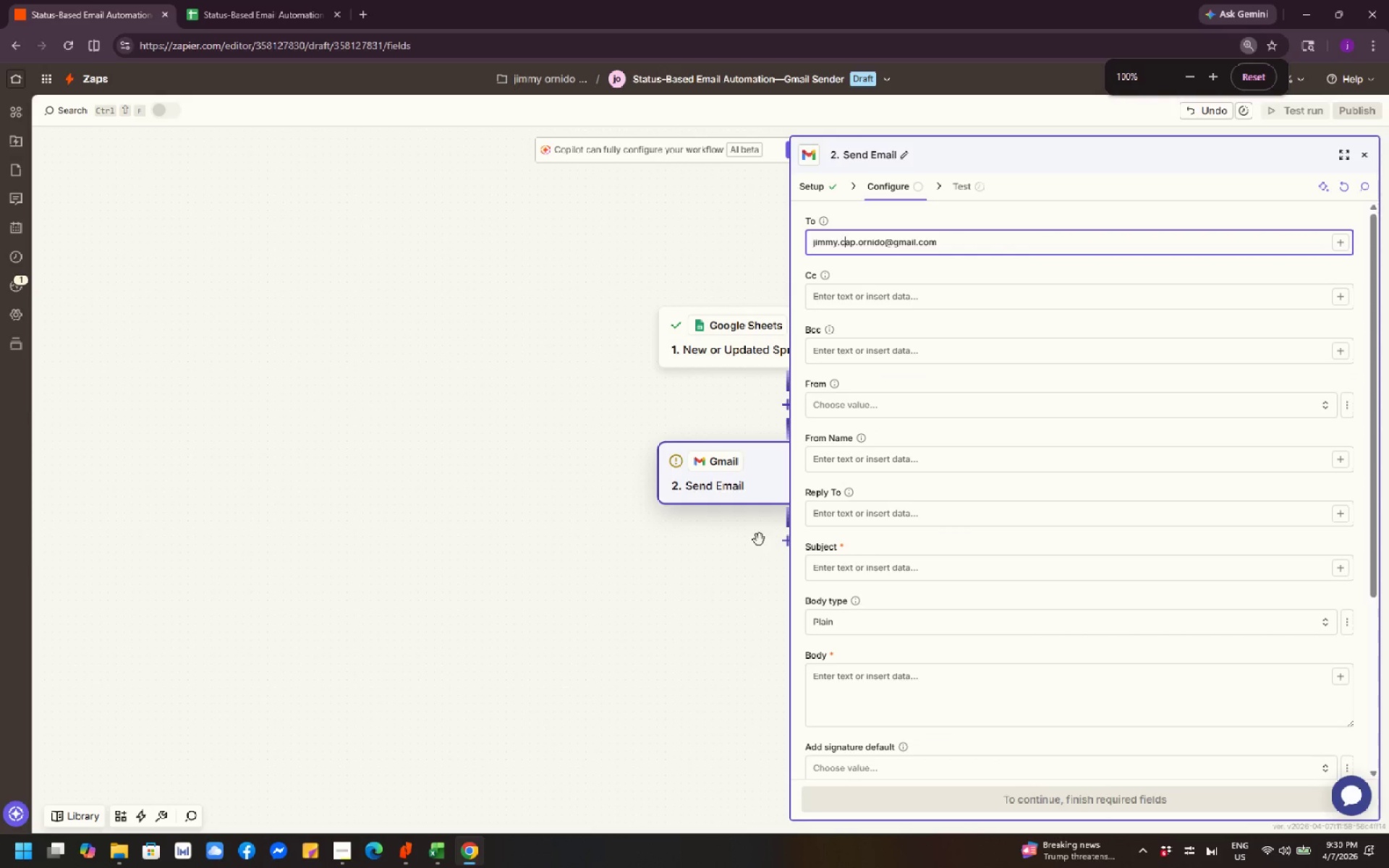 
left_click_drag(start_coordinate=[713, 569], to_coordinate=[501, 560])
 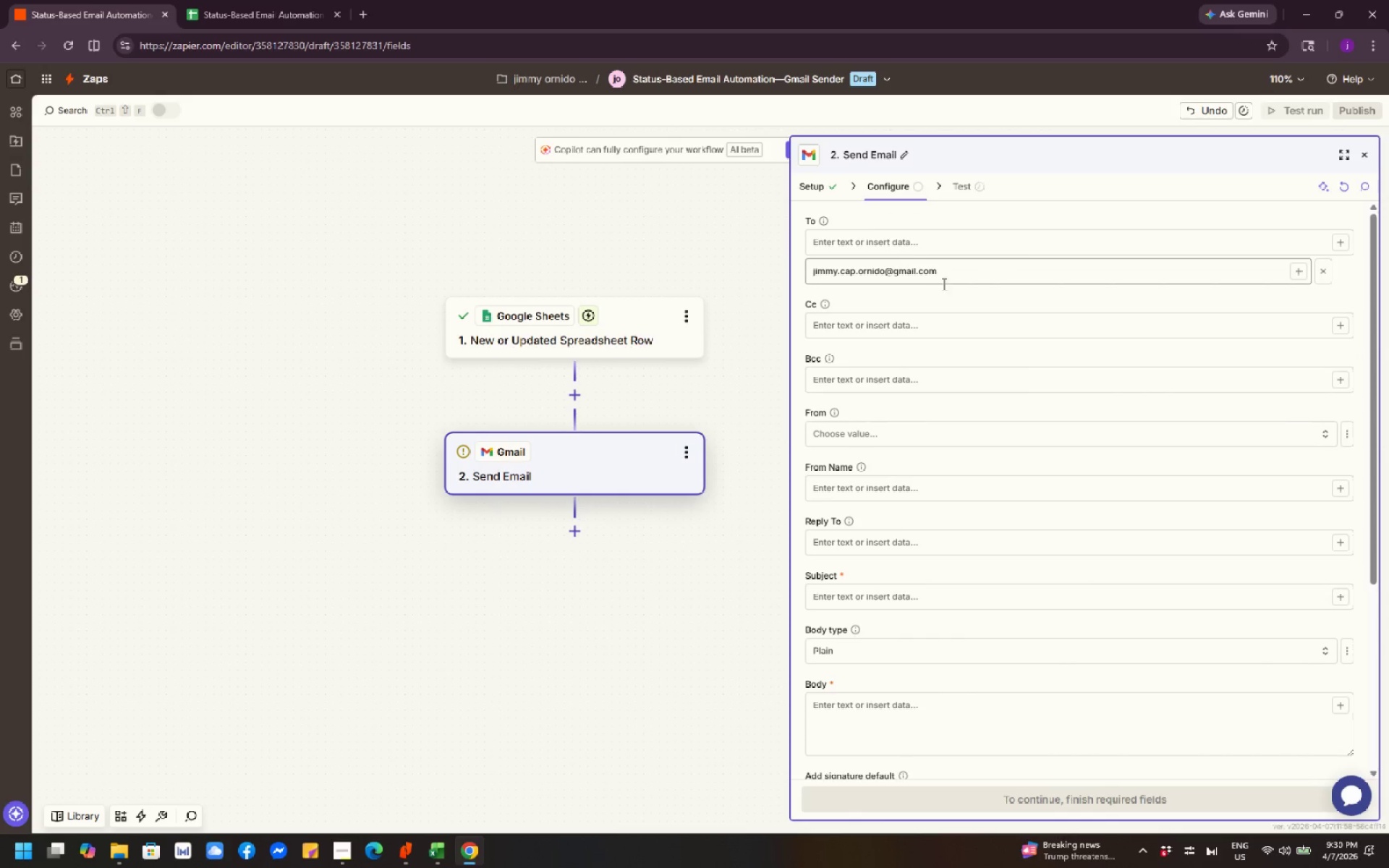 
left_click_drag(start_coordinate=[964, 273], to_coordinate=[807, 284])
 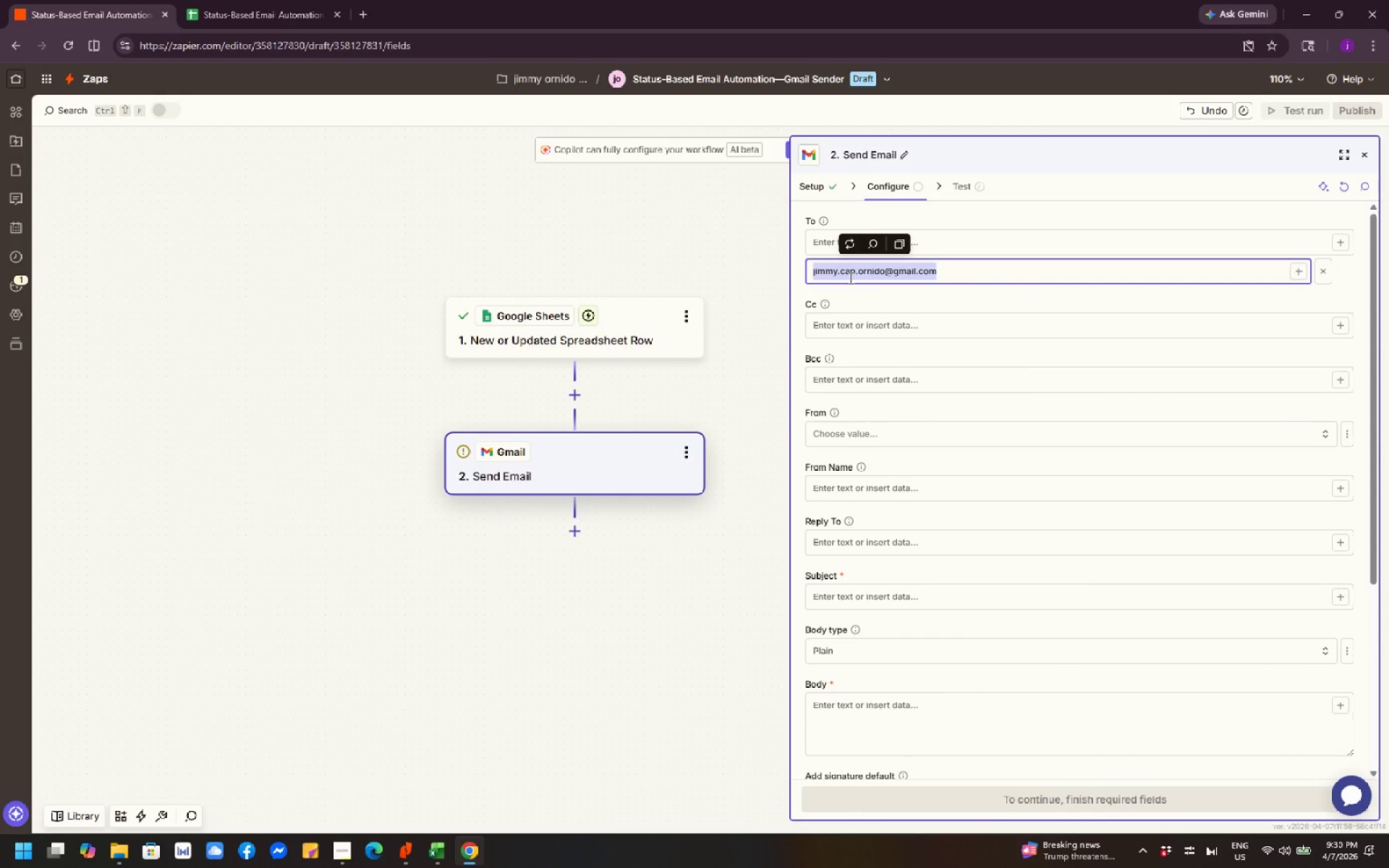 
left_click_drag(start_coordinate=[849, 278], to_coordinate=[848, 250])
 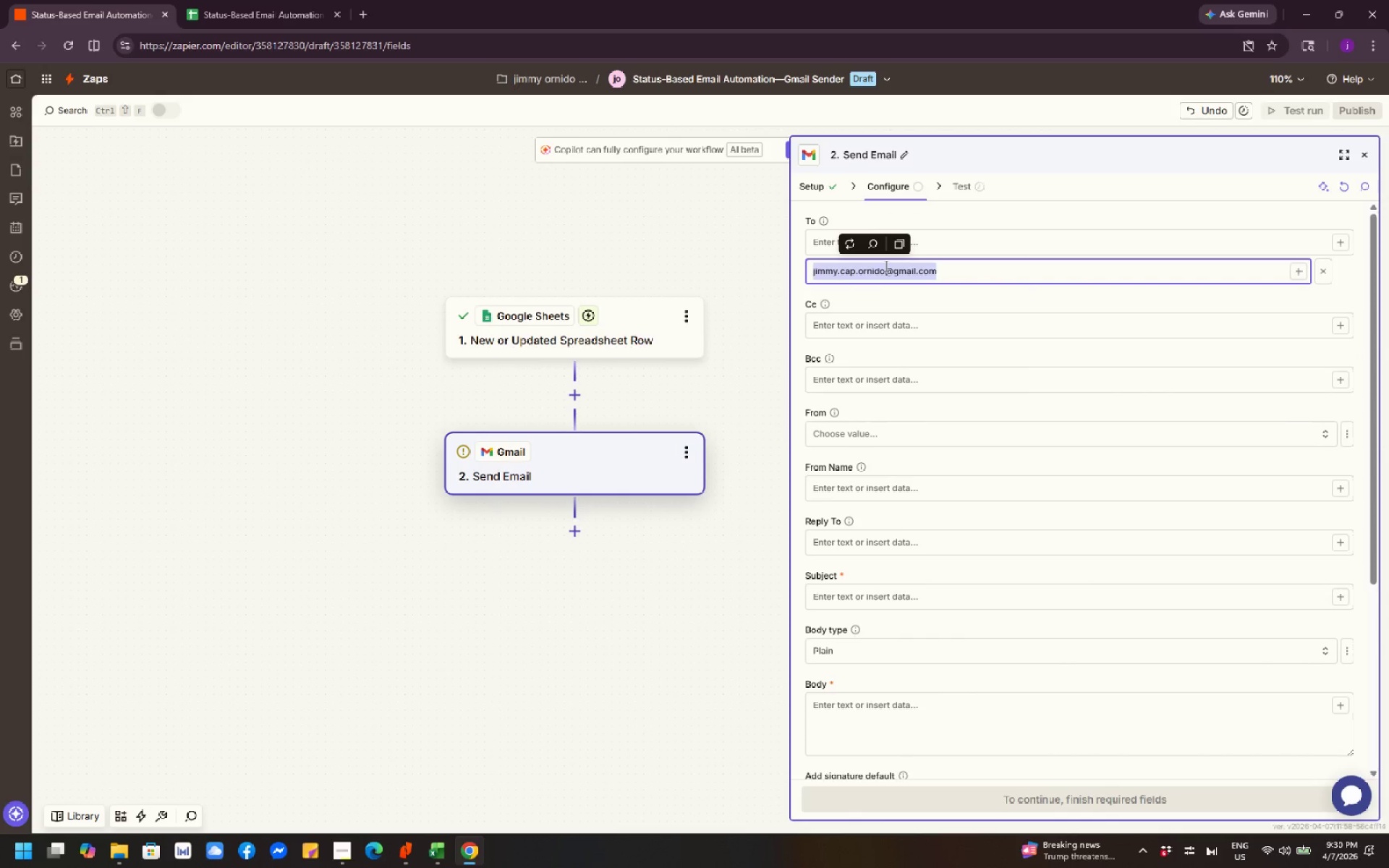 
left_click_drag(start_coordinate=[885, 265], to_coordinate=[953, 241])
 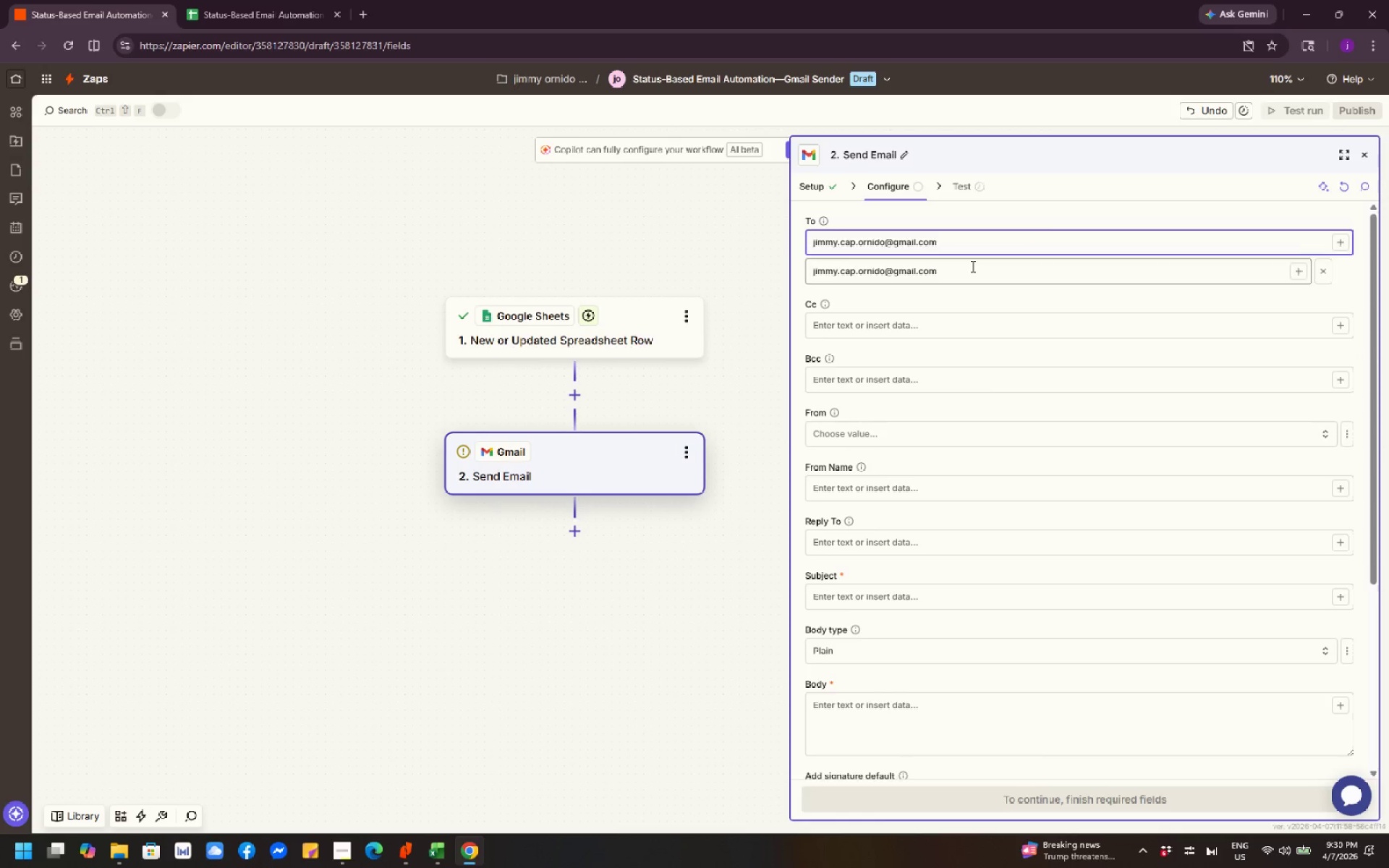 
left_click_drag(start_coordinate=[972, 266], to_coordinate=[787, 276])
 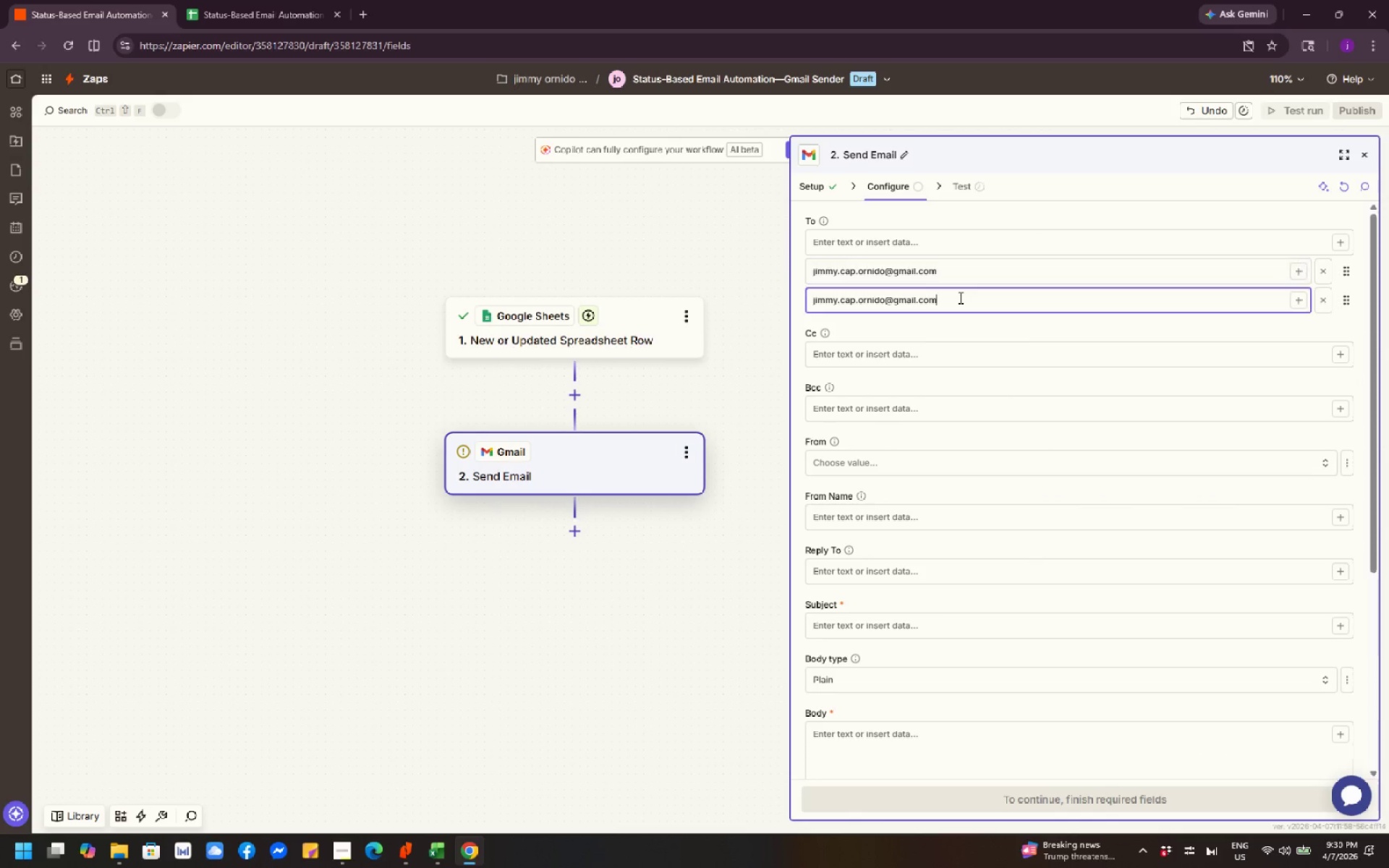 
left_click([959, 297])
 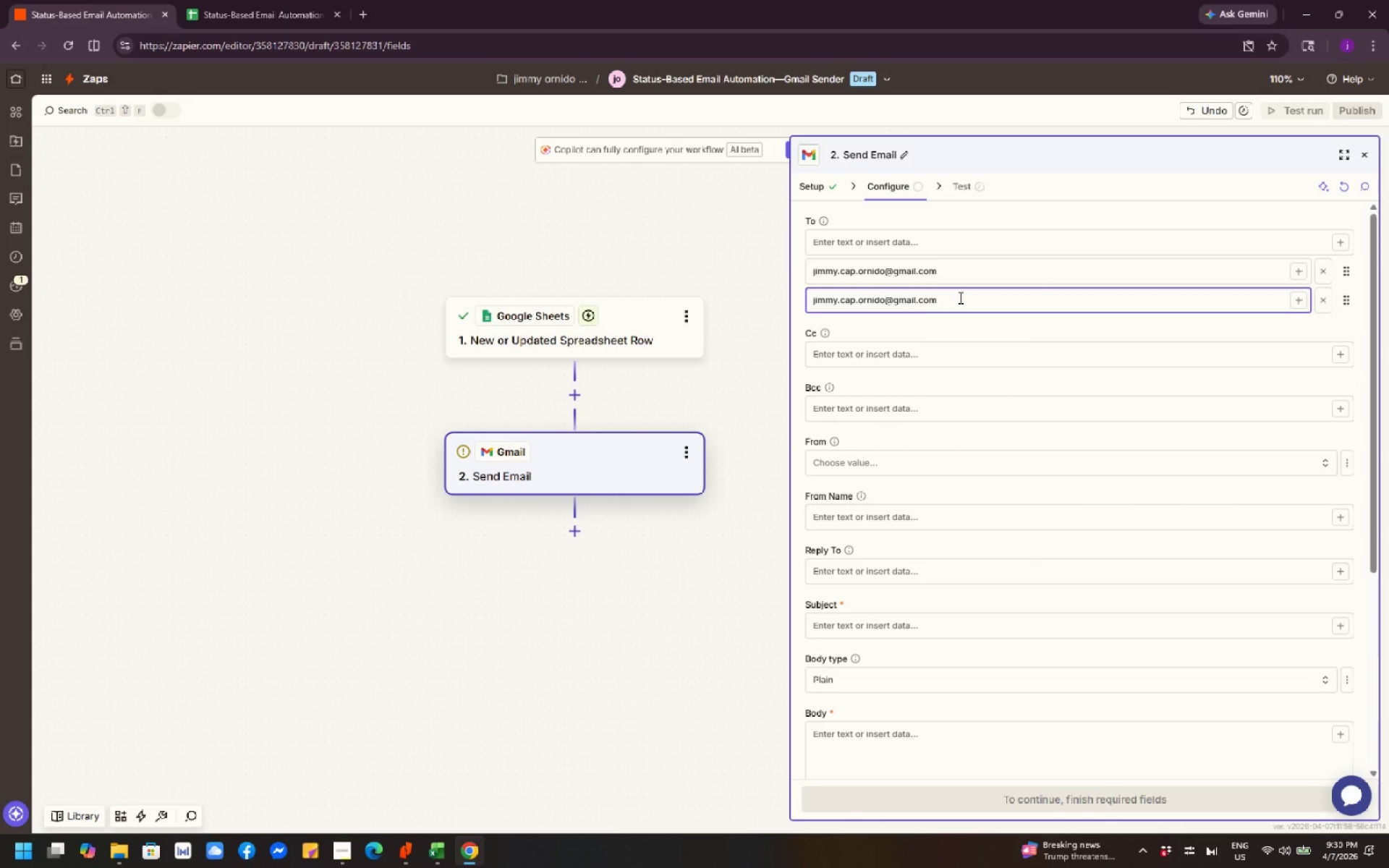 
hold_key(key=Backspace, duration=1.5)
 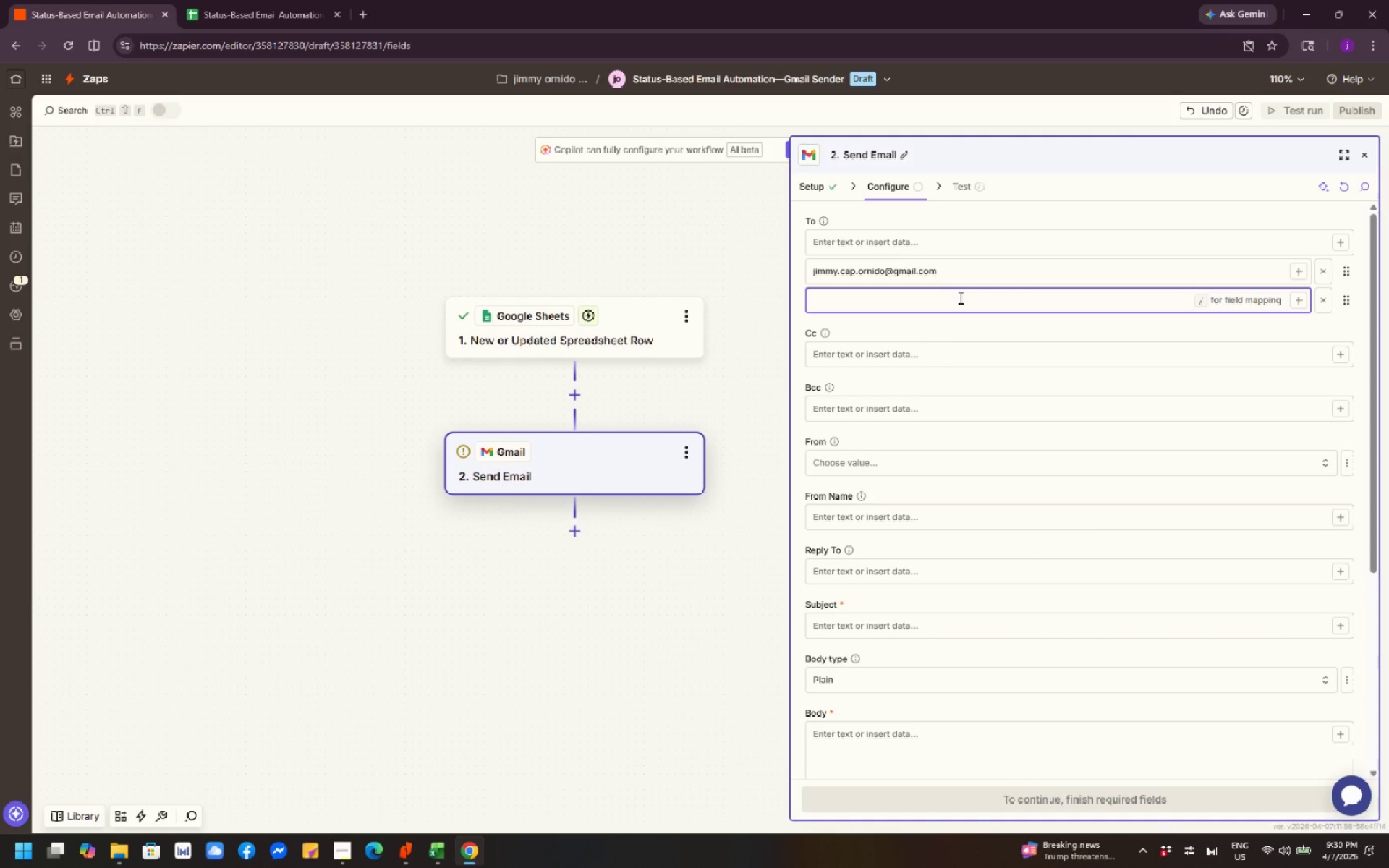 
key(Backspace)
 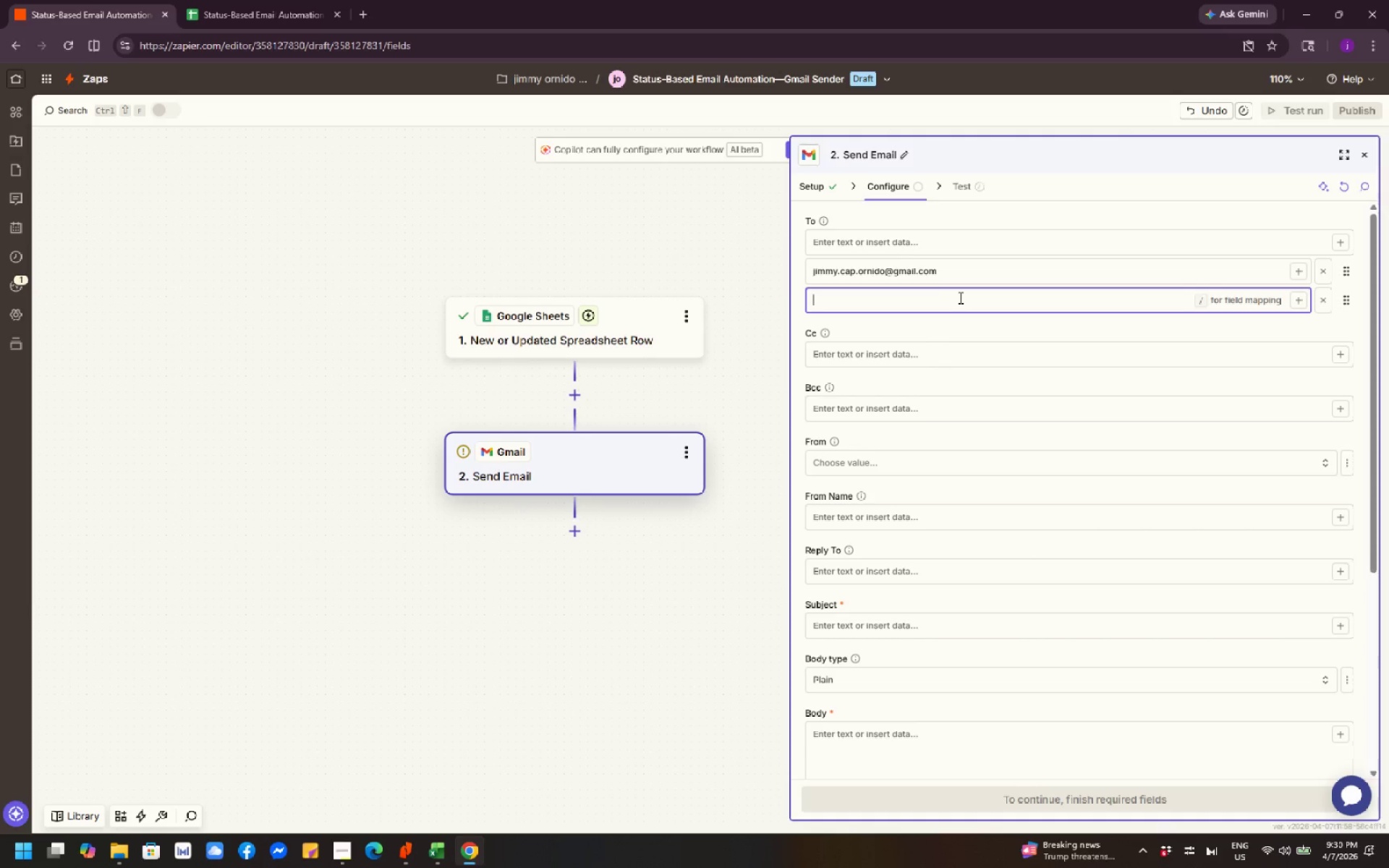 
key(Backspace)
 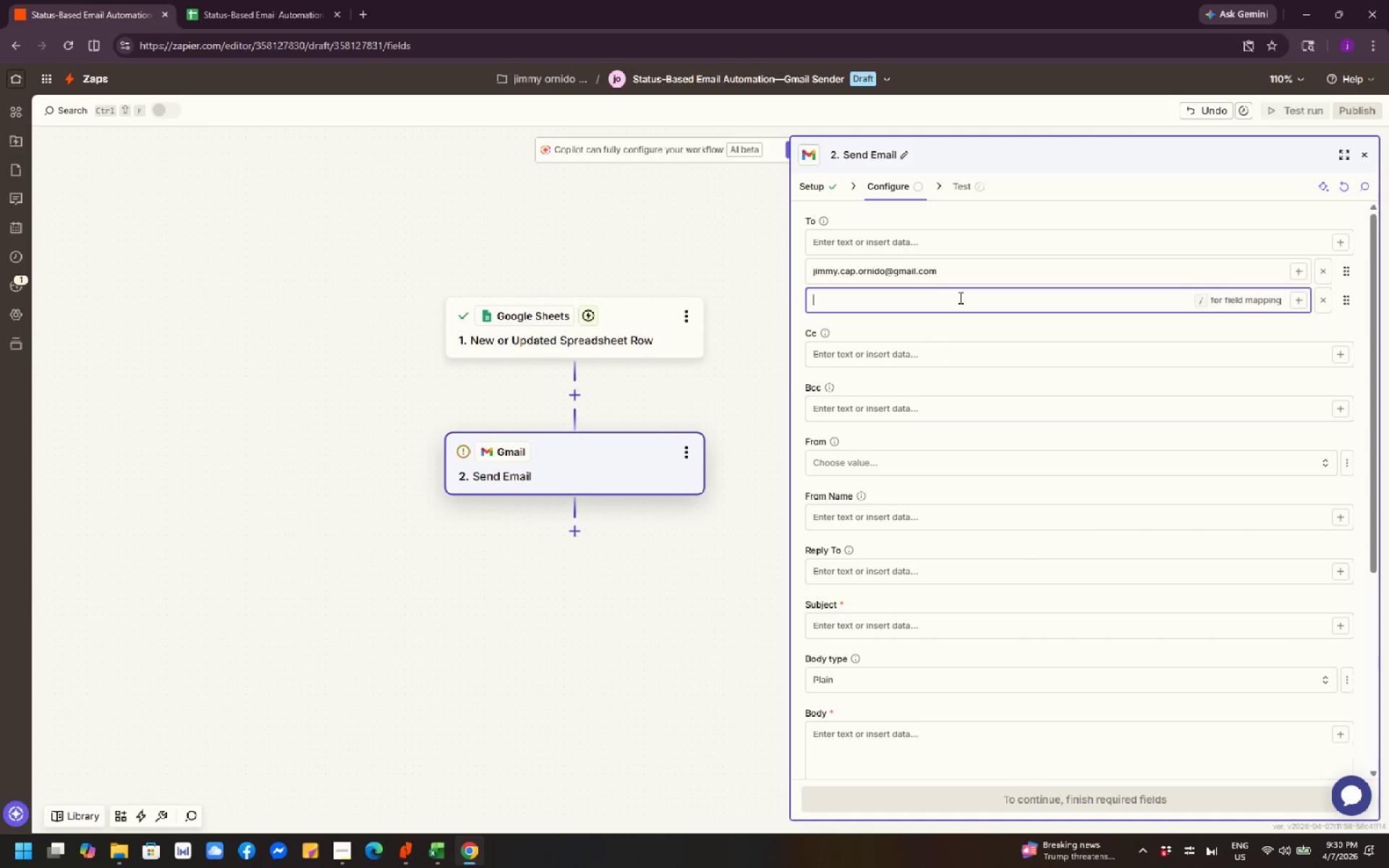 
key(Backspace)
 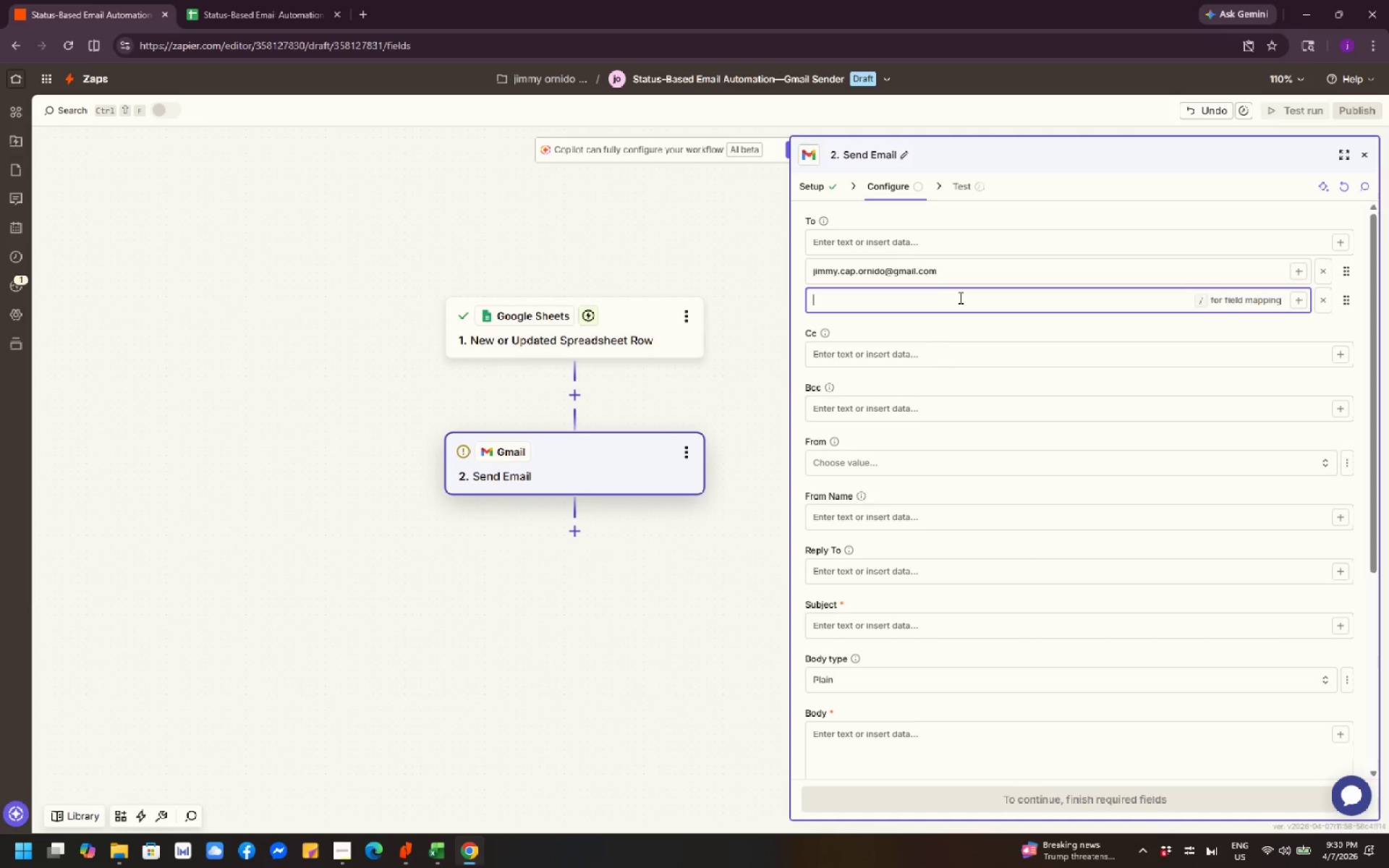 
key(Backspace)
 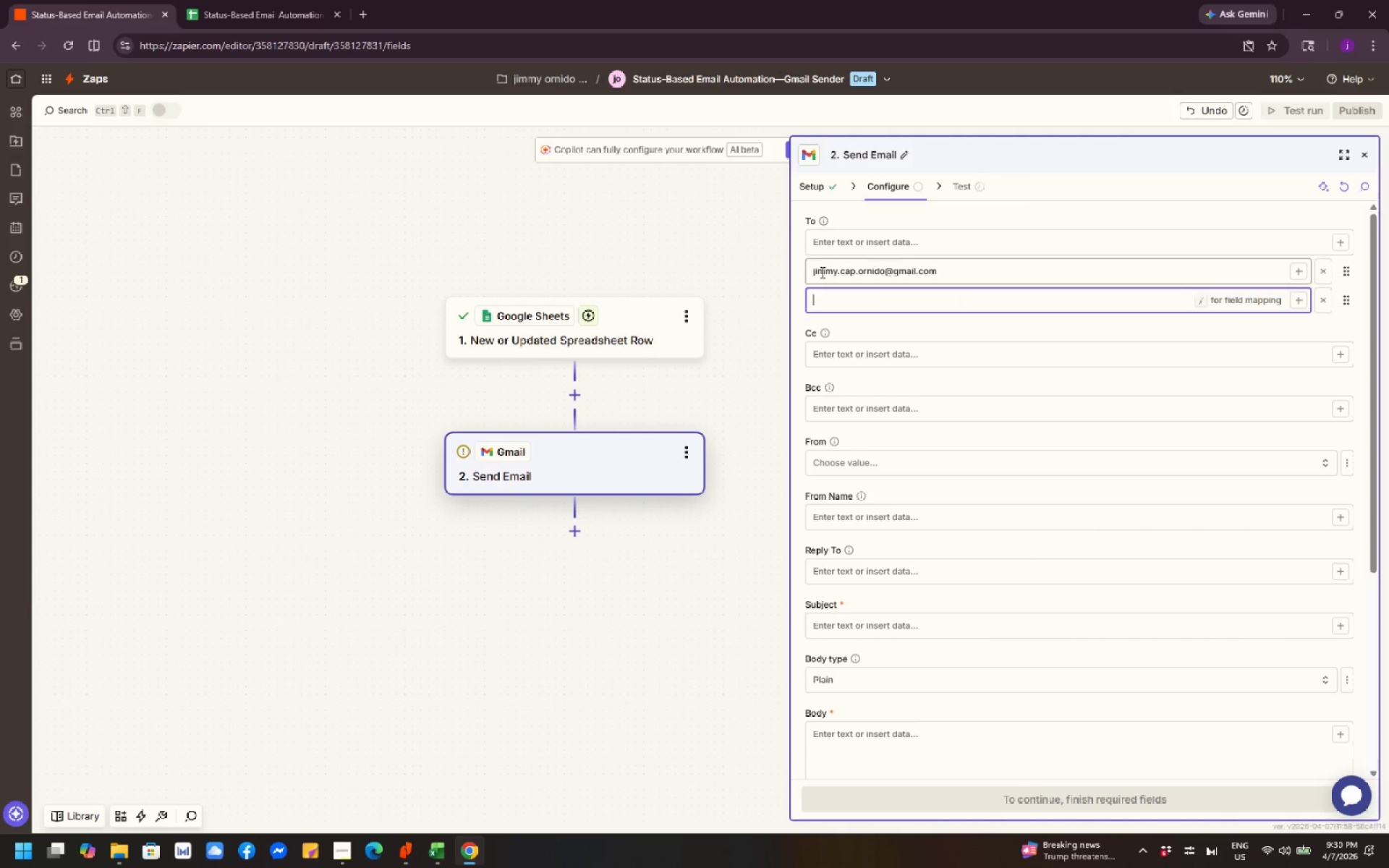 
left_click([773, 247])
 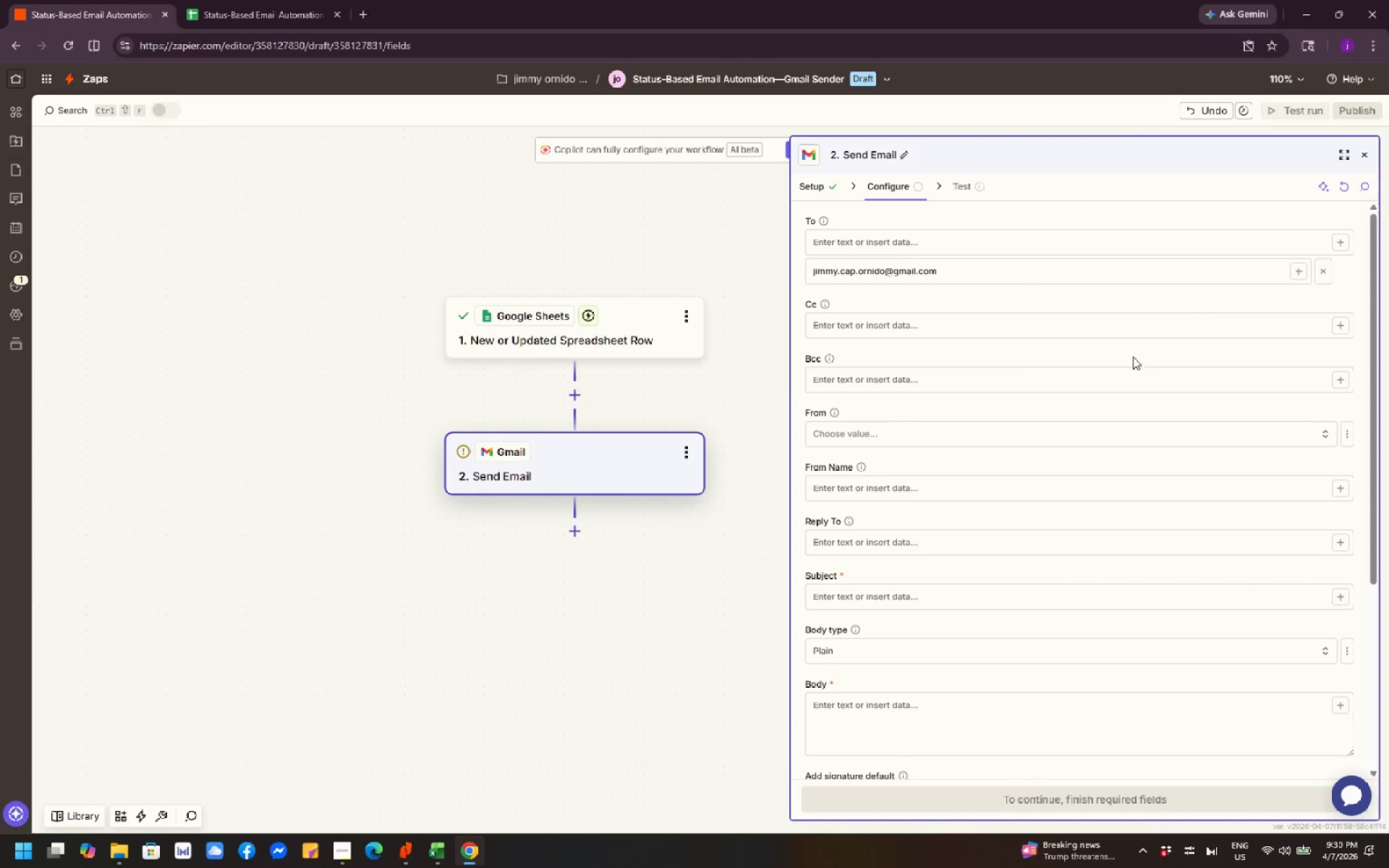 
left_click([972, 247])
 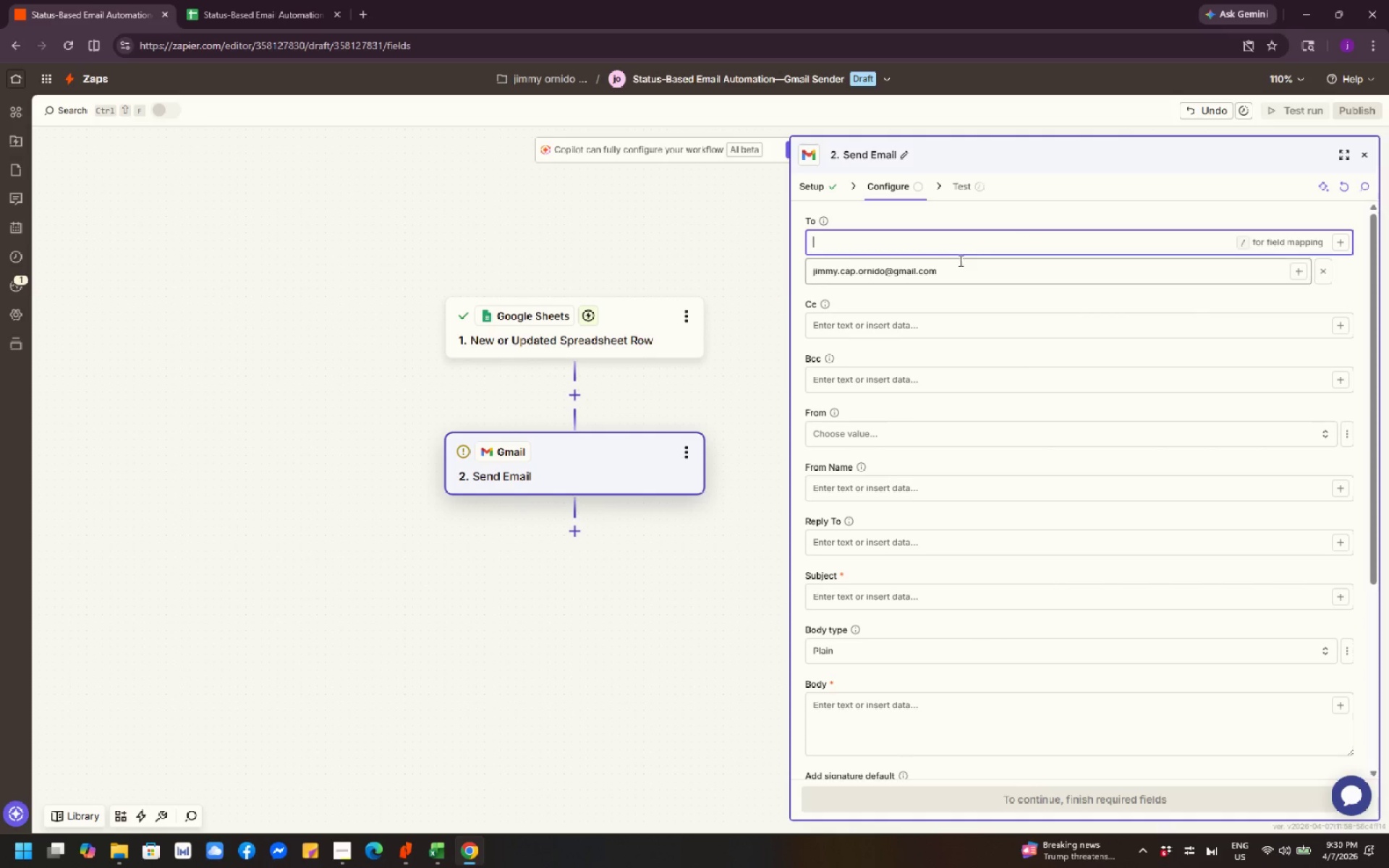 
left_click_drag(start_coordinate=[957, 271], to_coordinate=[775, 273])
 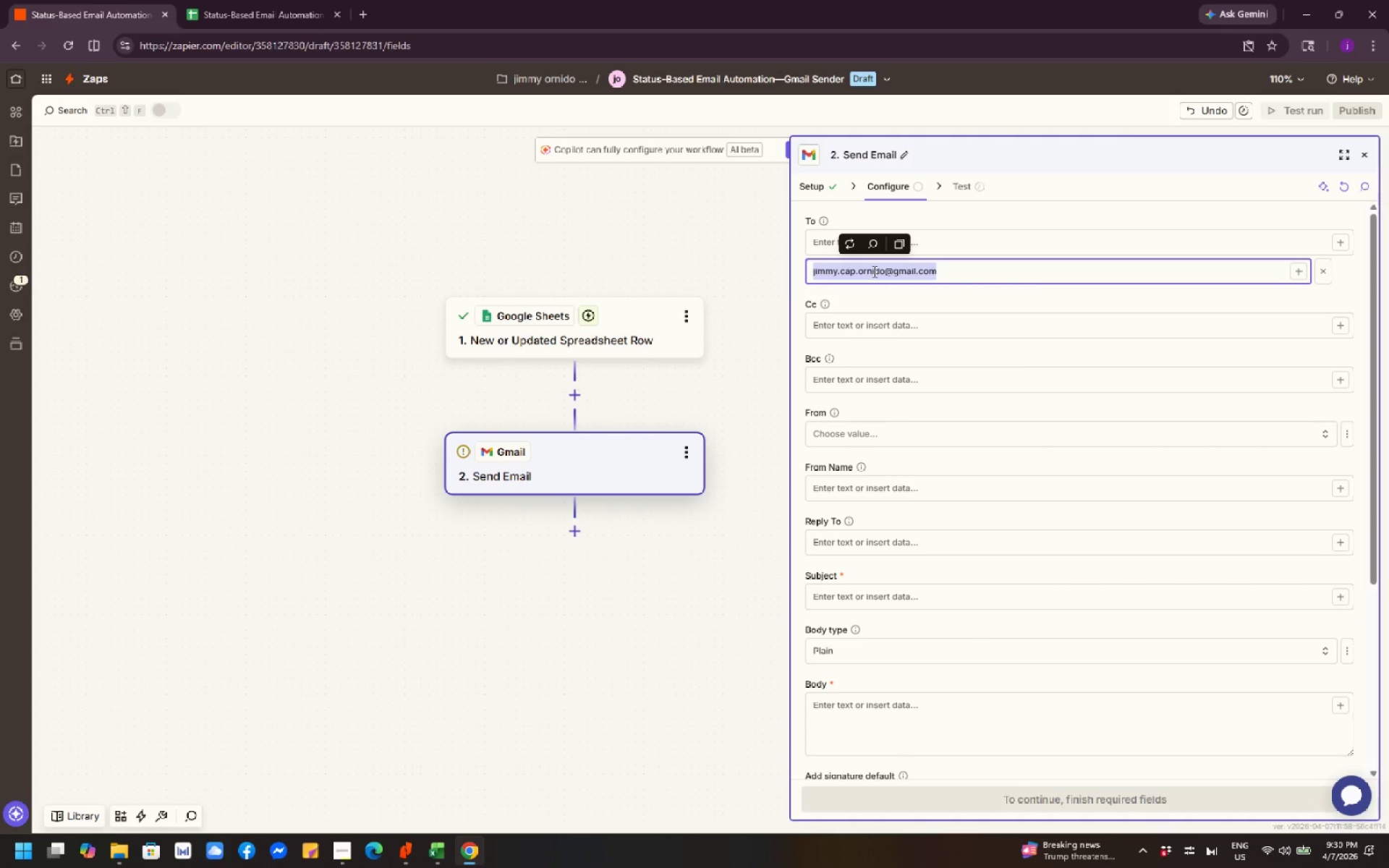 
left_click_drag(start_coordinate=[873, 276], to_coordinate=[865, 251])
 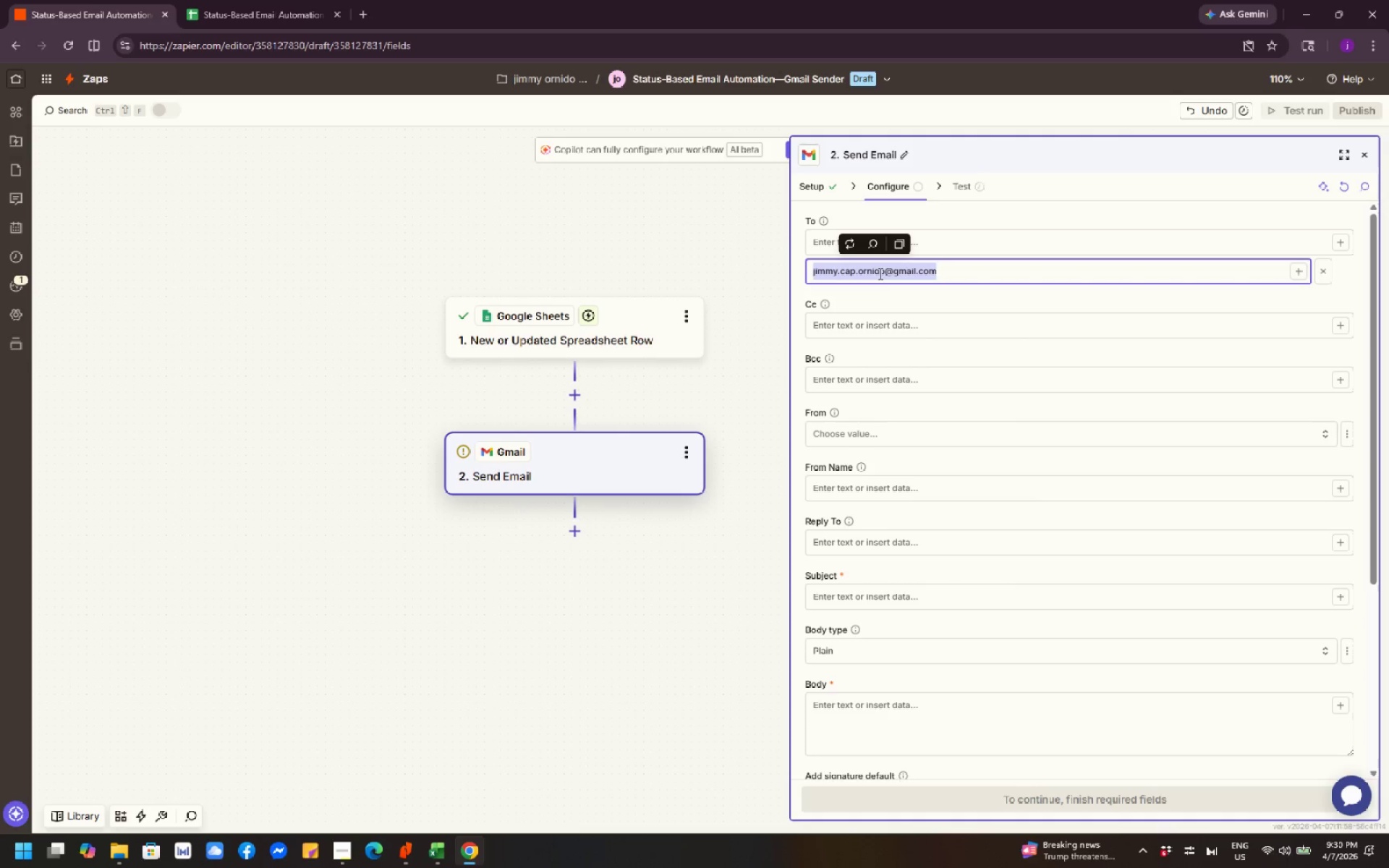 
left_click_drag(start_coordinate=[878, 280], to_coordinate=[883, 254])
 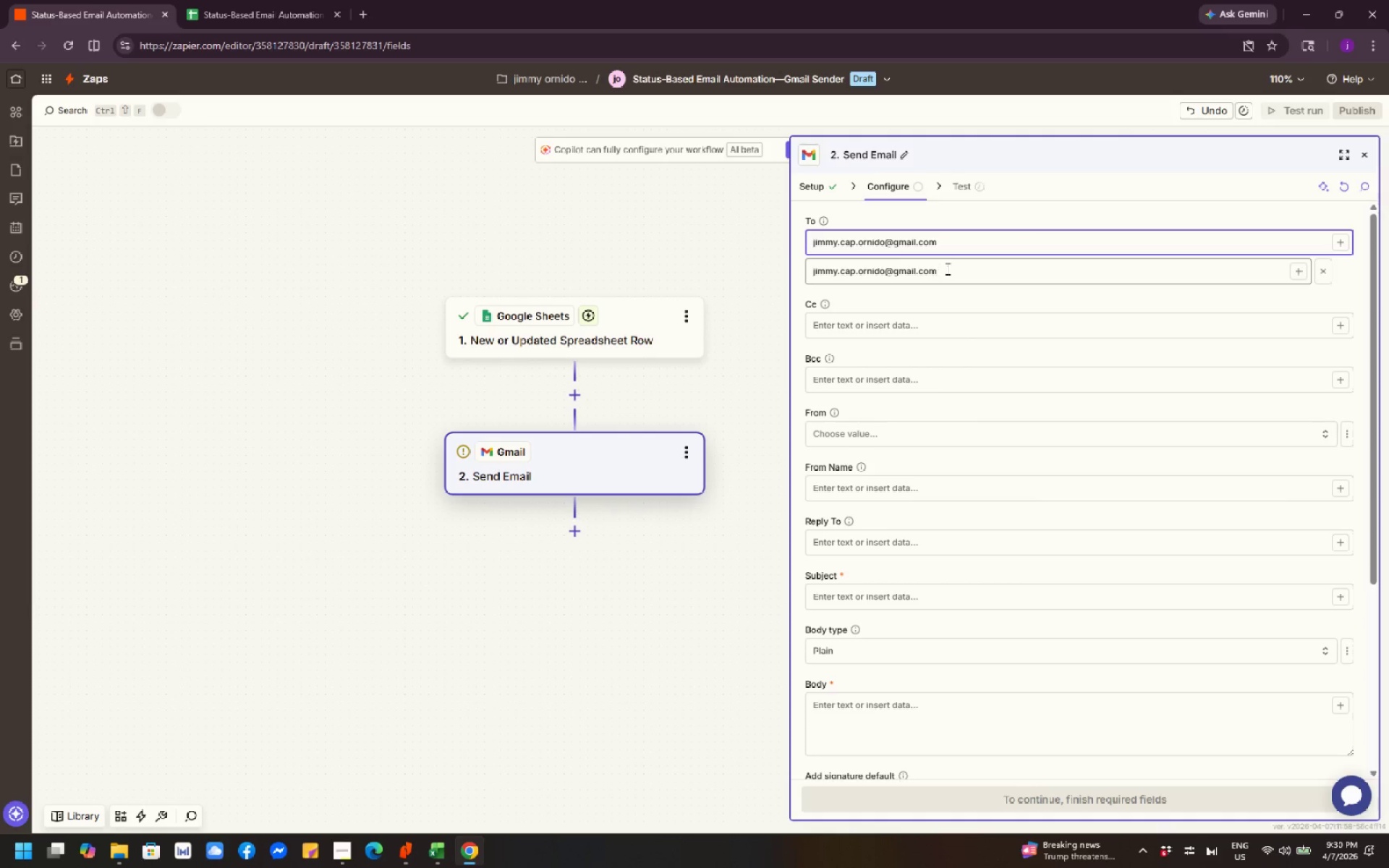 
left_click_drag(start_coordinate=[953, 271], to_coordinate=[820, 275])
 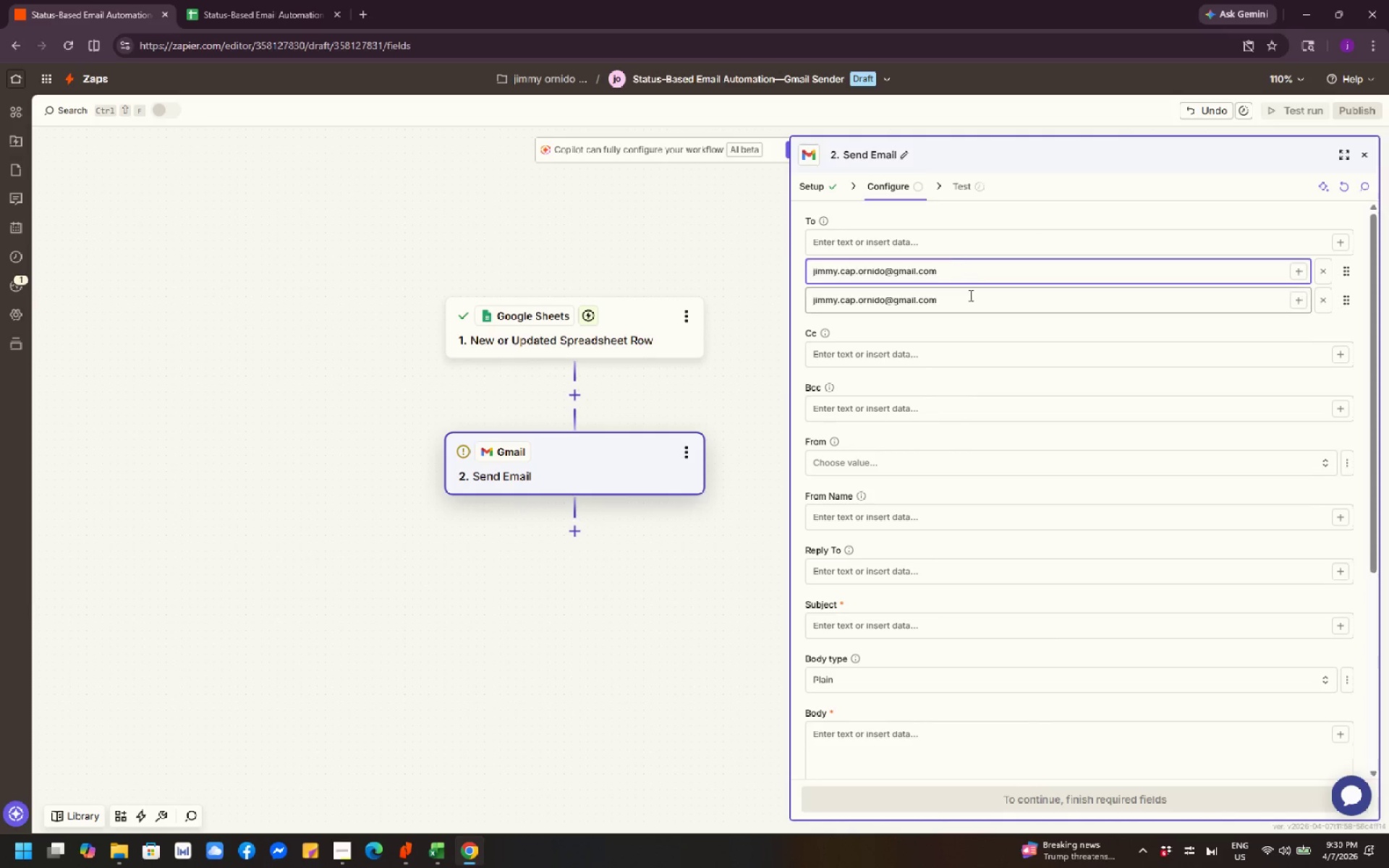 
left_click([961, 302])
 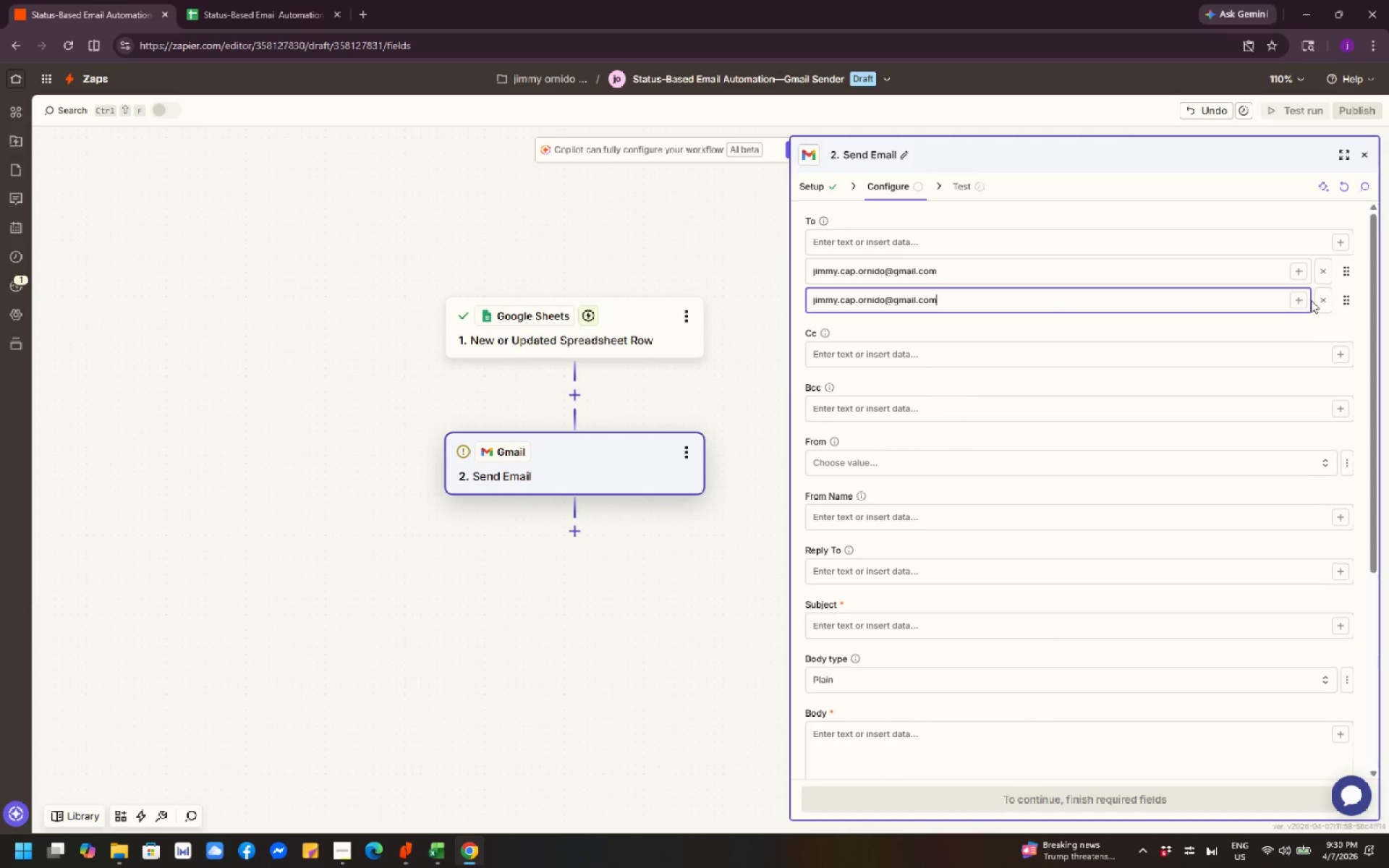 
left_click([1319, 299])
 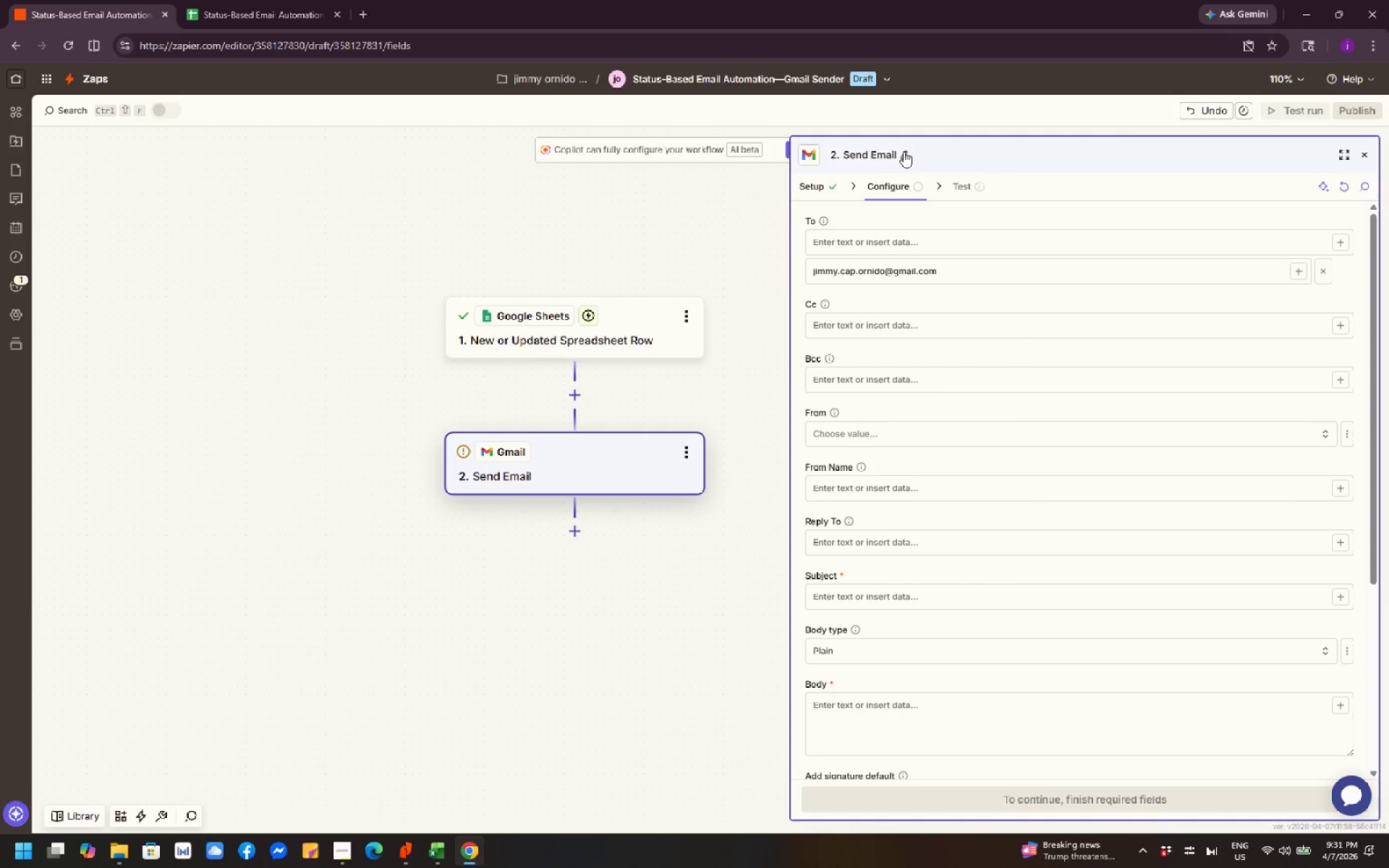 
wait(23.06)
 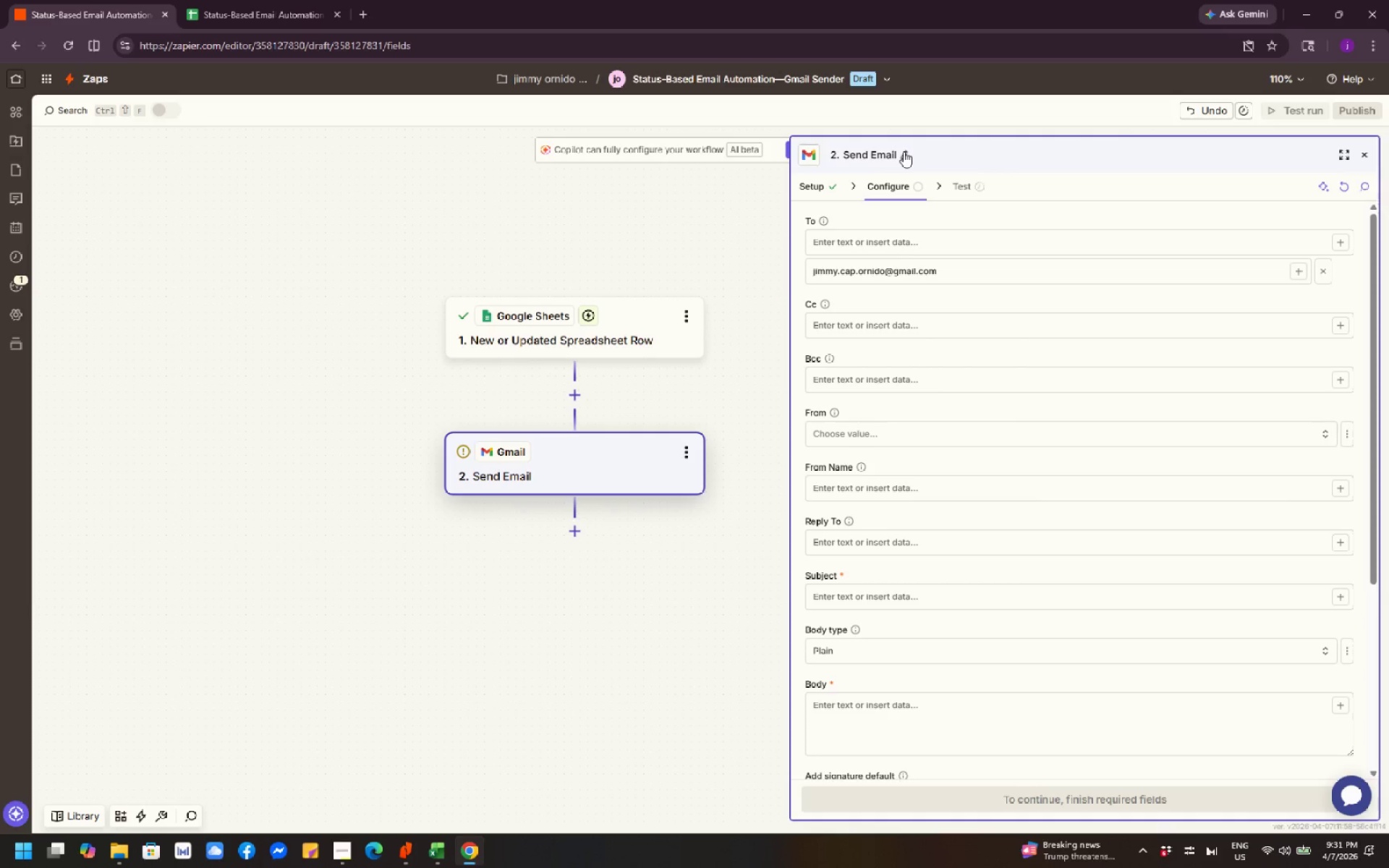 
left_click([904, 151])
 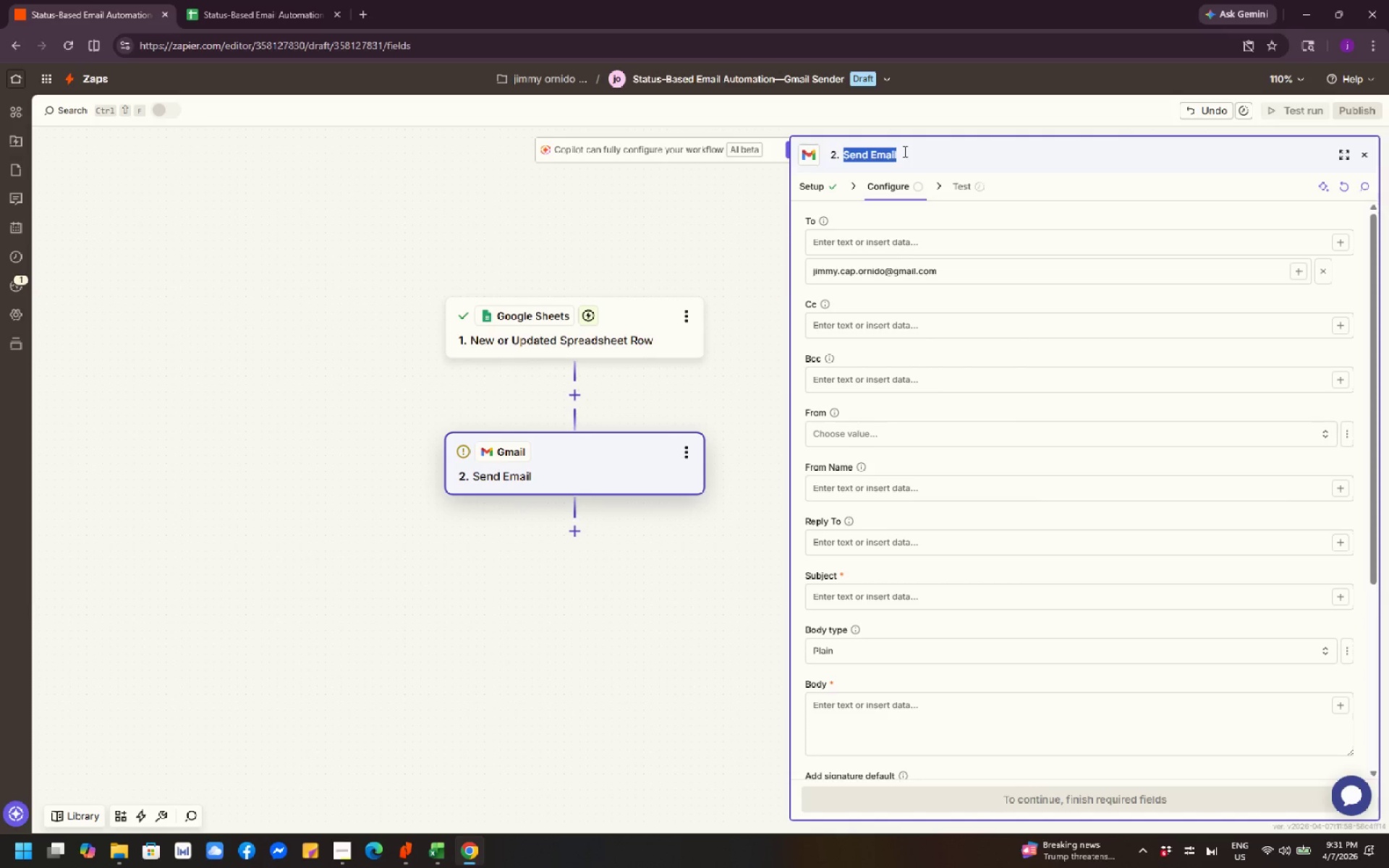 
wait(13.23)
 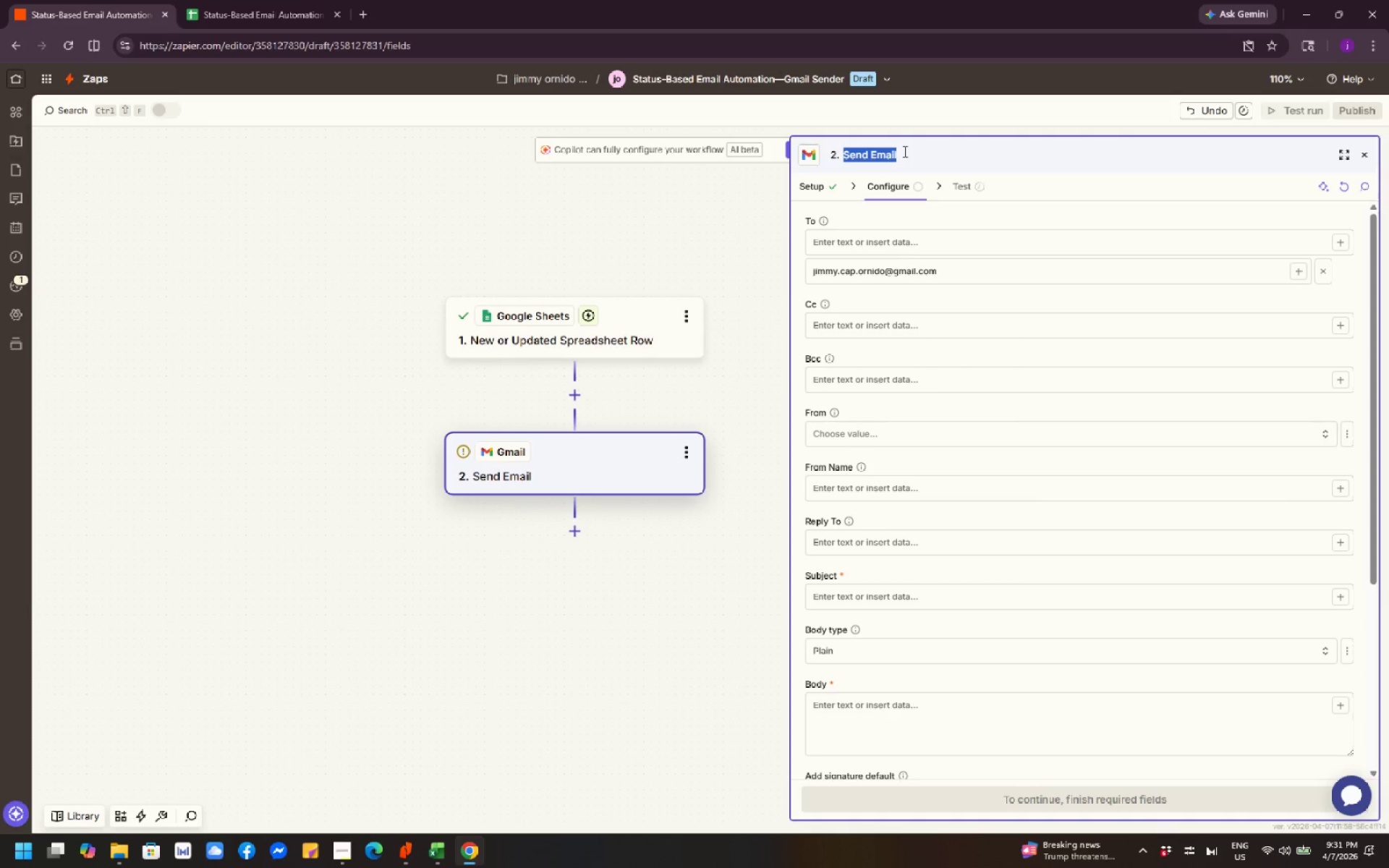 
type(Ga)
key(Backspace)
key(Backspace)
key(Backspace)
key(Backspace)
key(Backspace)
key(Backspace)
key(Backspace)
type(Send Status Email)
 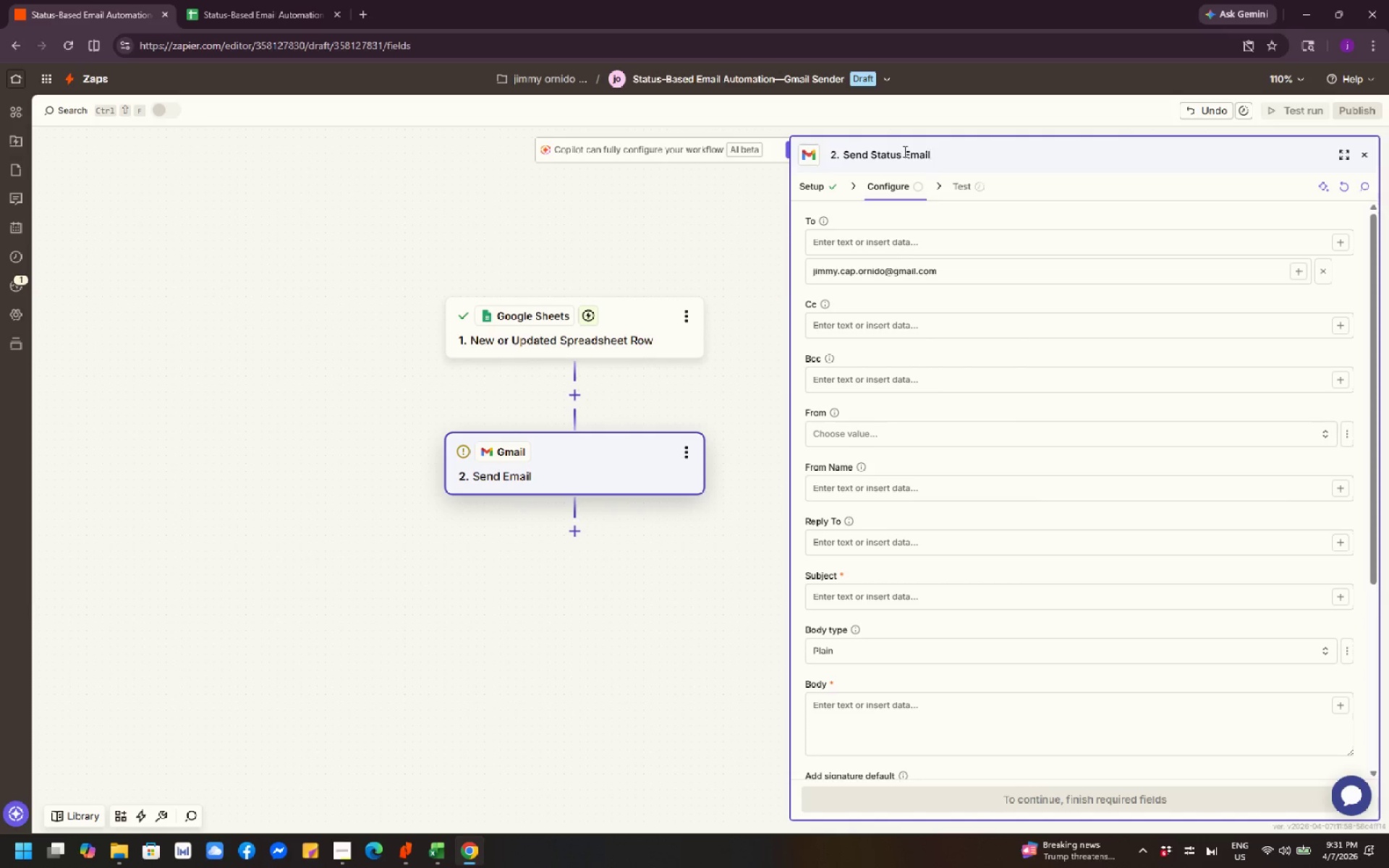 
left_click([1036, 148])
 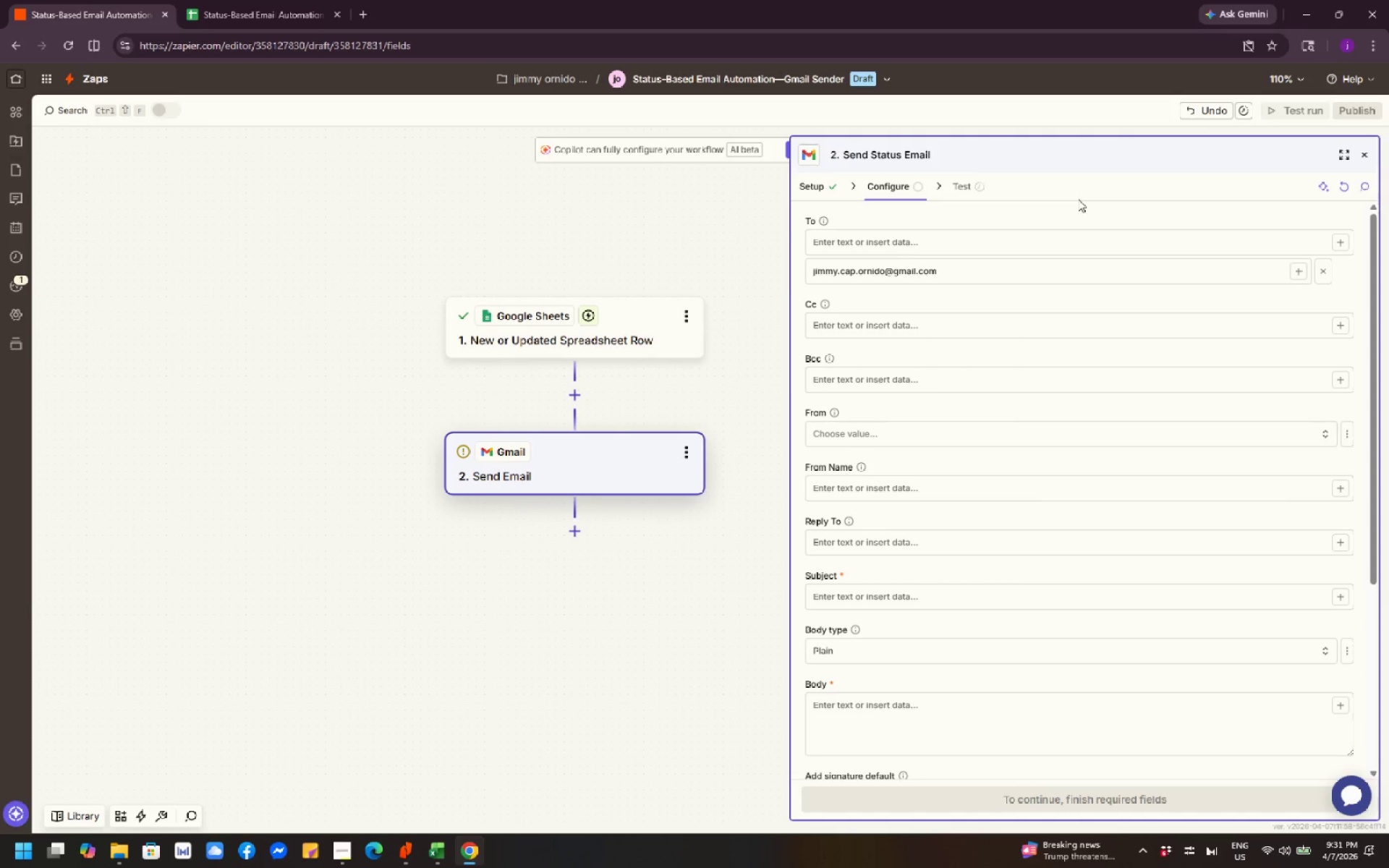 
wait(9.39)
 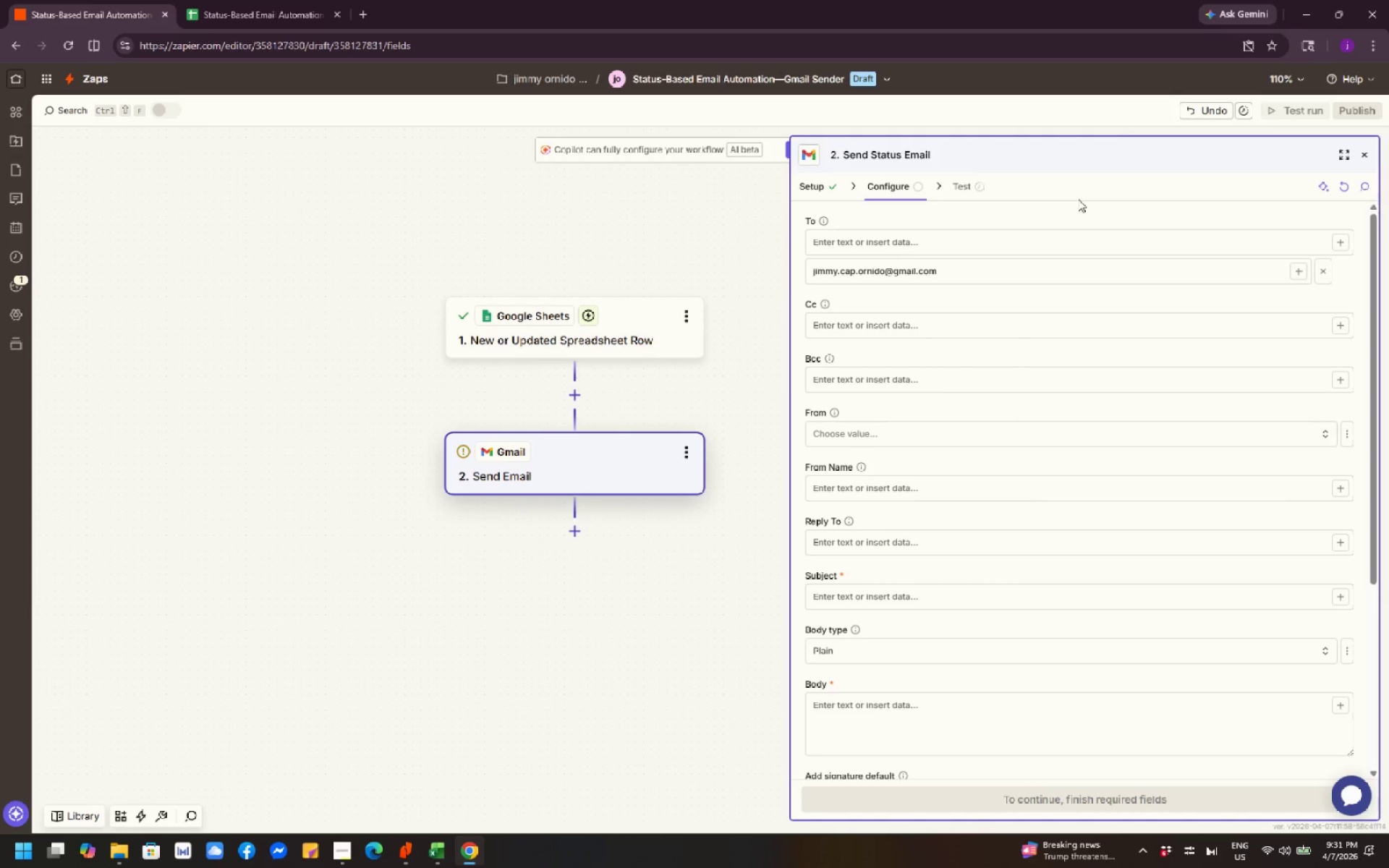 
left_click([1018, 252])
 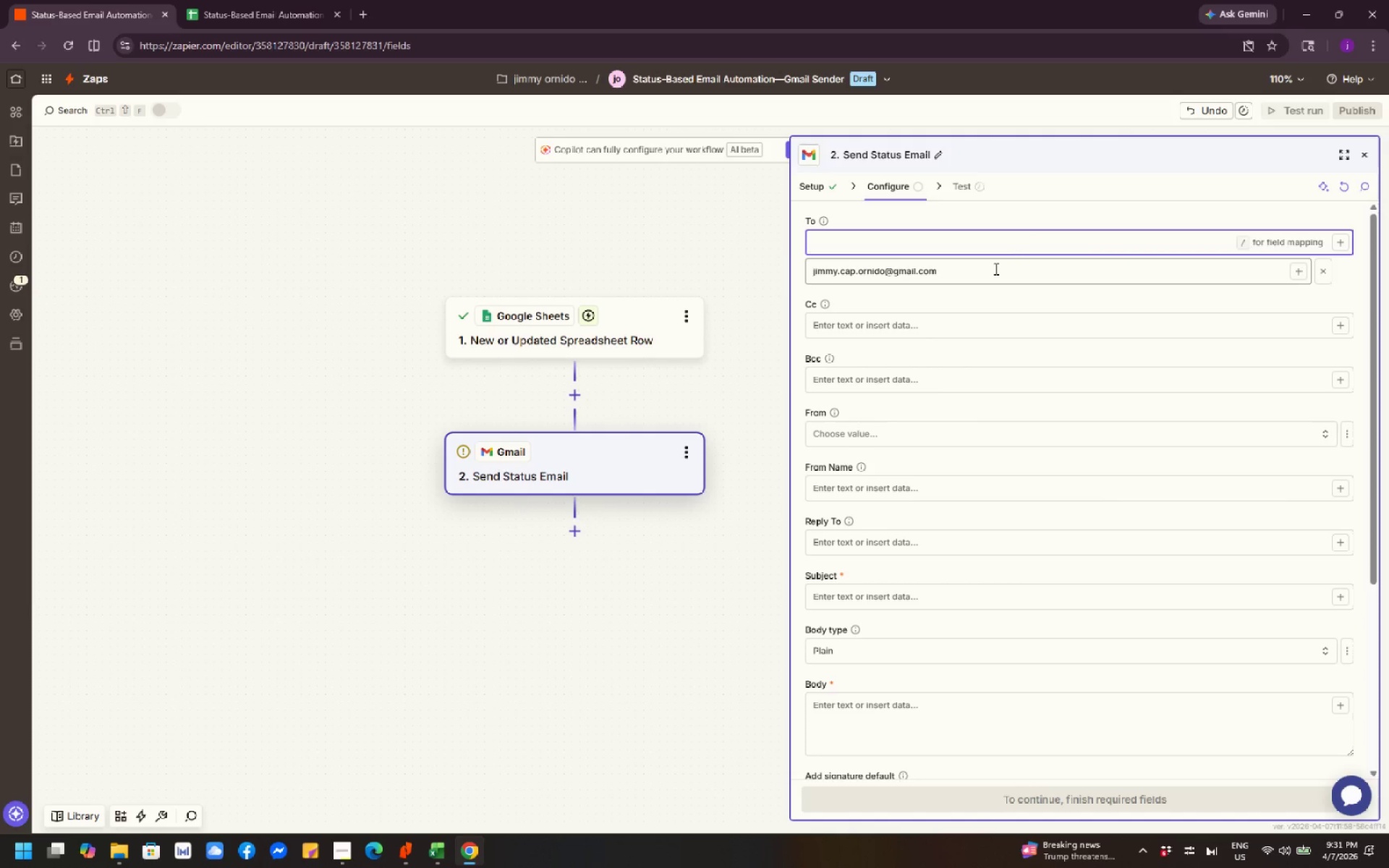 
left_click_drag(start_coordinate=[995, 268], to_coordinate=[807, 281])
 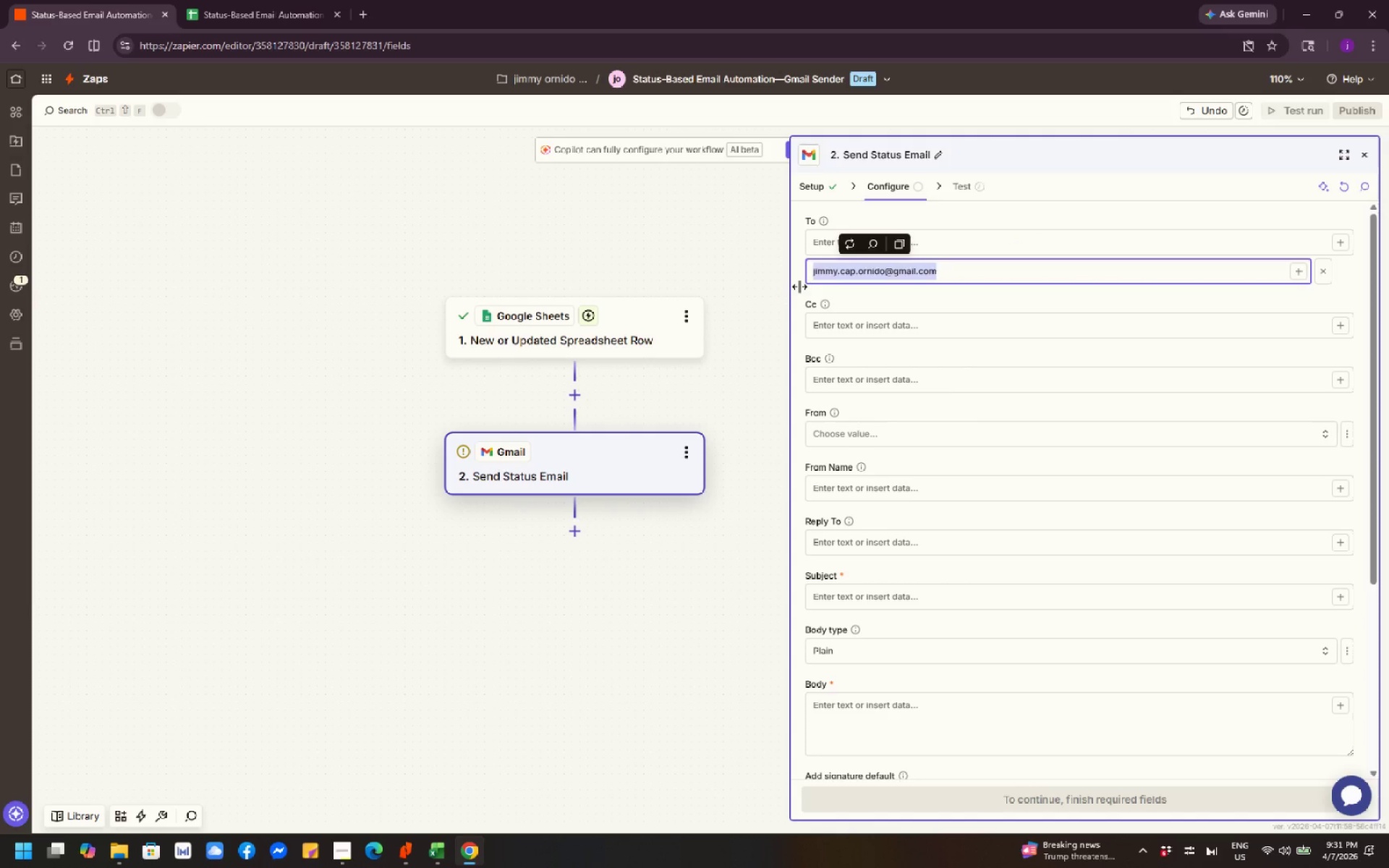 
key(Backspace)
 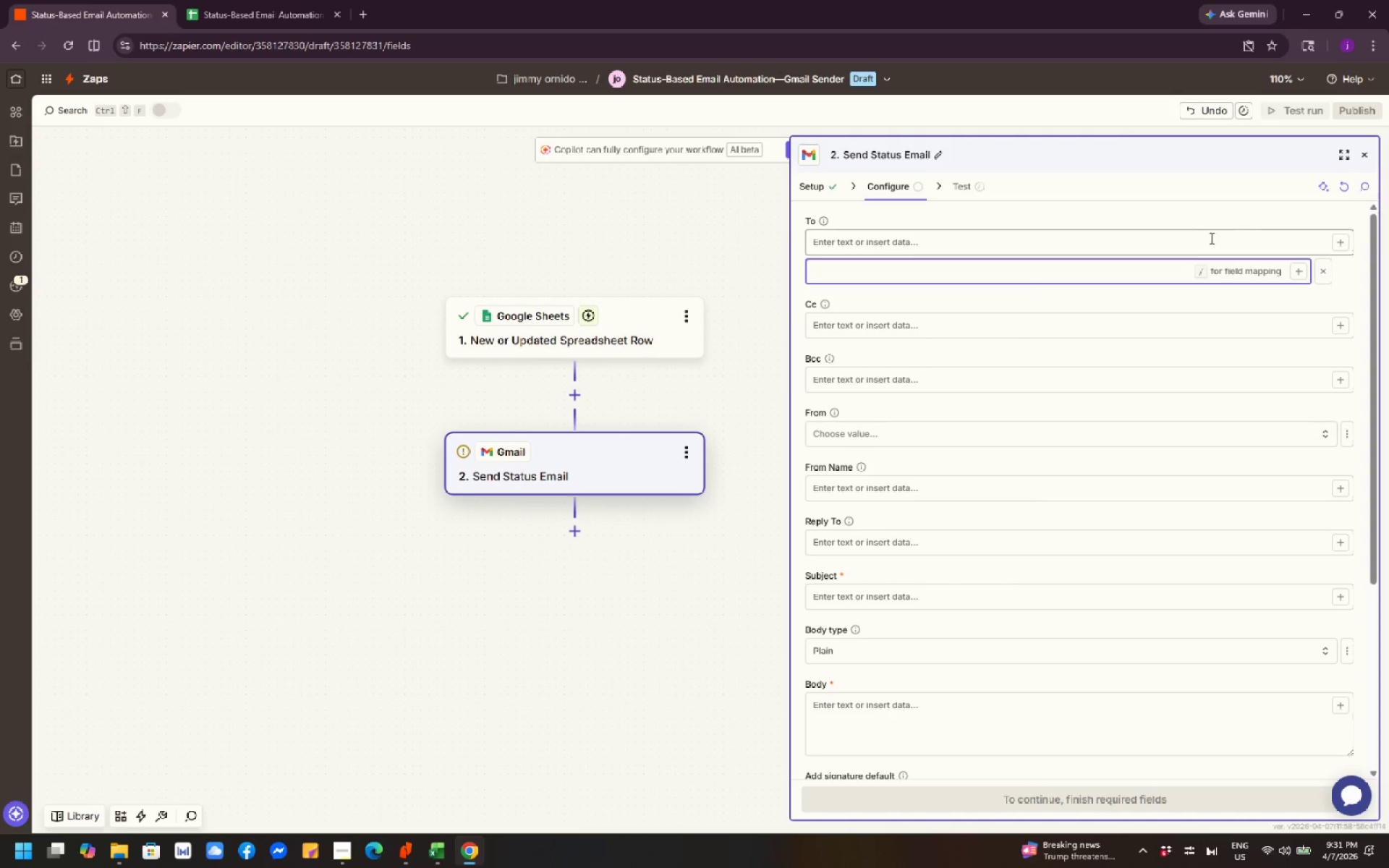 
left_click([1203, 239])
 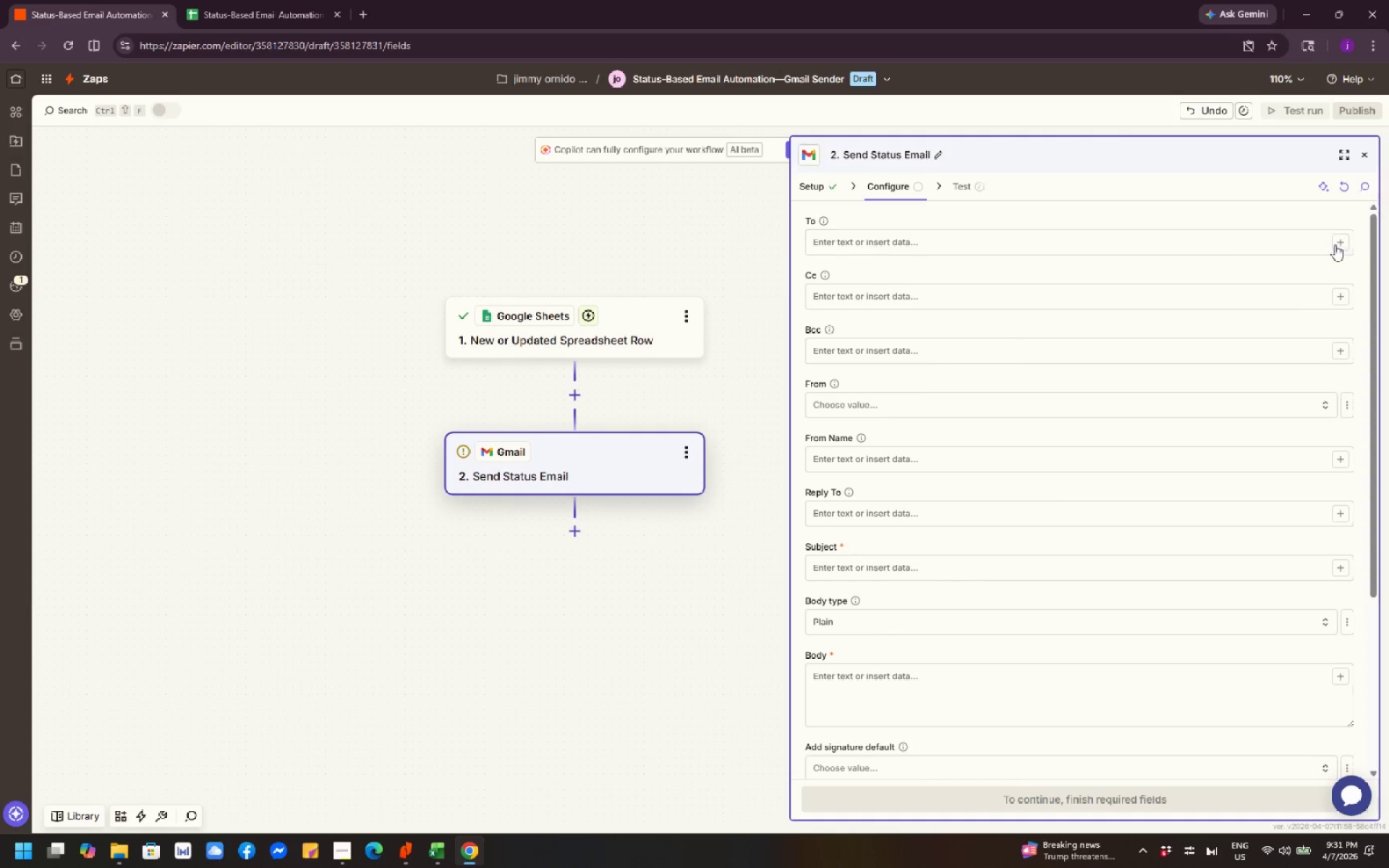 
left_click([1342, 244])
 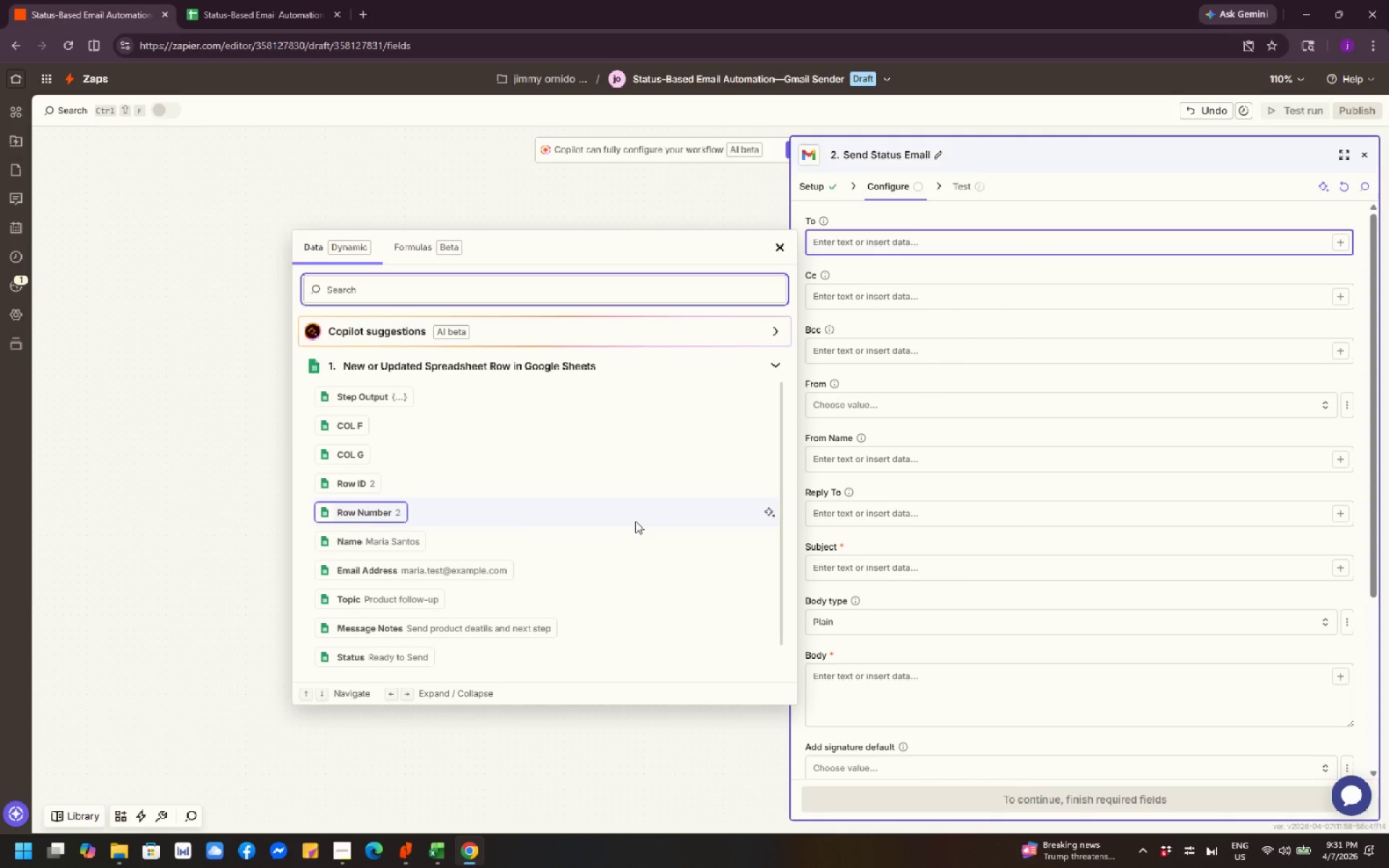 
wait(5.2)
 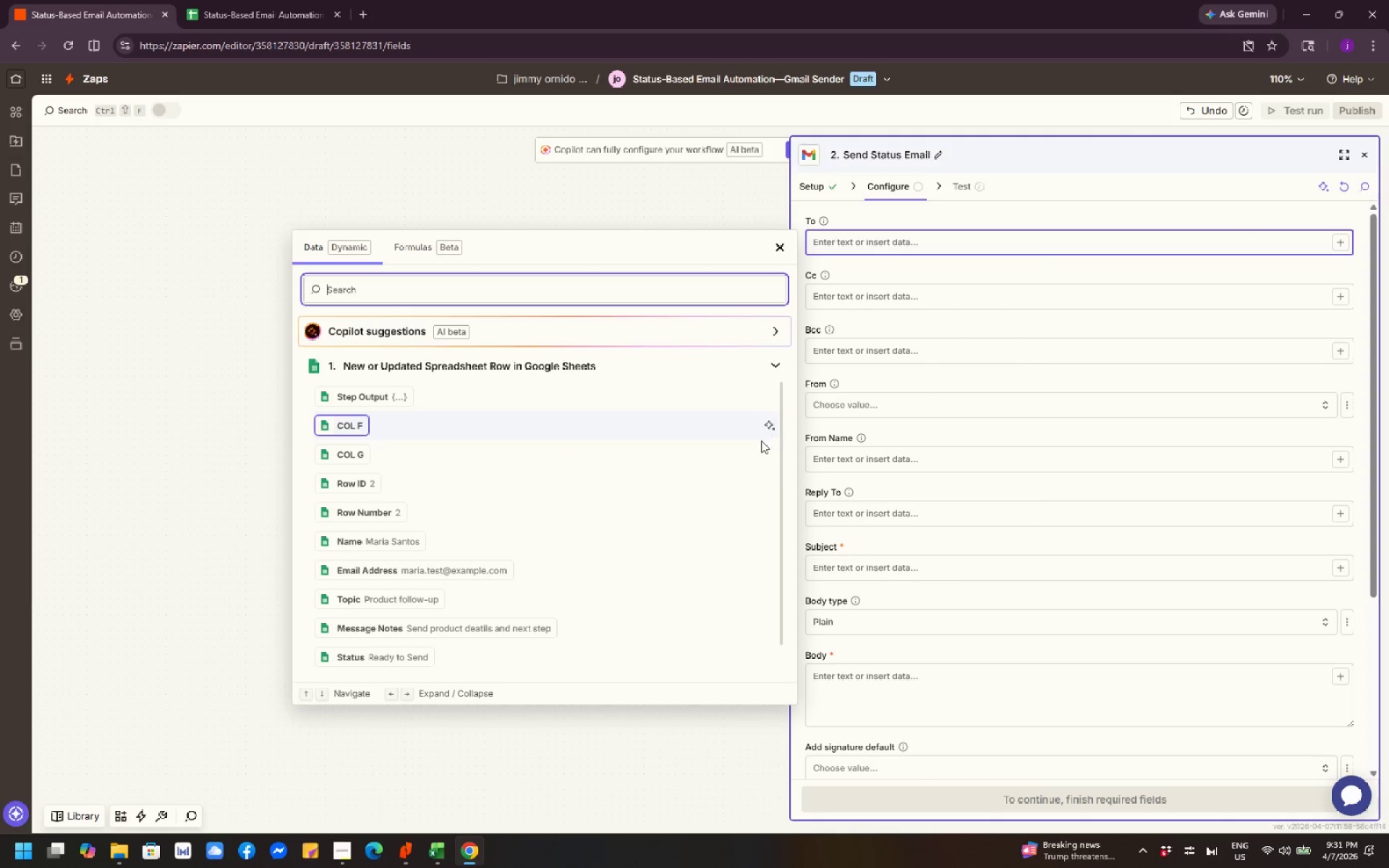 
scroll: coordinate [532, 634], scroll_direction: down, amount: 3.0
 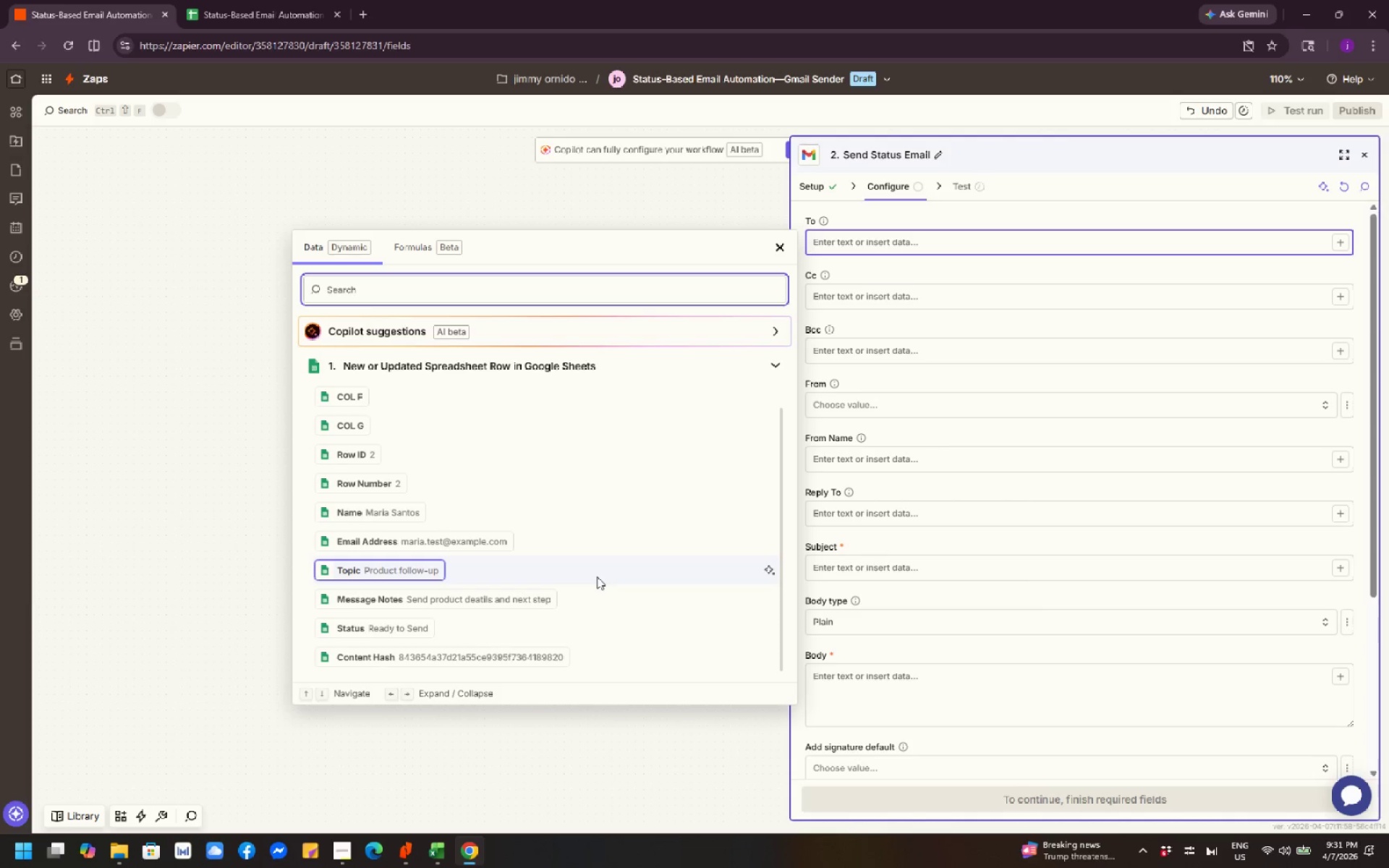 
wait(8.39)
 